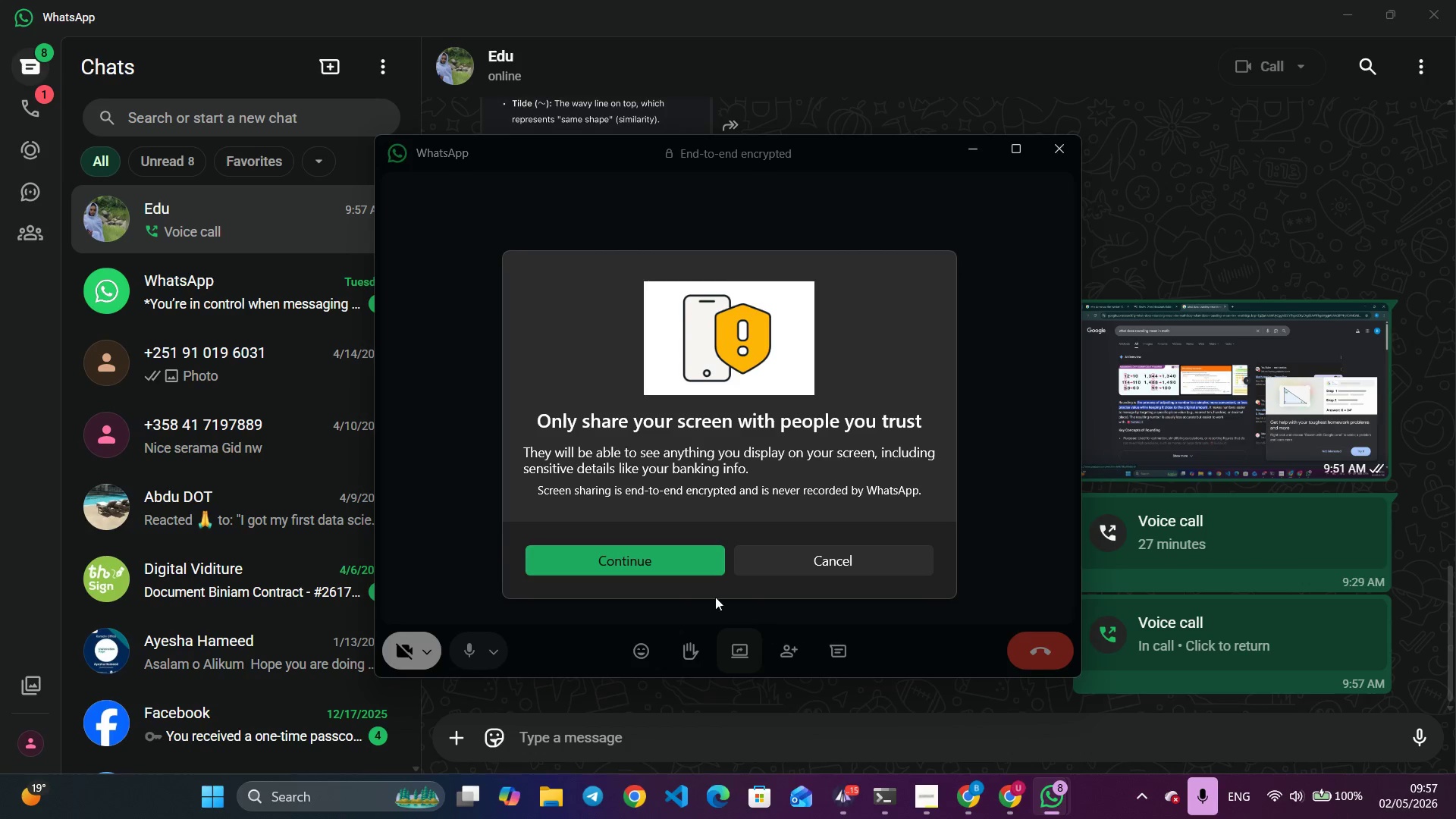 
left_click([632, 542])
 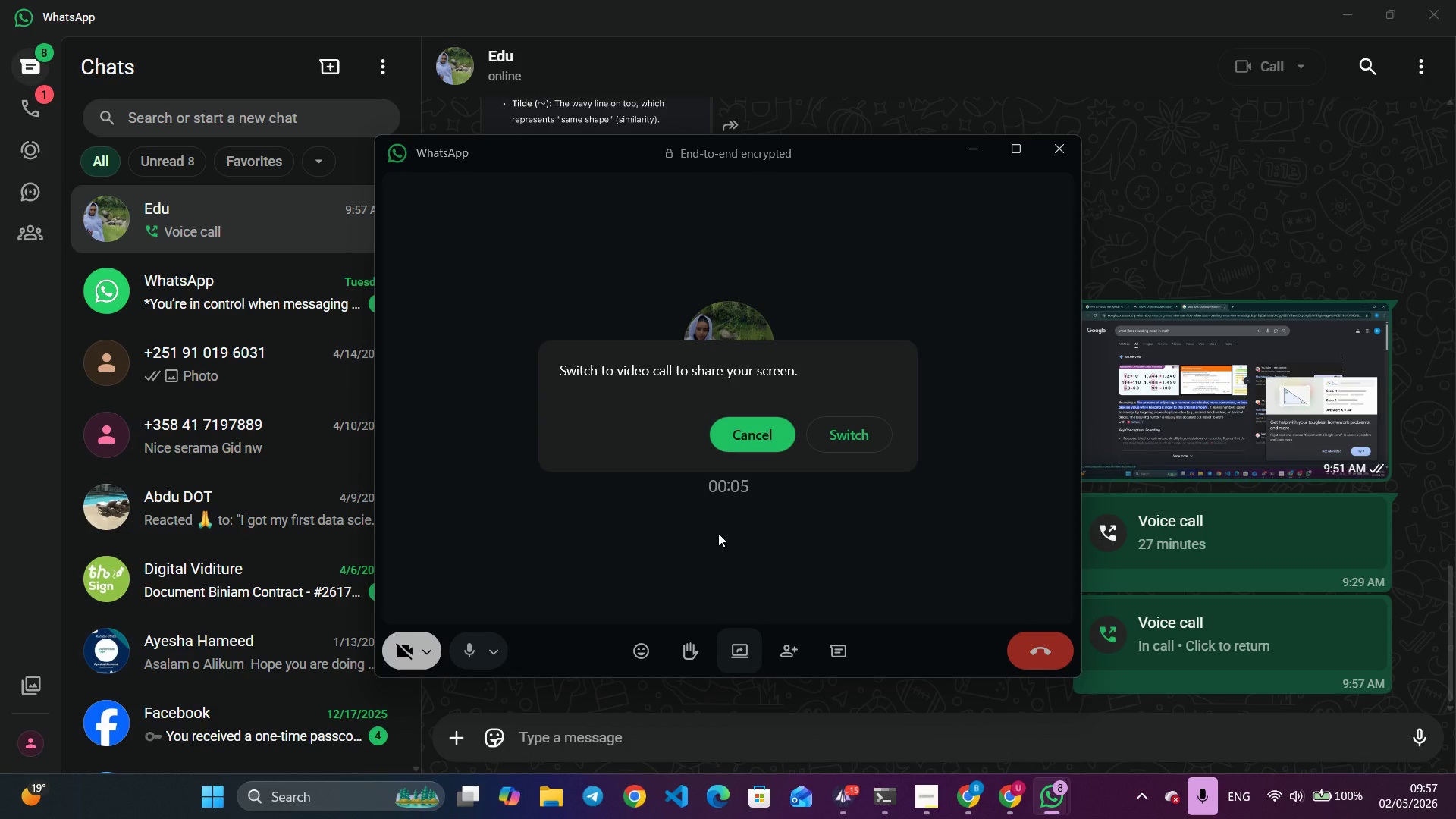 
left_click([857, 419])
 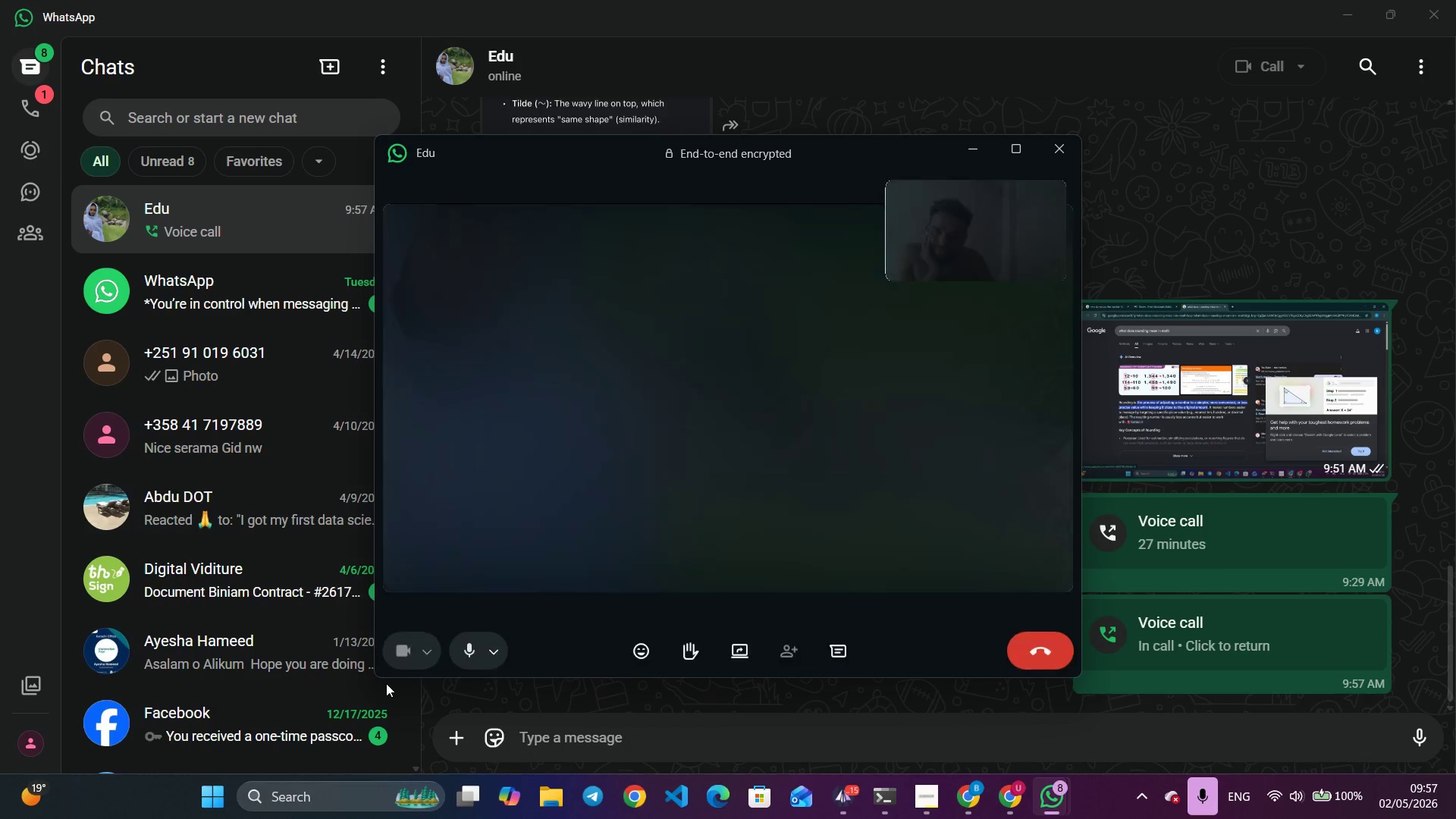 
left_click([405, 652])
 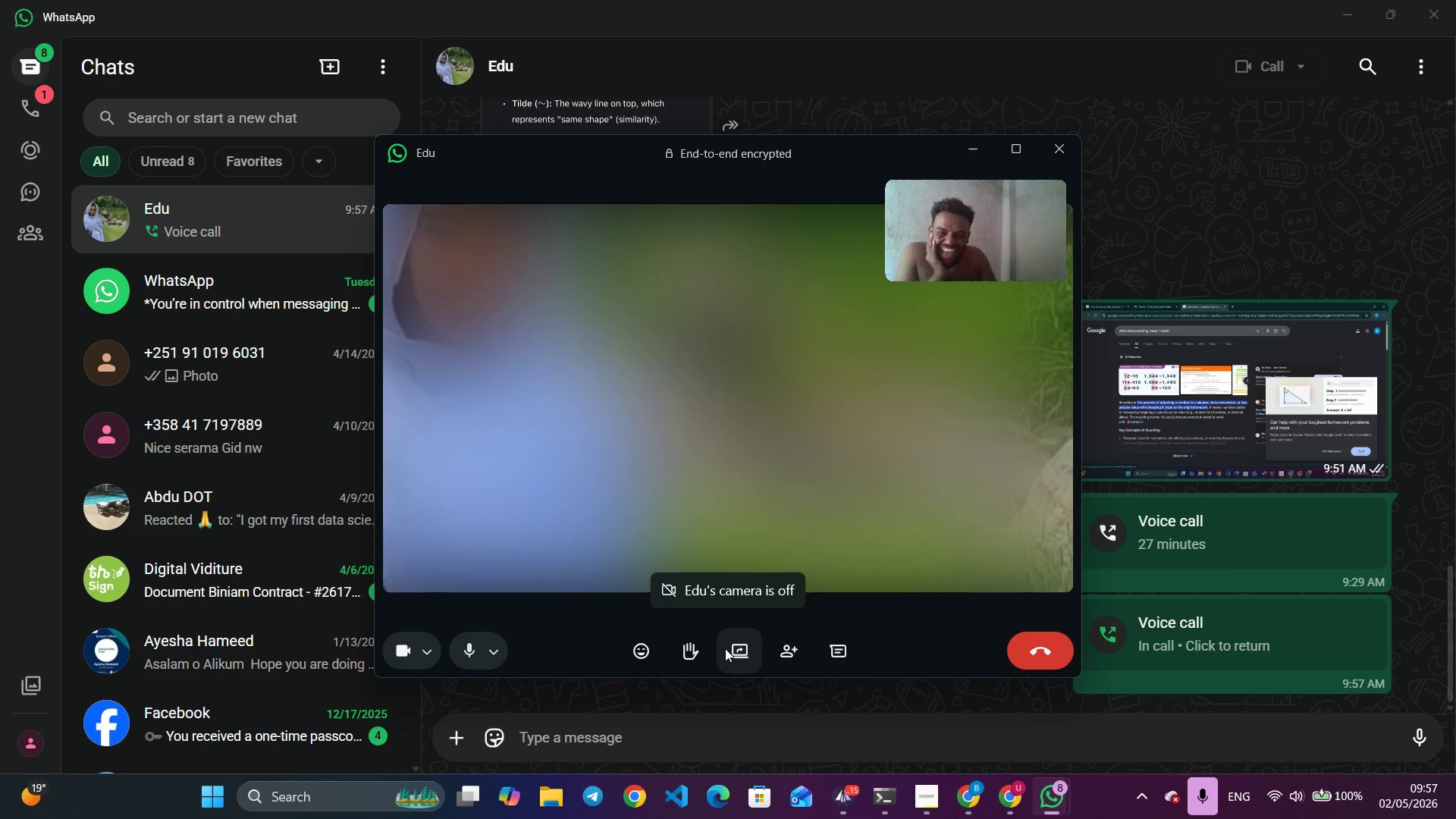 
wait(5.86)
 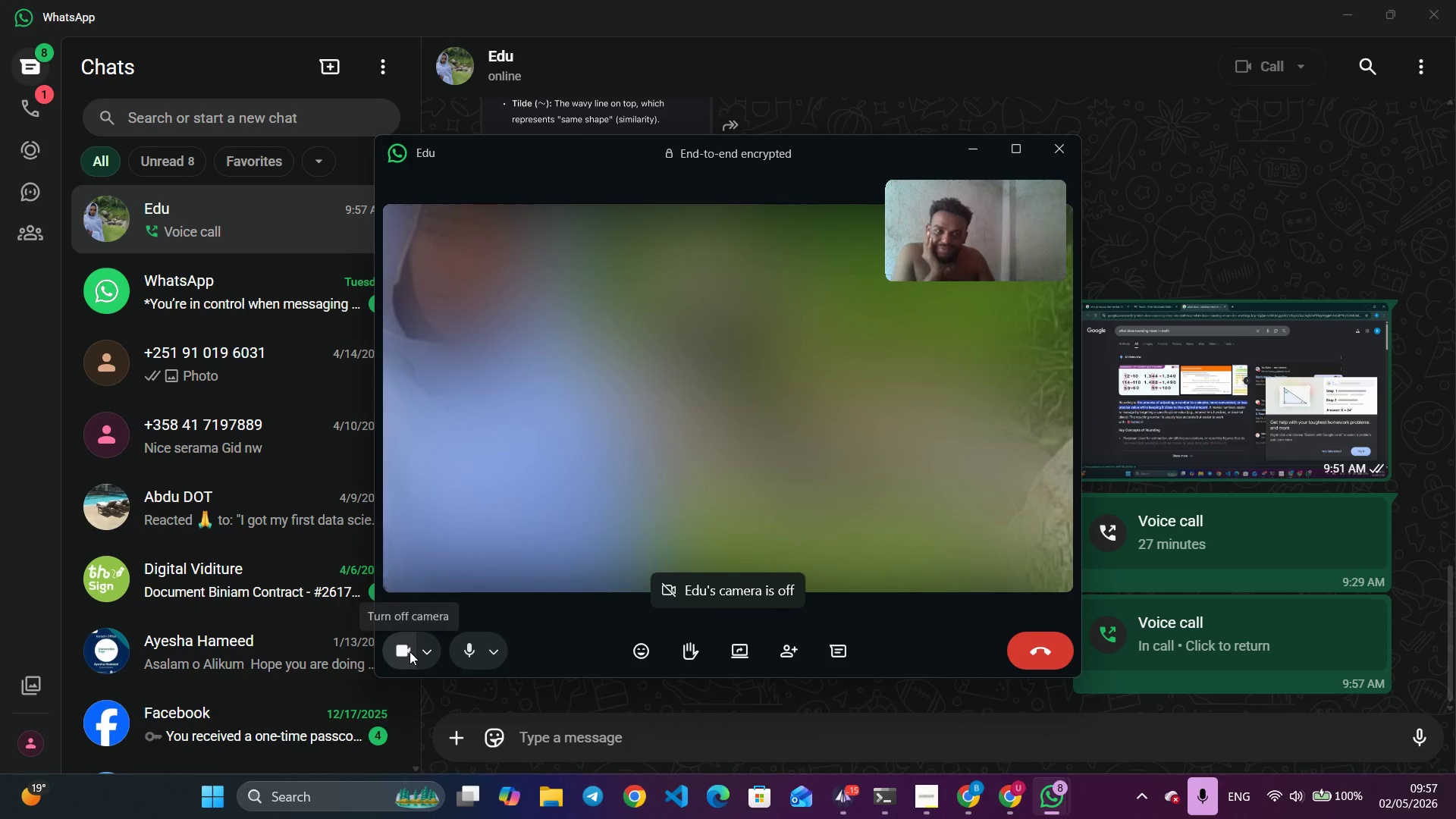 
left_click([677, 569])
 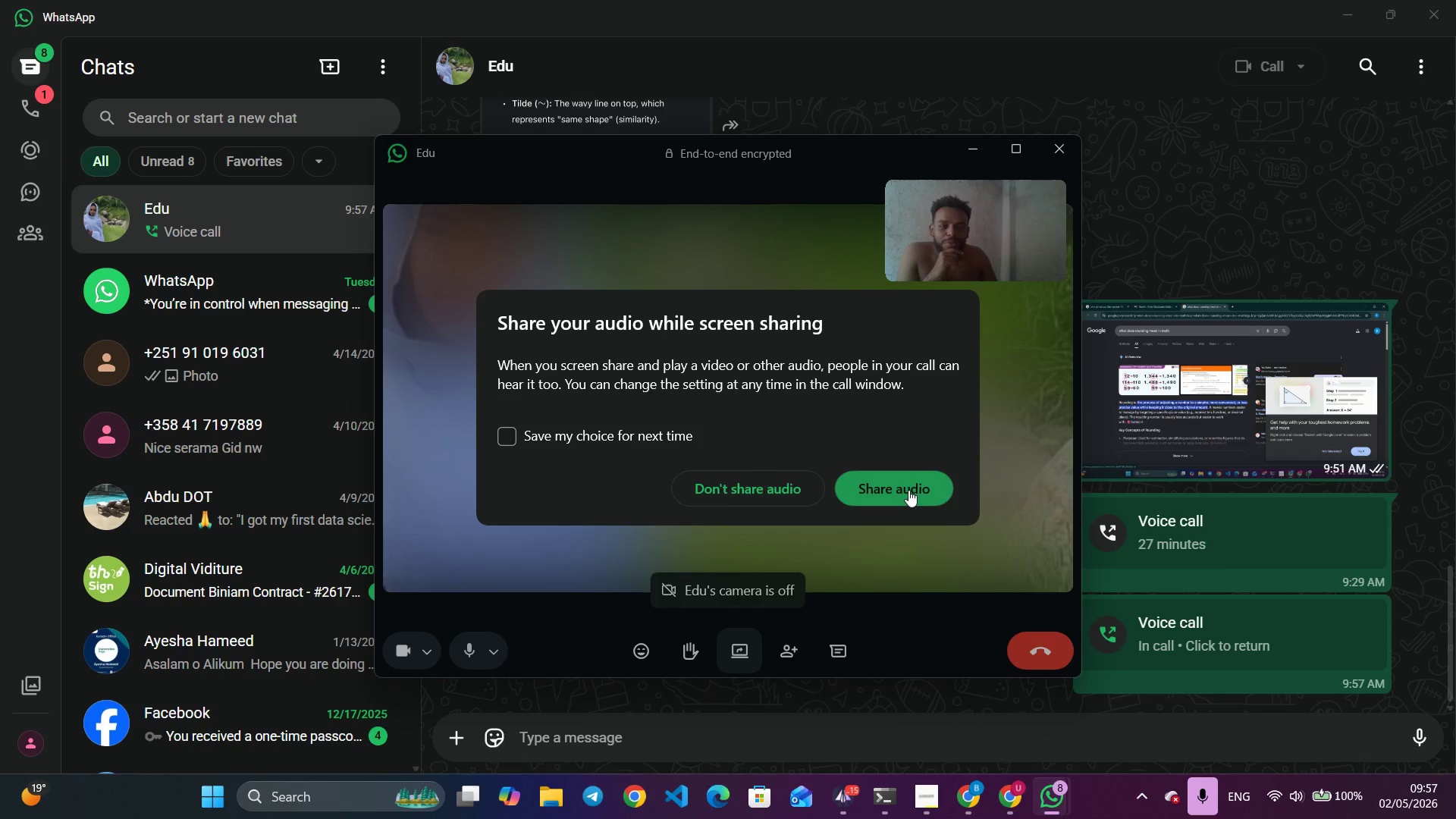 
wait(5.03)
 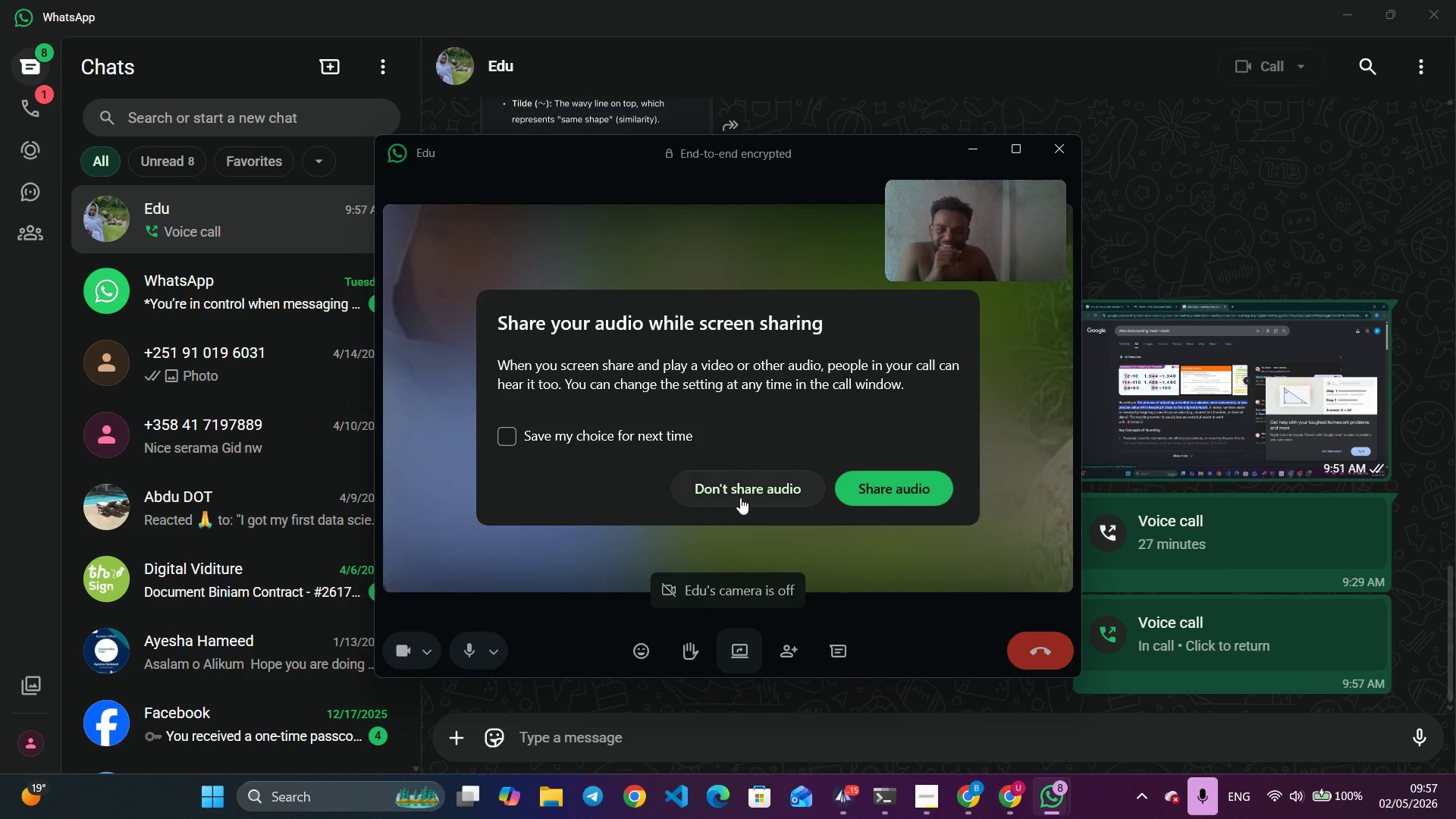 
left_click([878, 496])
 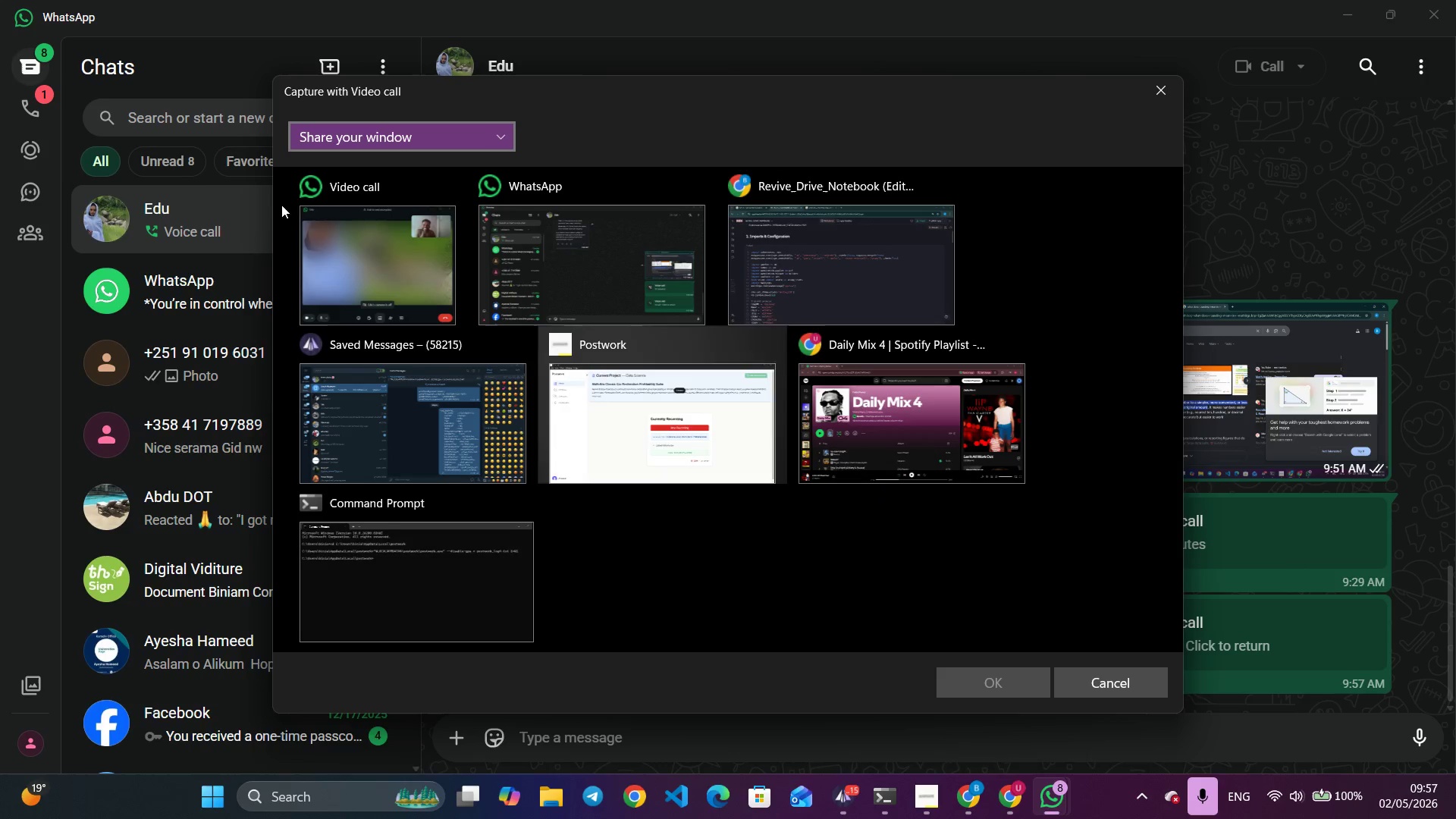 
left_click([470, 138])
 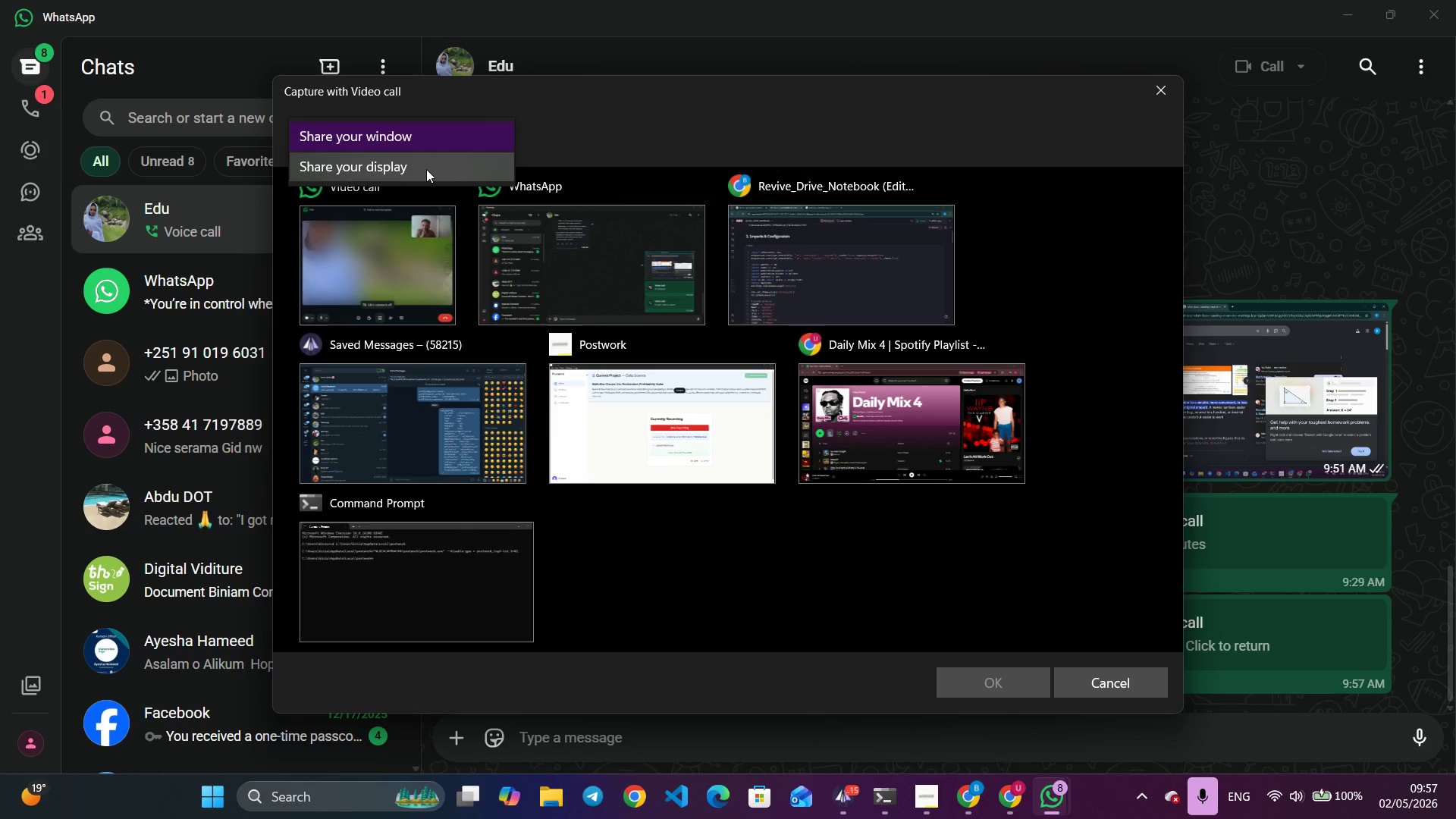 
left_click([426, 169])
 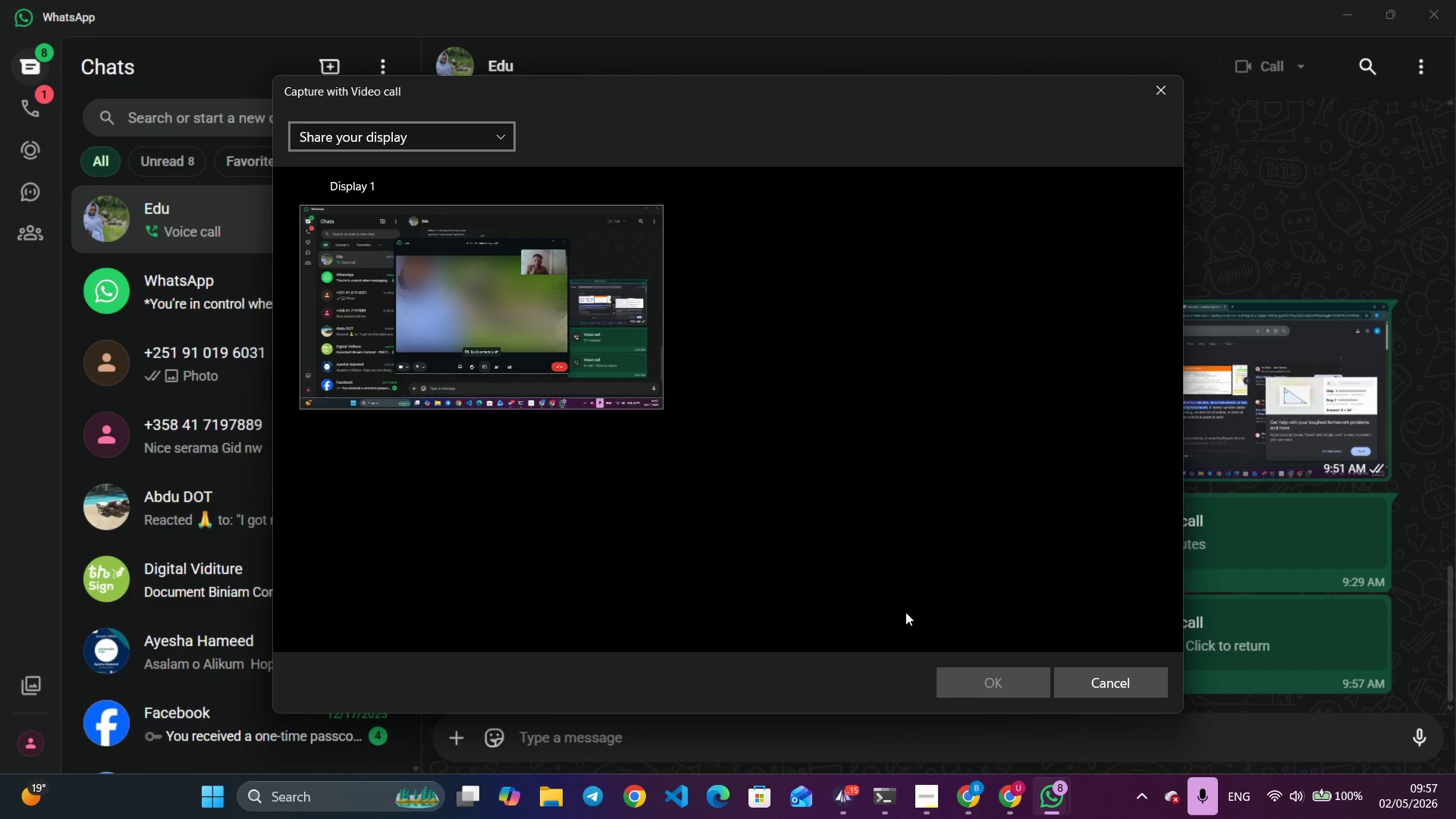 
left_click([469, 306])
 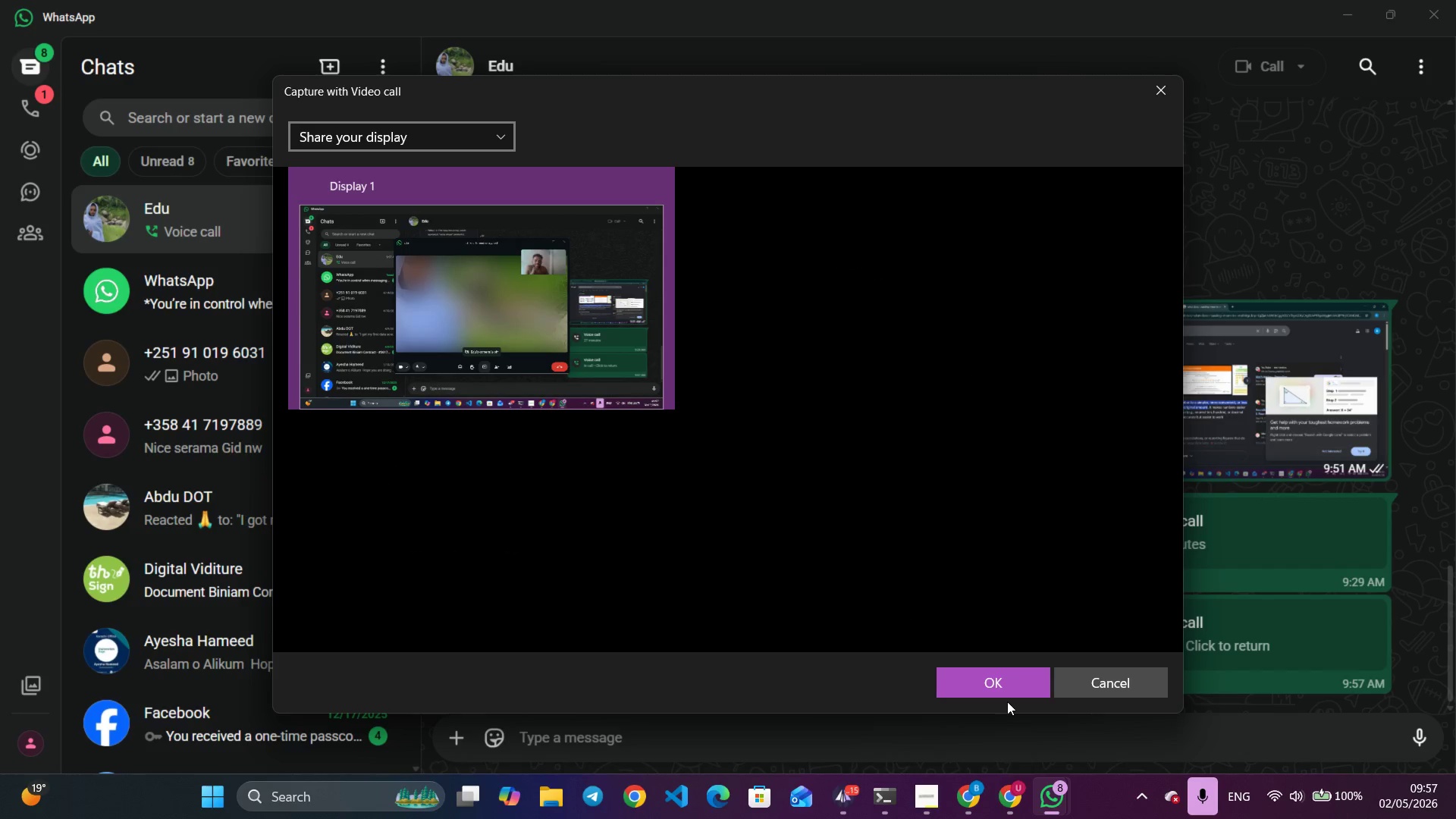 
left_click([1008, 688])
 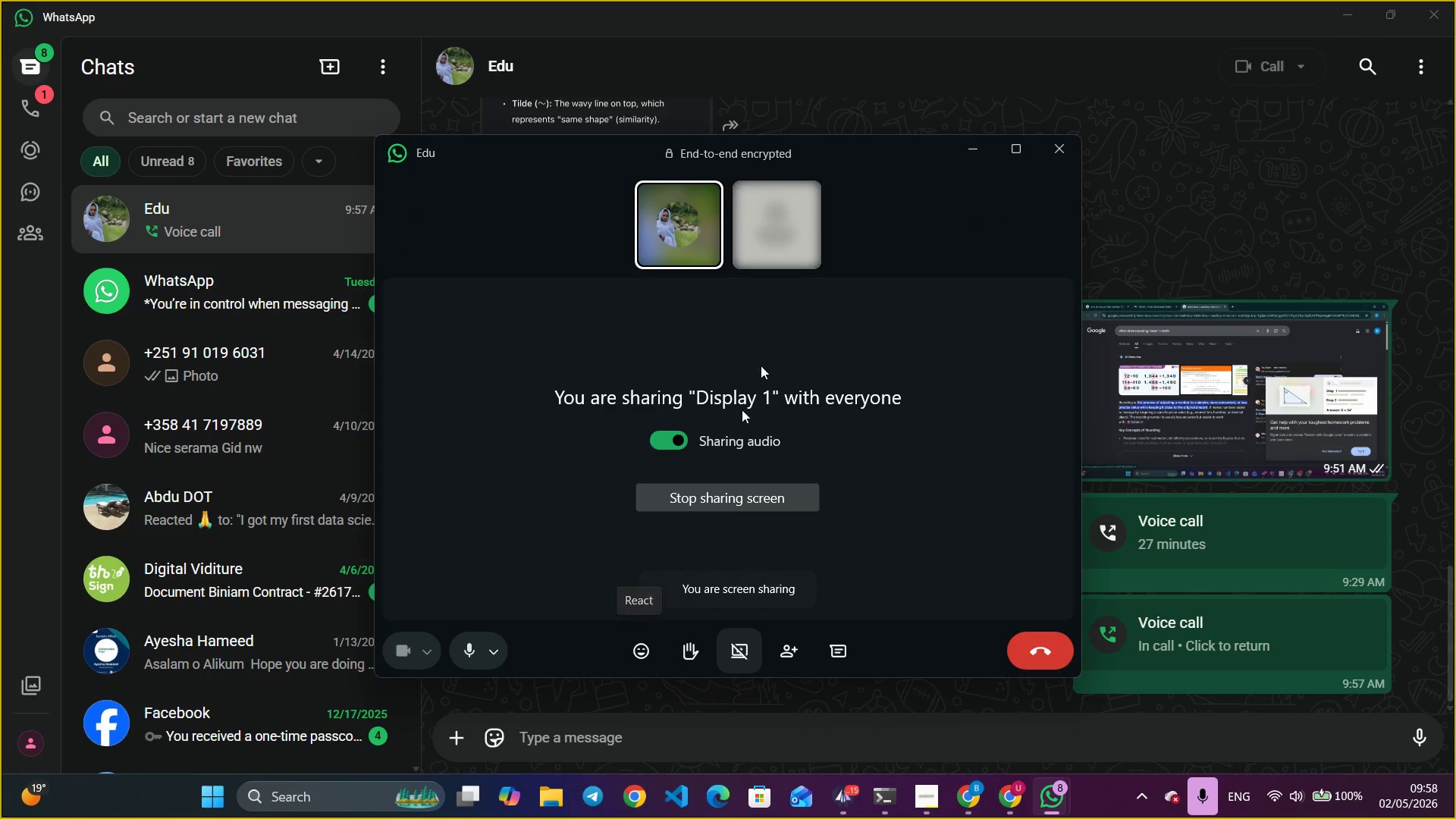 
wait(5.99)
 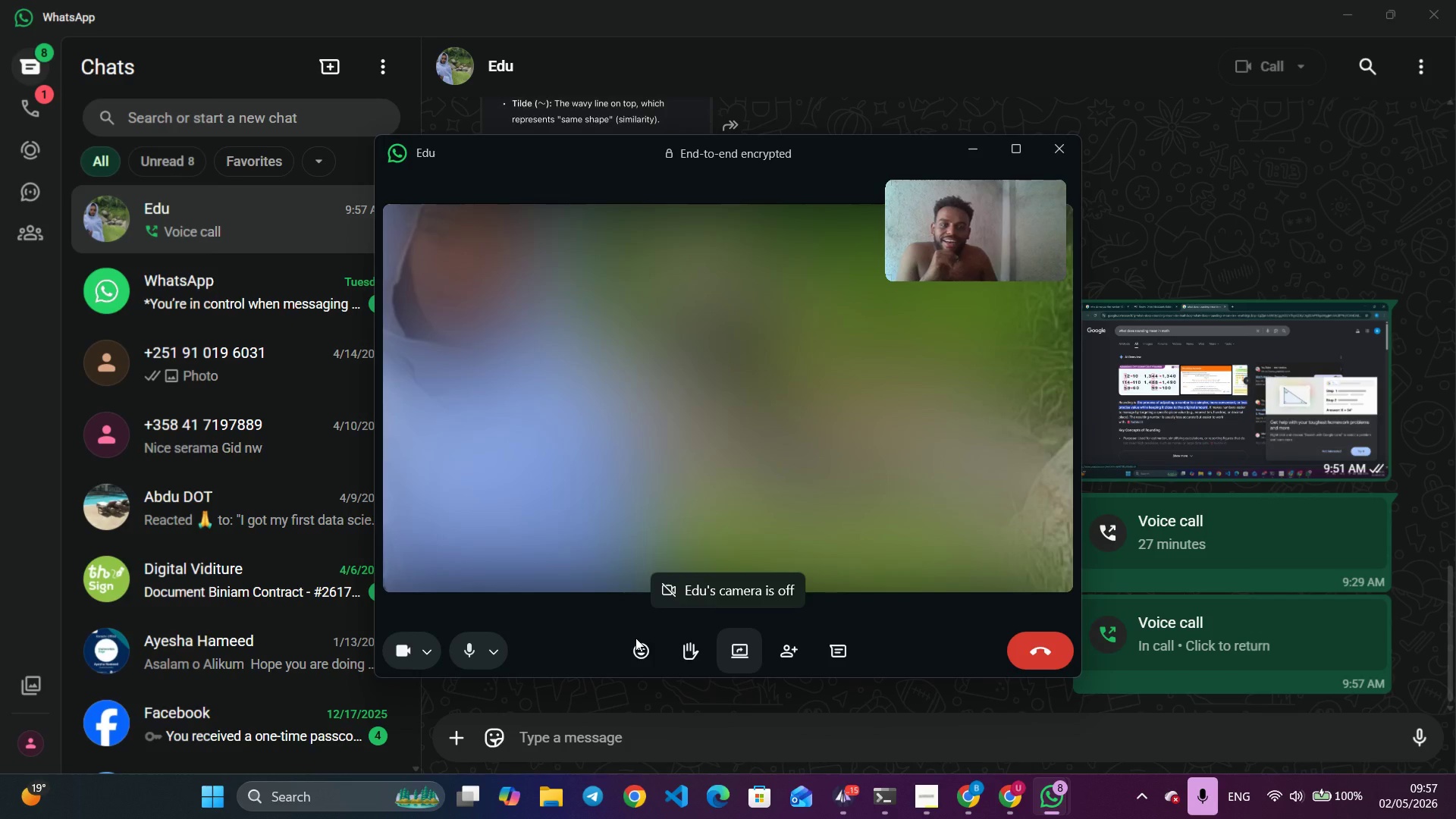 
left_click([965, 138])
 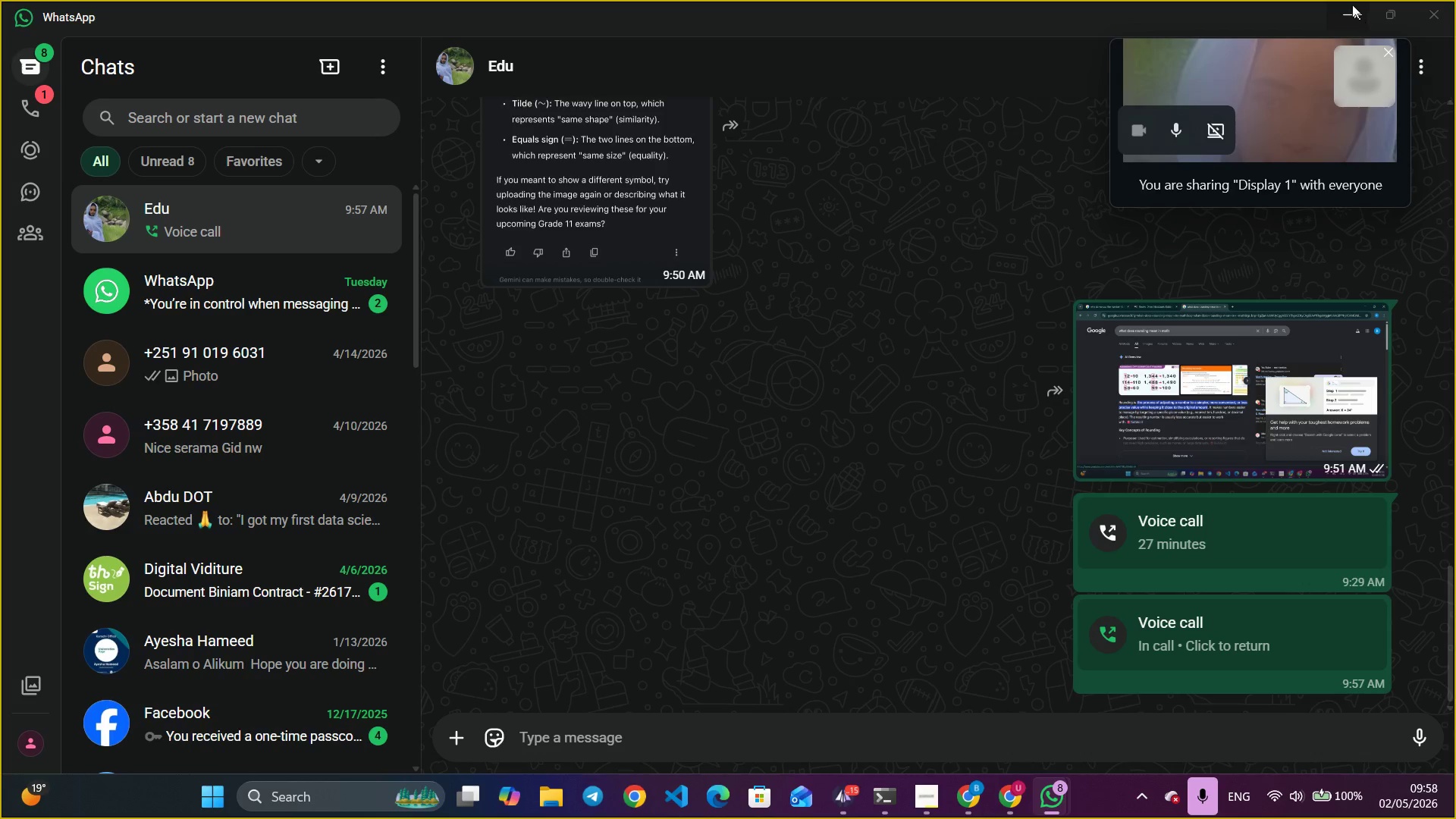 
left_click([1345, 2])
 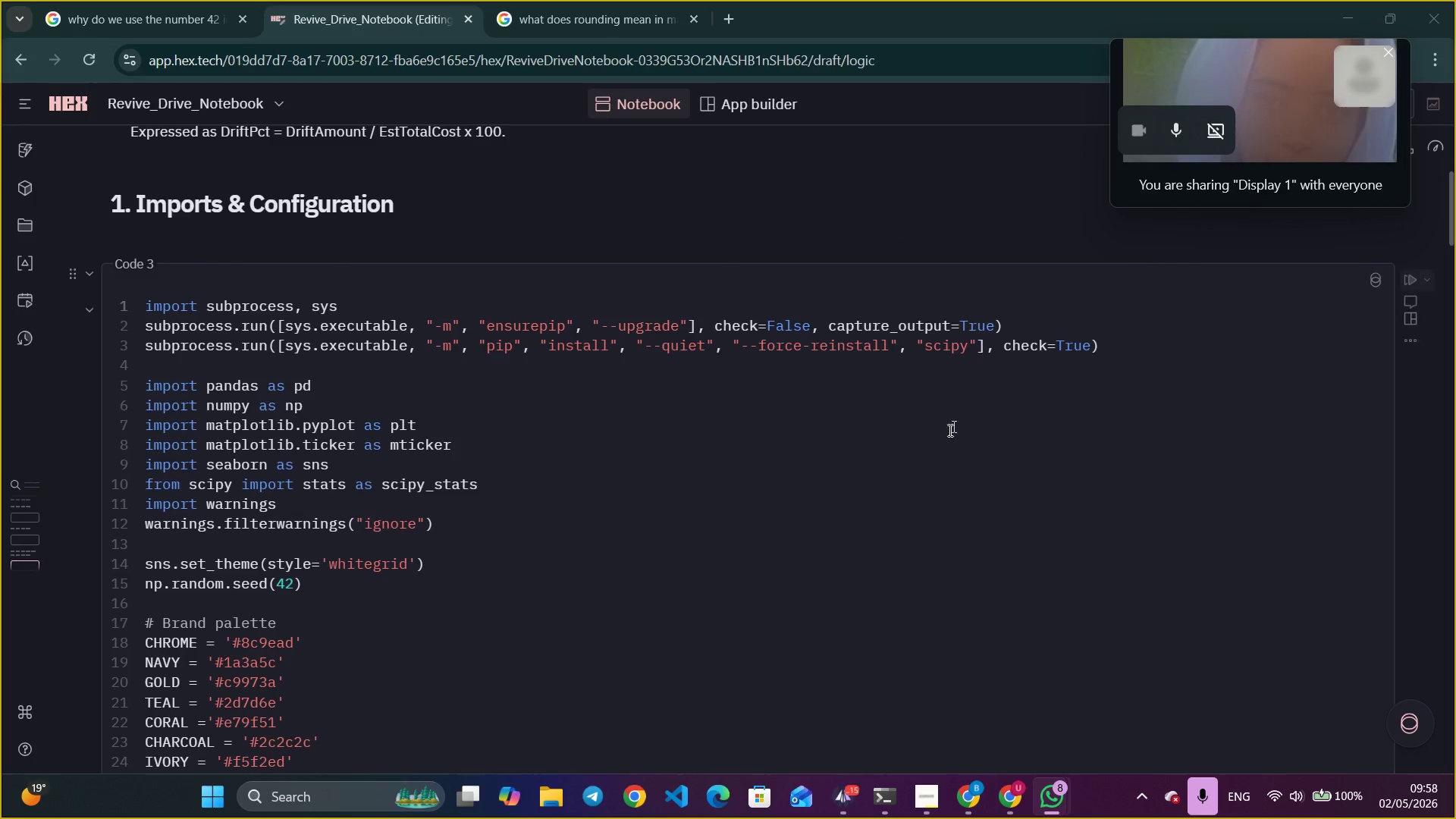 
left_click([938, 435])
 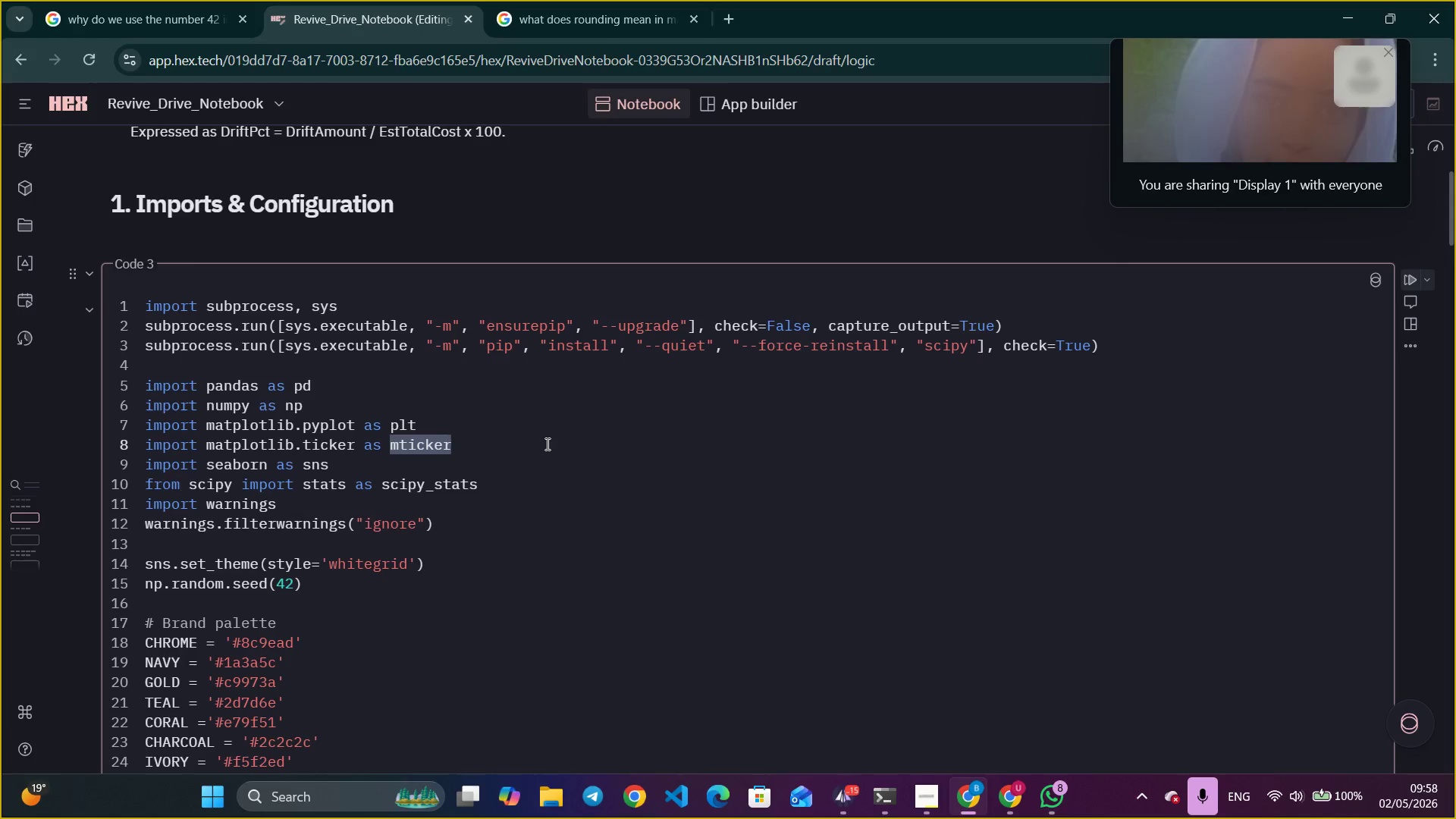 
scroll: coordinate [546, 444], scroll_direction: up, amount: 8.0
 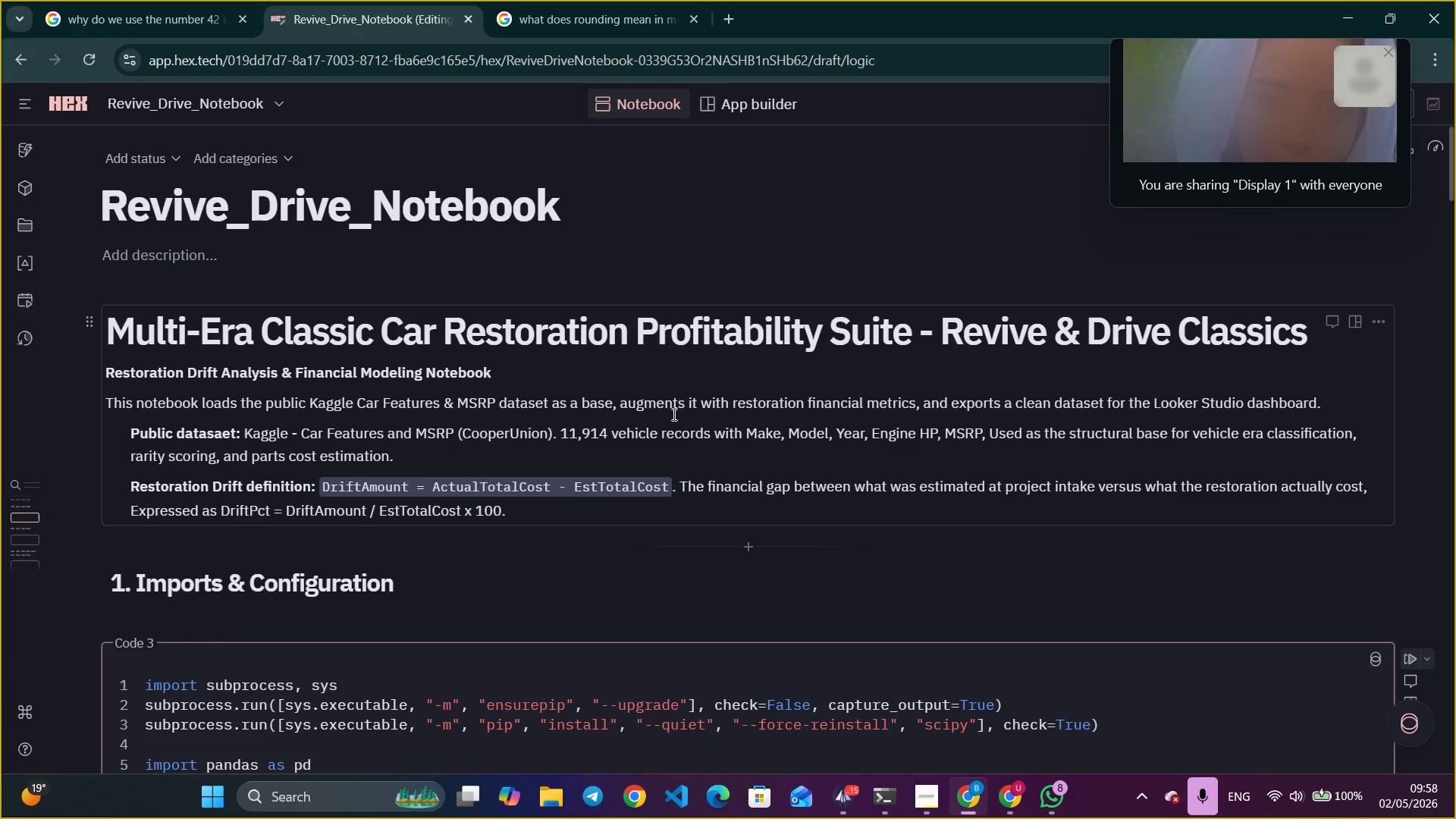 
scroll: coordinate [627, 381], scroll_direction: down, amount: 28.0
 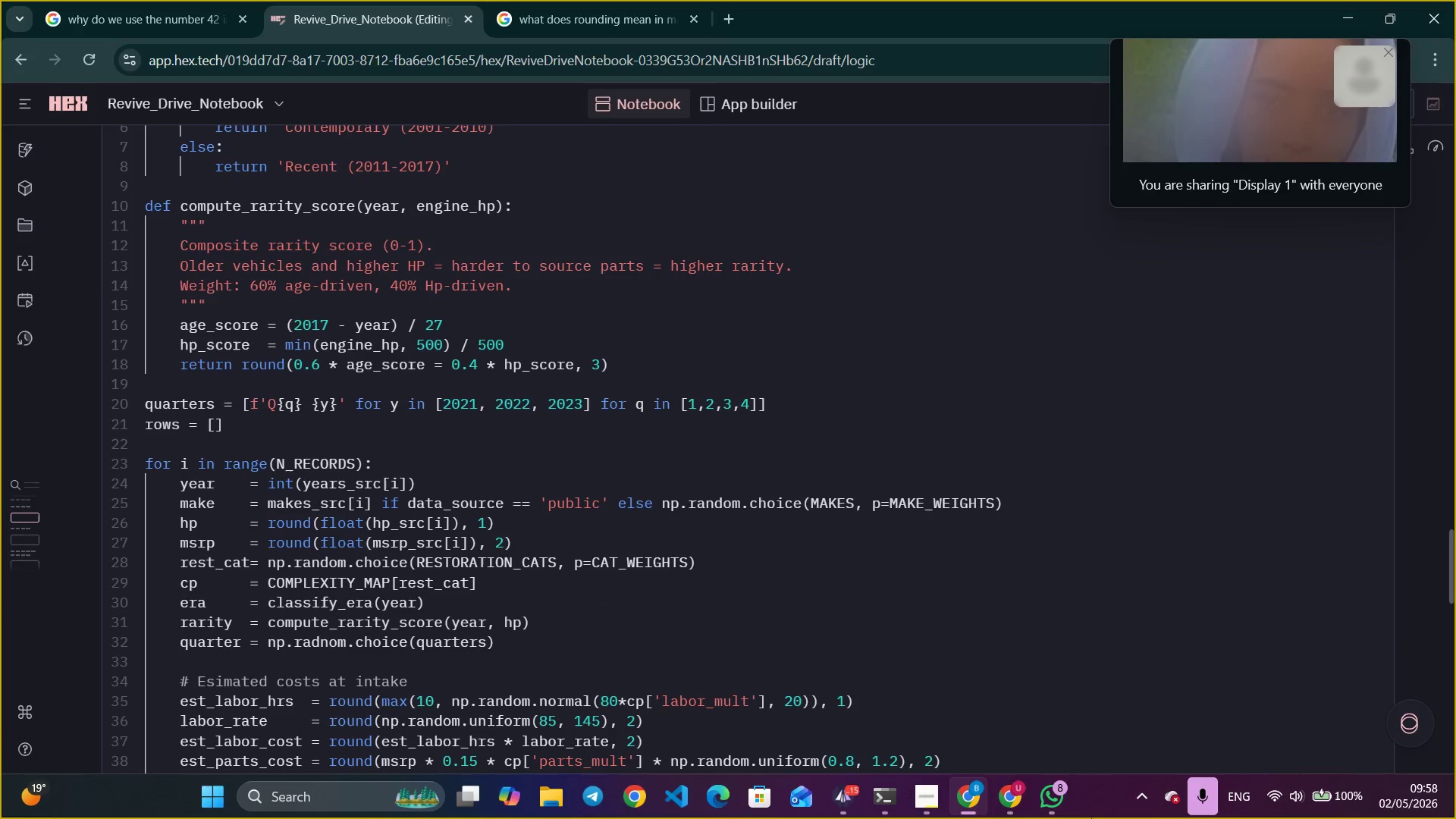 
left_click([1063, 803])
 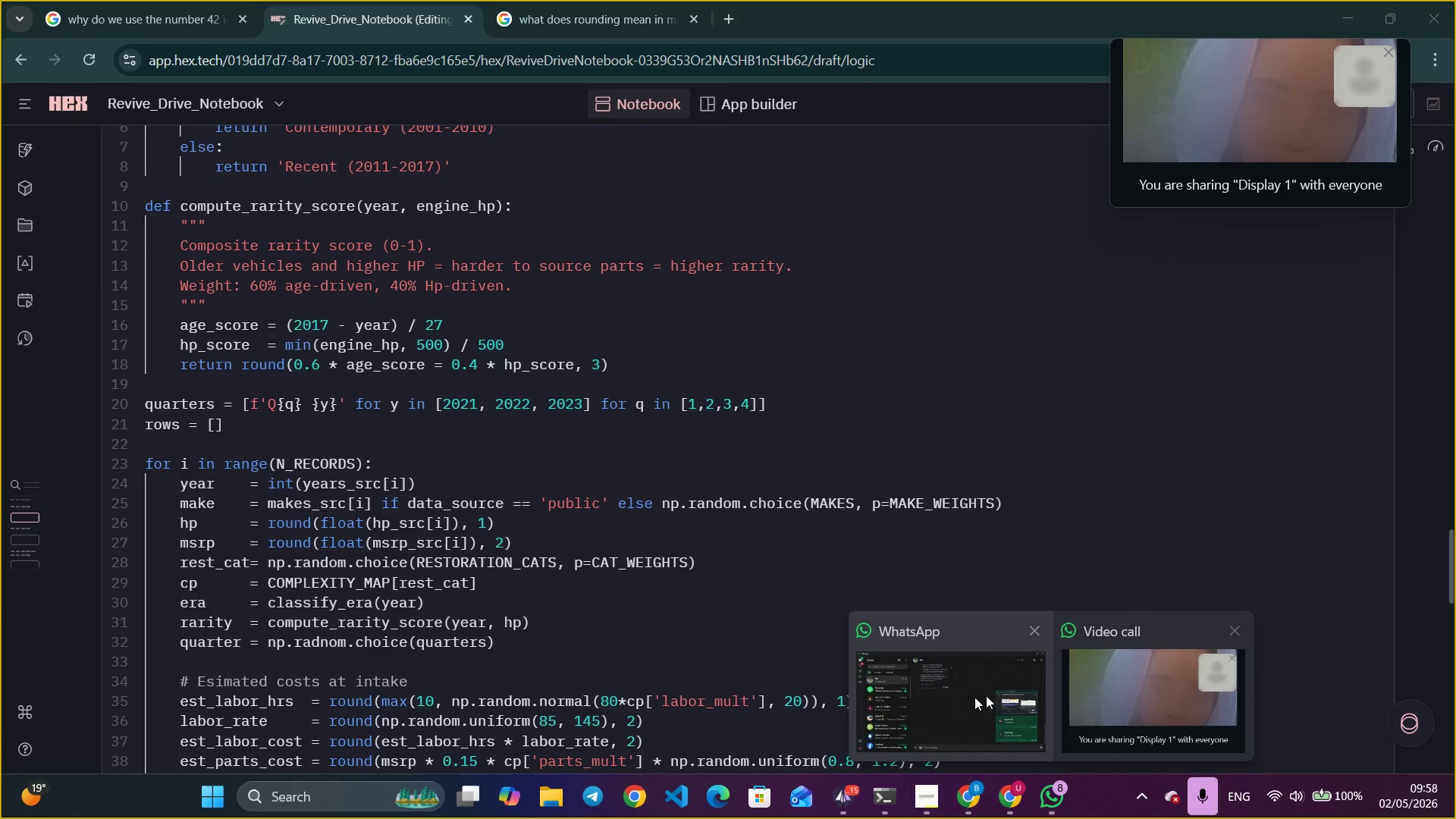 
left_click([971, 698])
 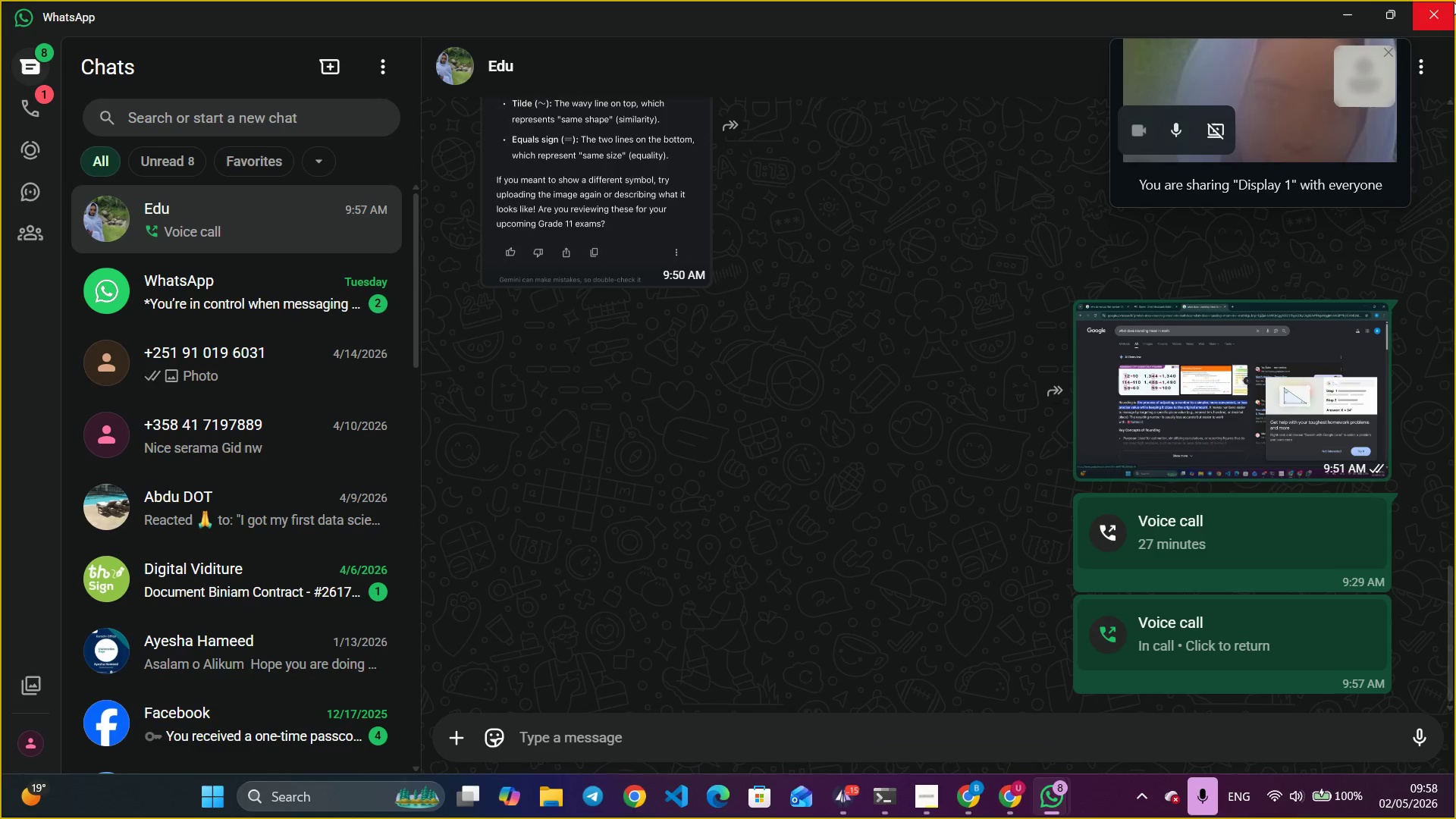 
left_click([1348, 13])
 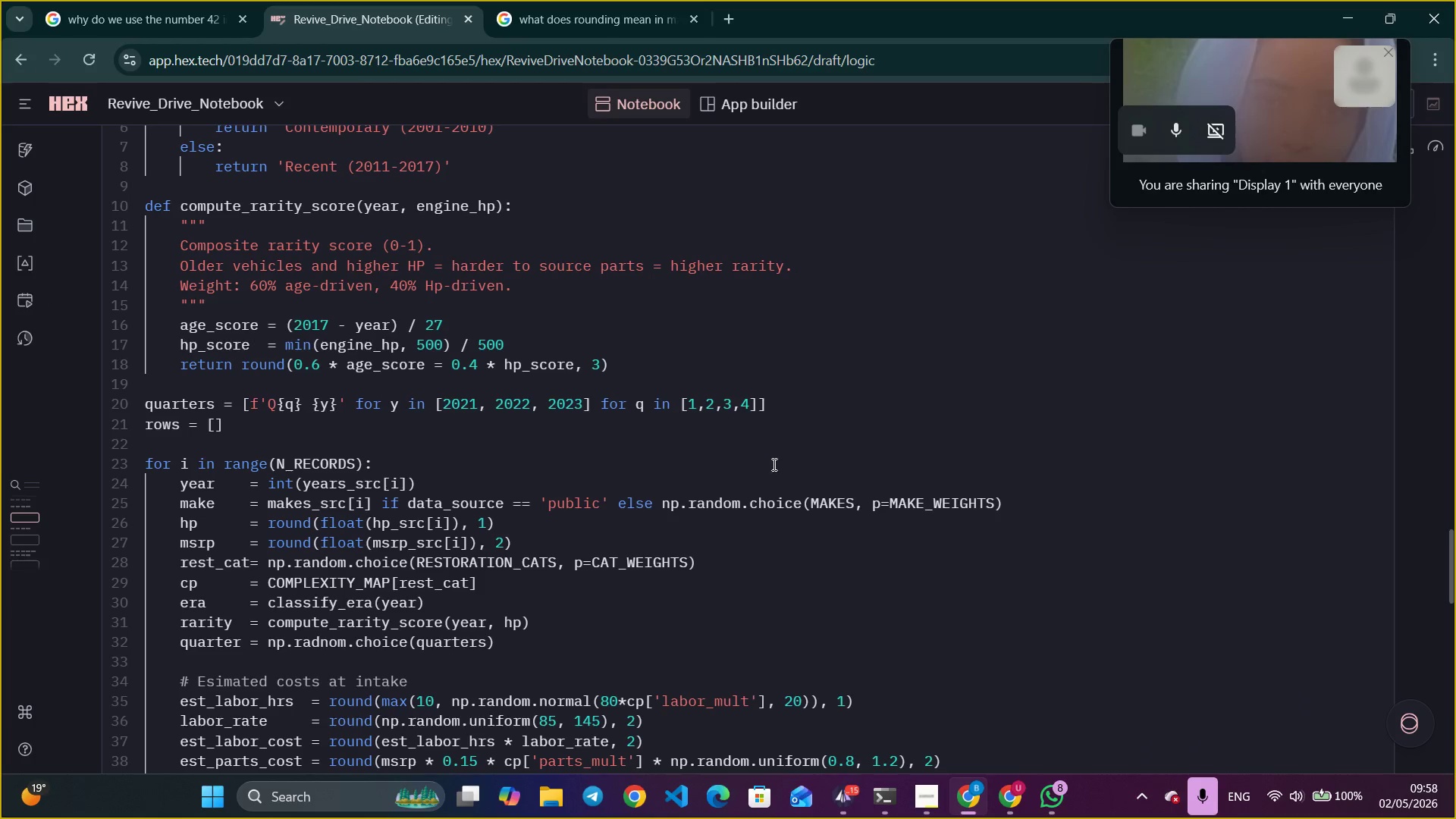 
scroll: coordinate [447, 366], scroll_direction: down, amount: 10.0
 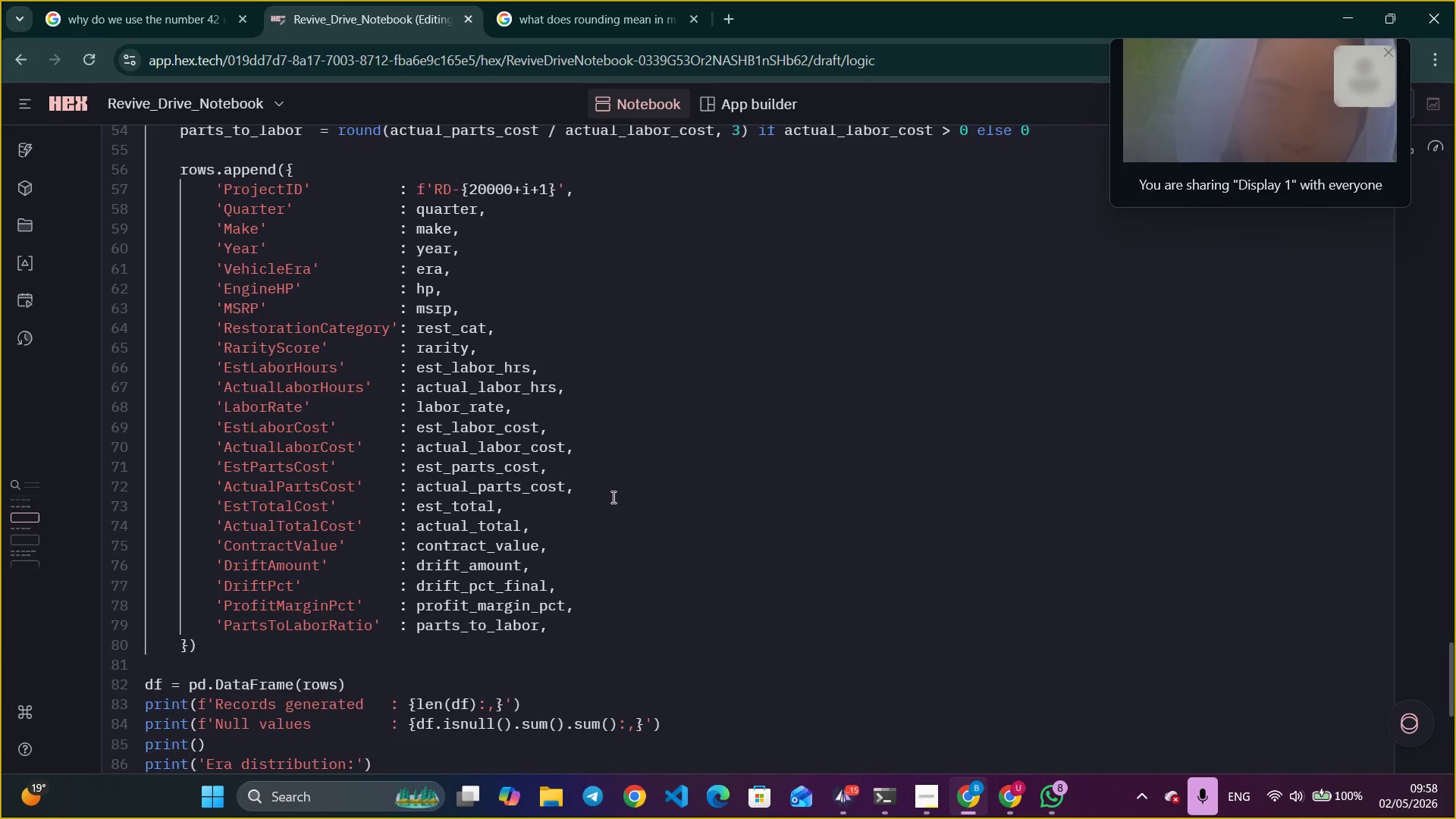 
scroll: coordinate [615, 488], scroll_direction: up, amount: 3.0
 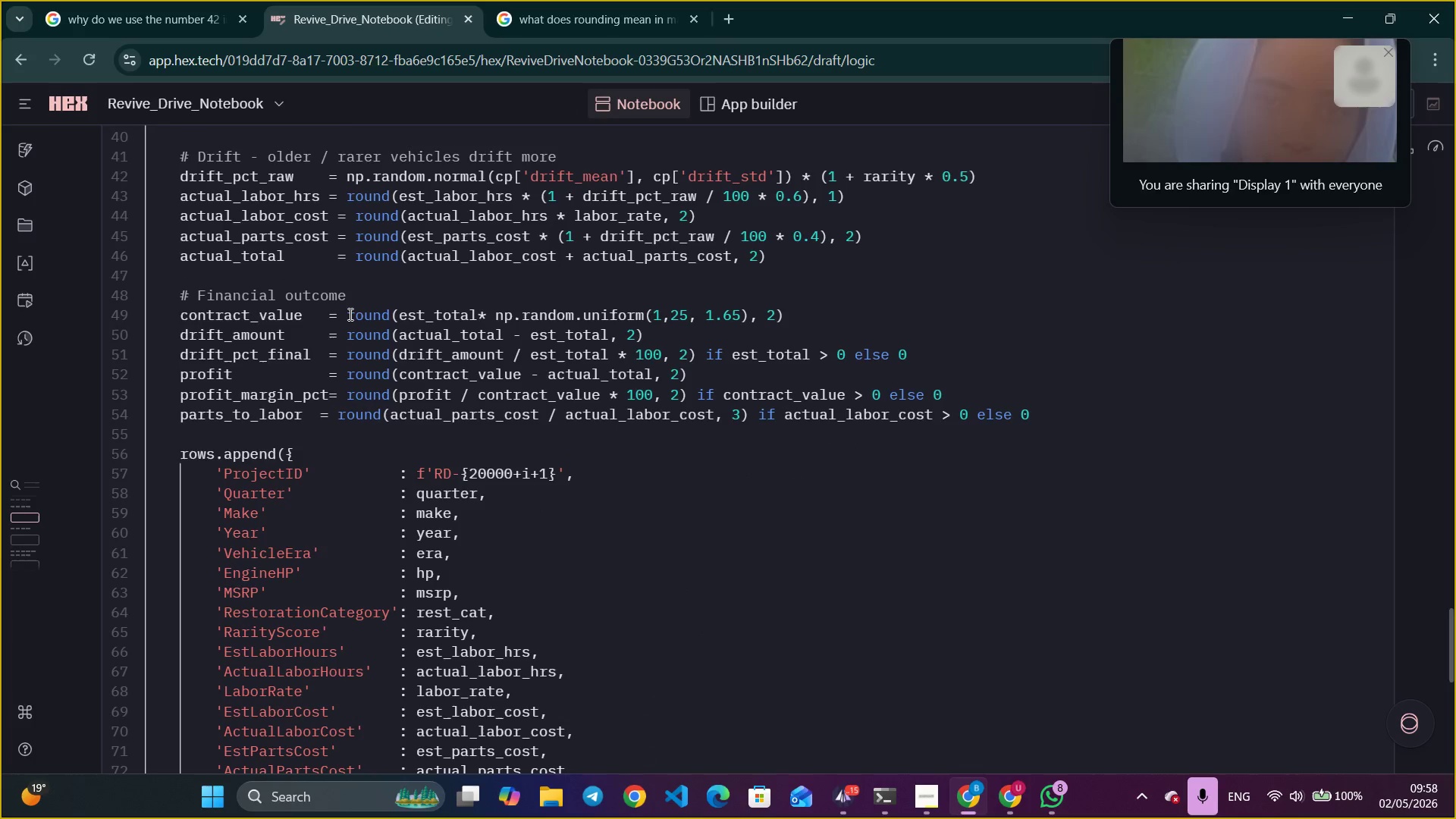 
left_click_drag(start_coordinate=[349, 314], to_coordinate=[378, 392])
 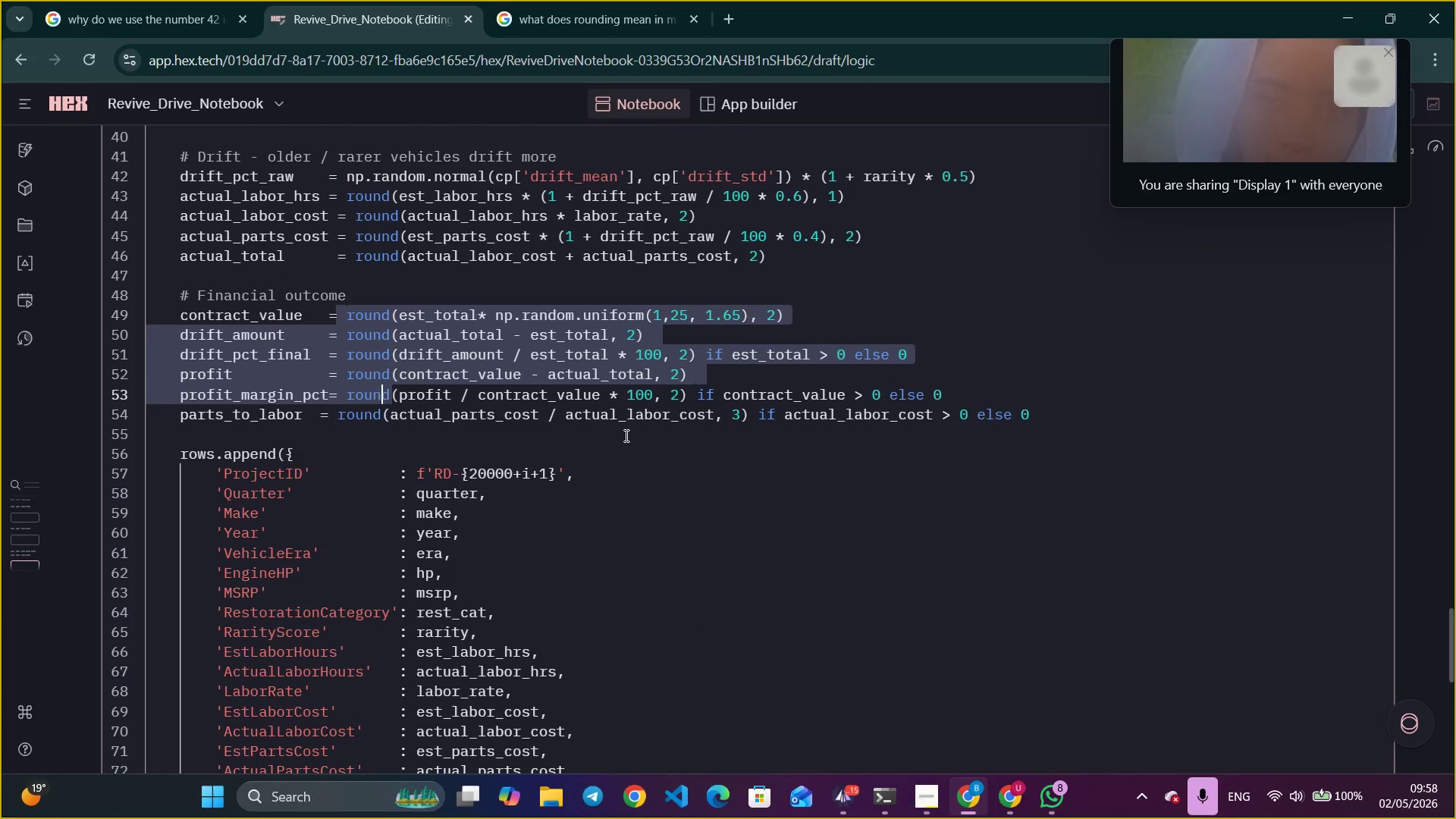 
left_click([625, 435])
 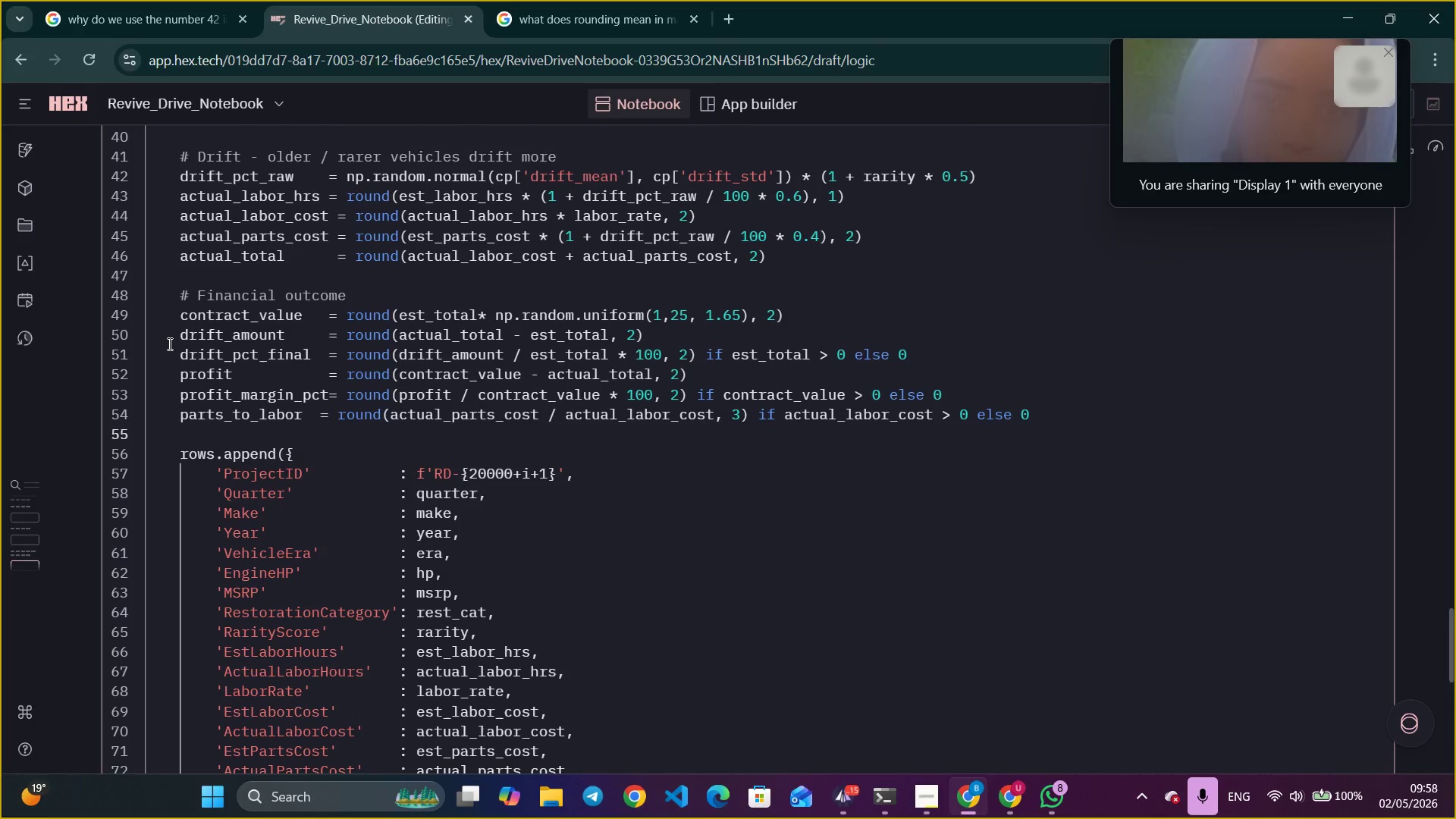 
left_click_drag(start_coordinate=[179, 347], to_coordinate=[197, 343])
 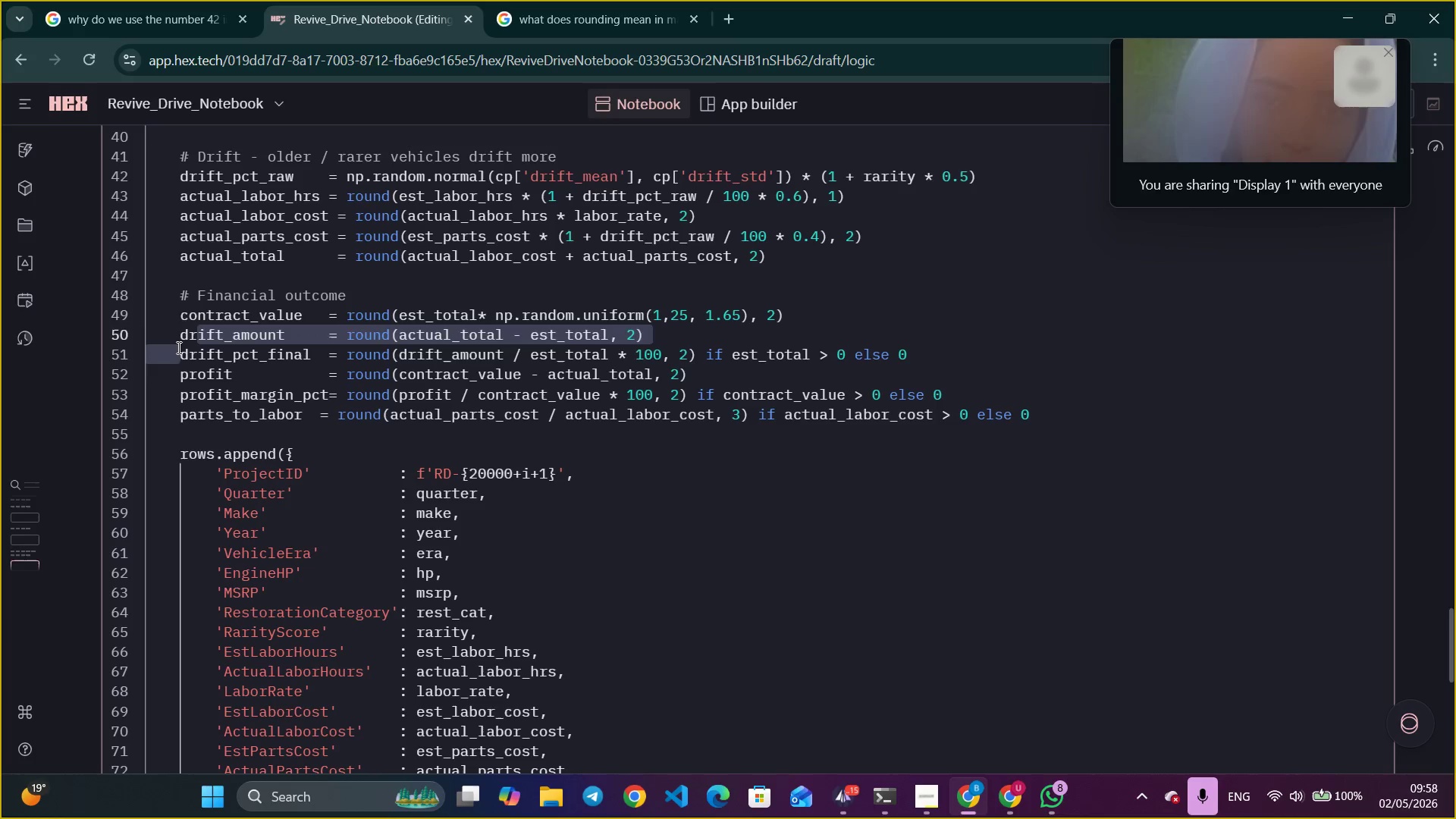 
left_click([177, 347])
 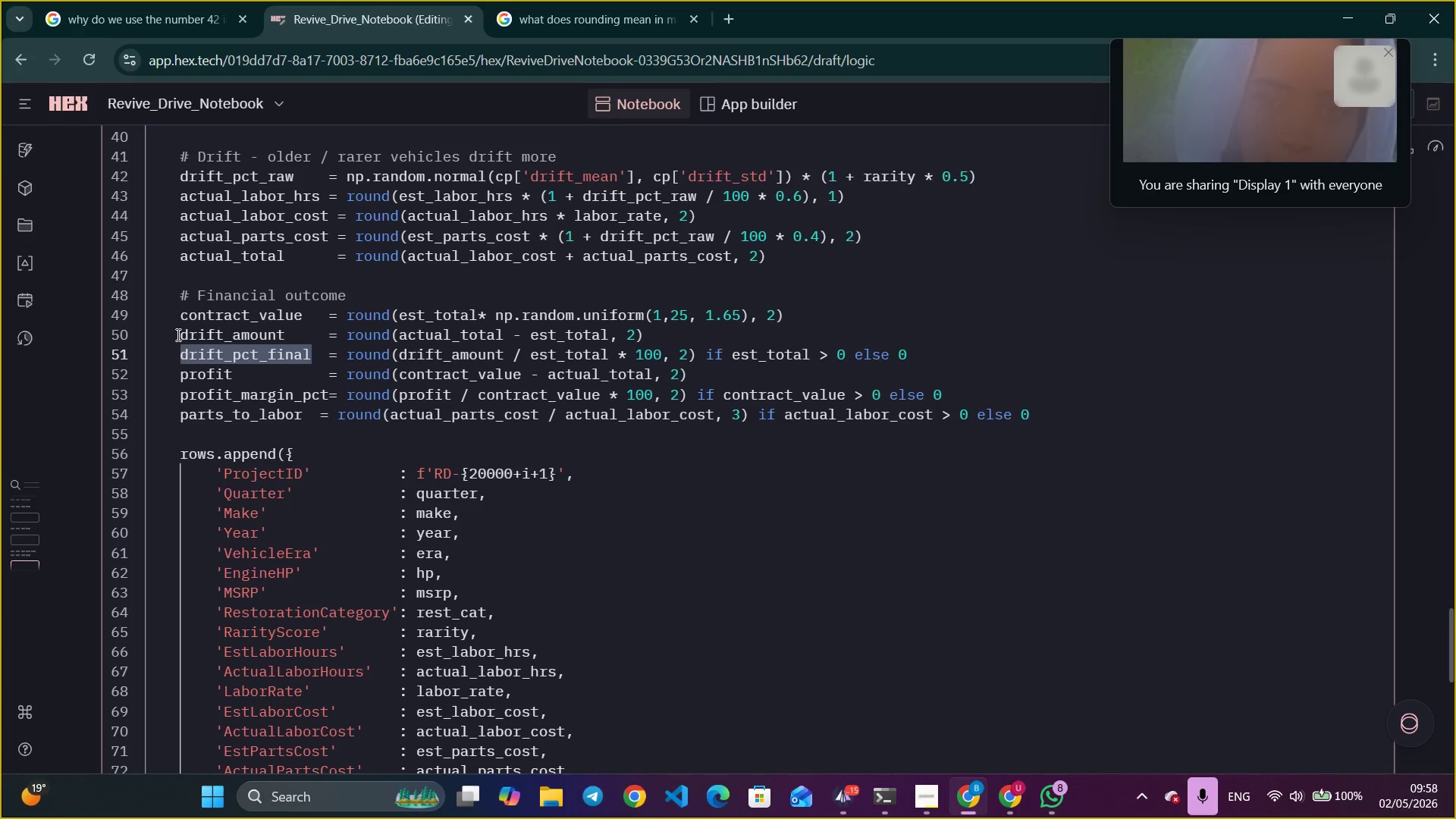 
left_click_drag(start_coordinate=[177, 334], to_coordinate=[375, 334])
 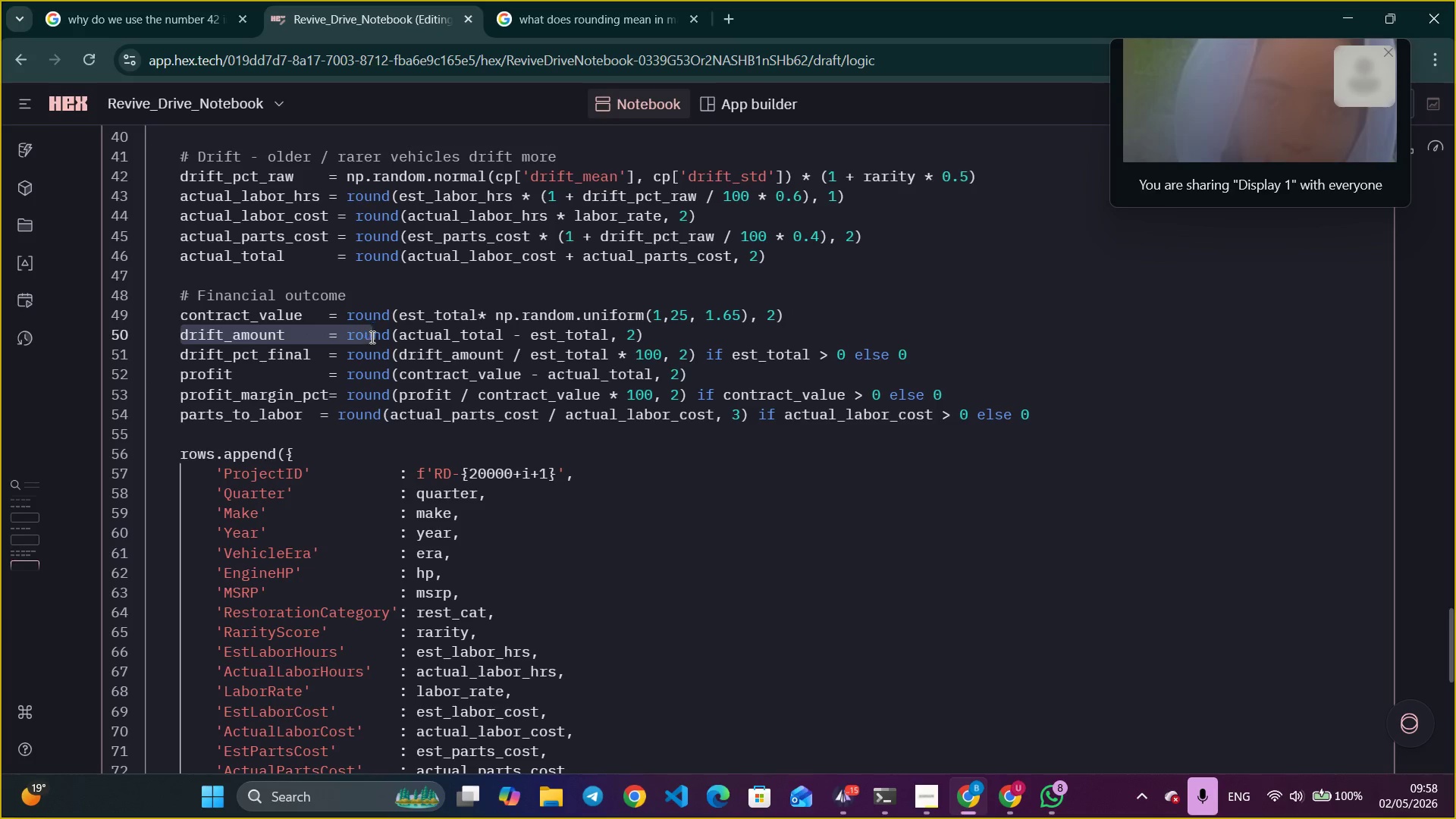 
left_click([371, 337])
 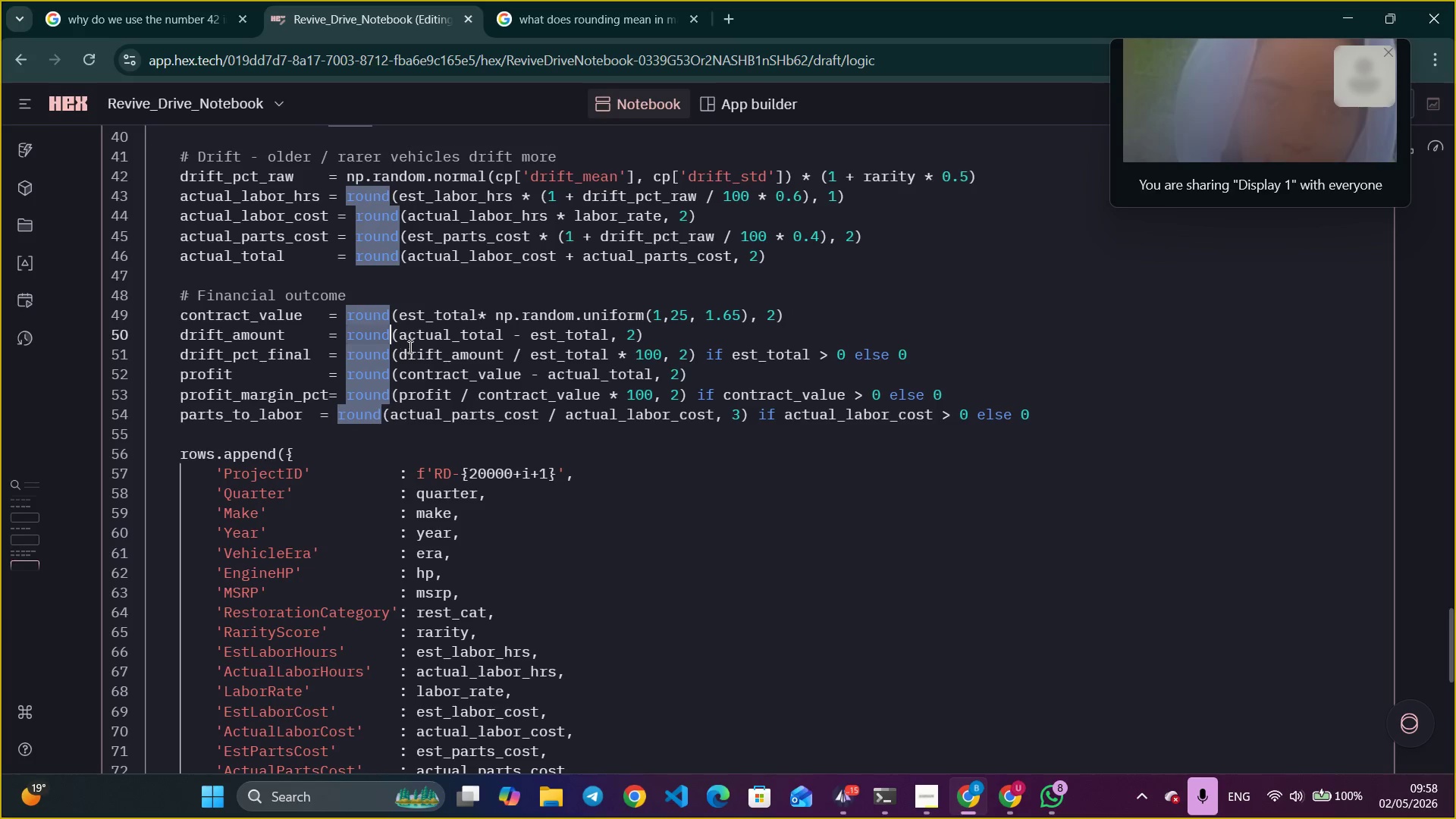 
left_click_drag(start_coordinate=[403, 340], to_coordinate=[507, 339])
 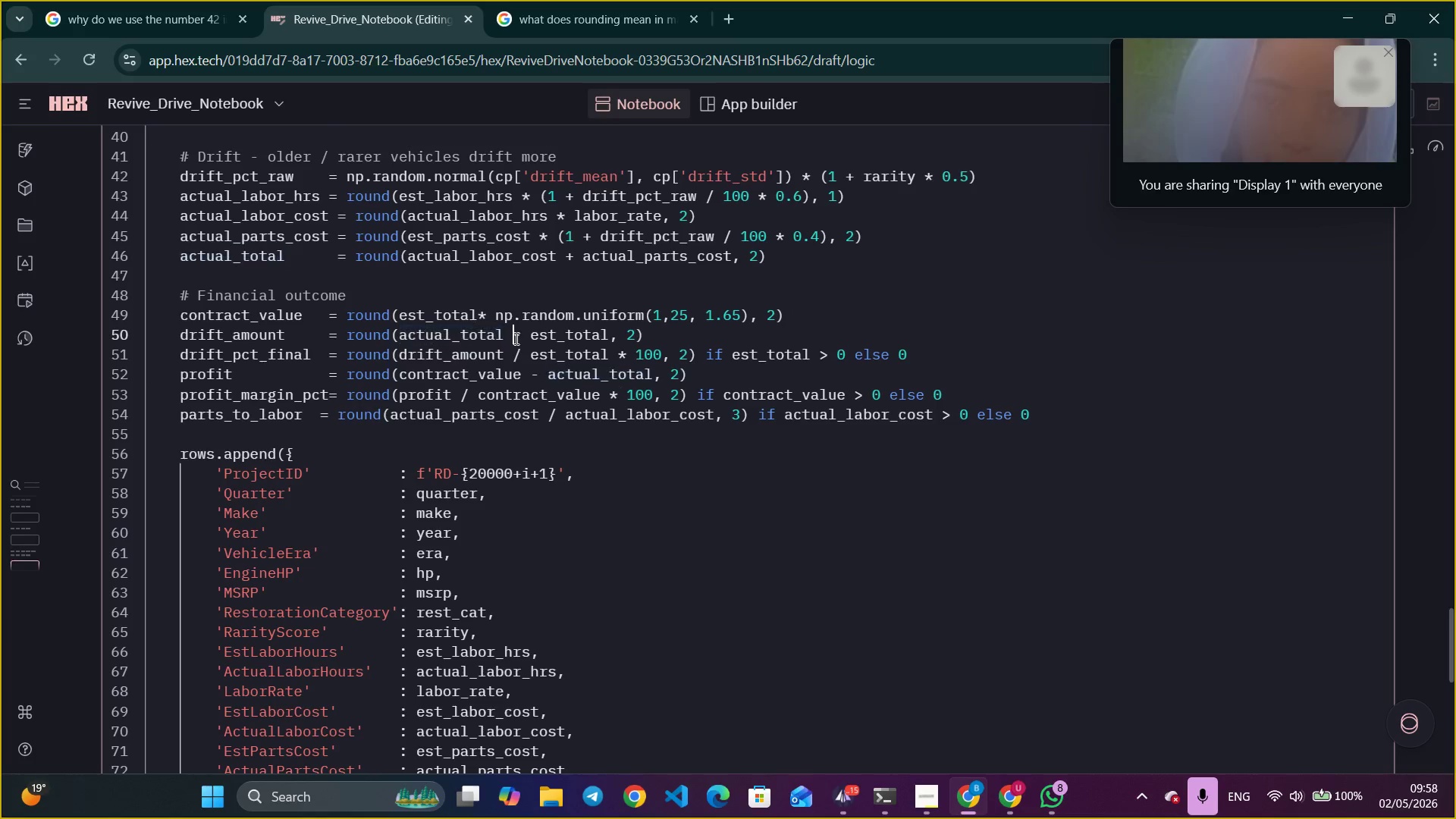 
left_click_drag(start_coordinate=[515, 338], to_coordinate=[522, 335])
 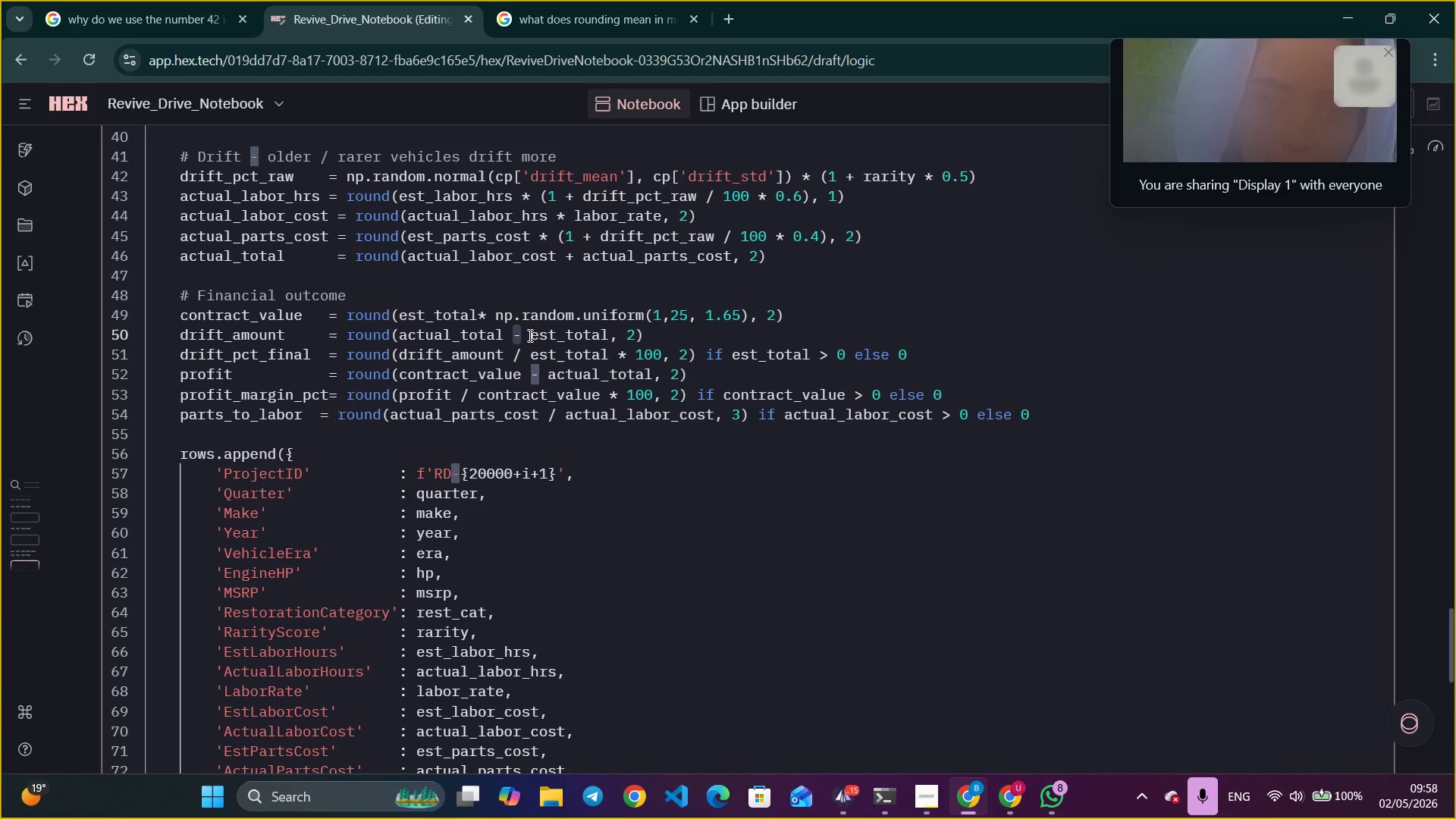 
left_click_drag(start_coordinate=[529, 335], to_coordinate=[620, 335])
 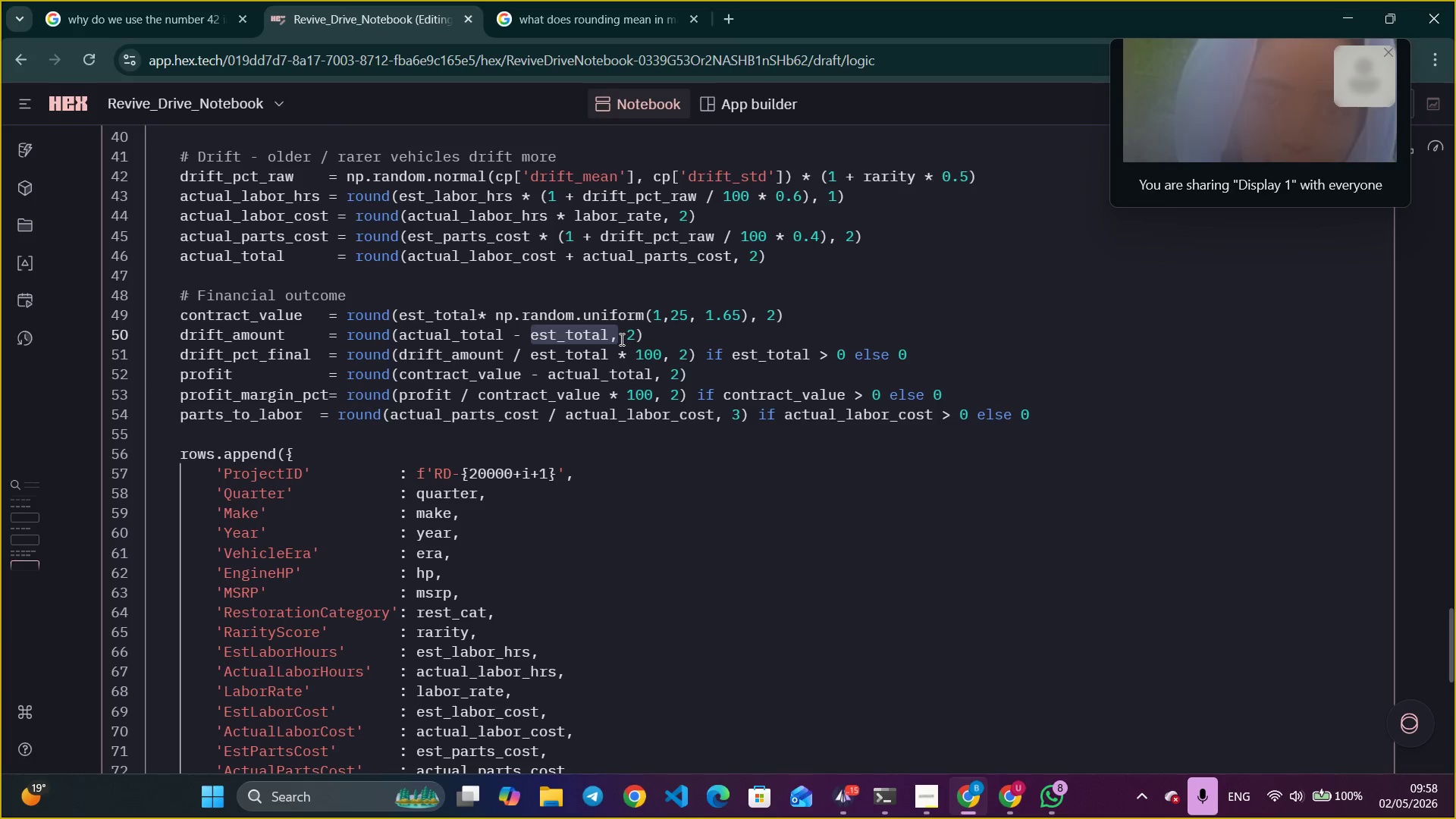 
left_click_drag(start_coordinate=[620, 339], to_coordinate=[635, 339])
 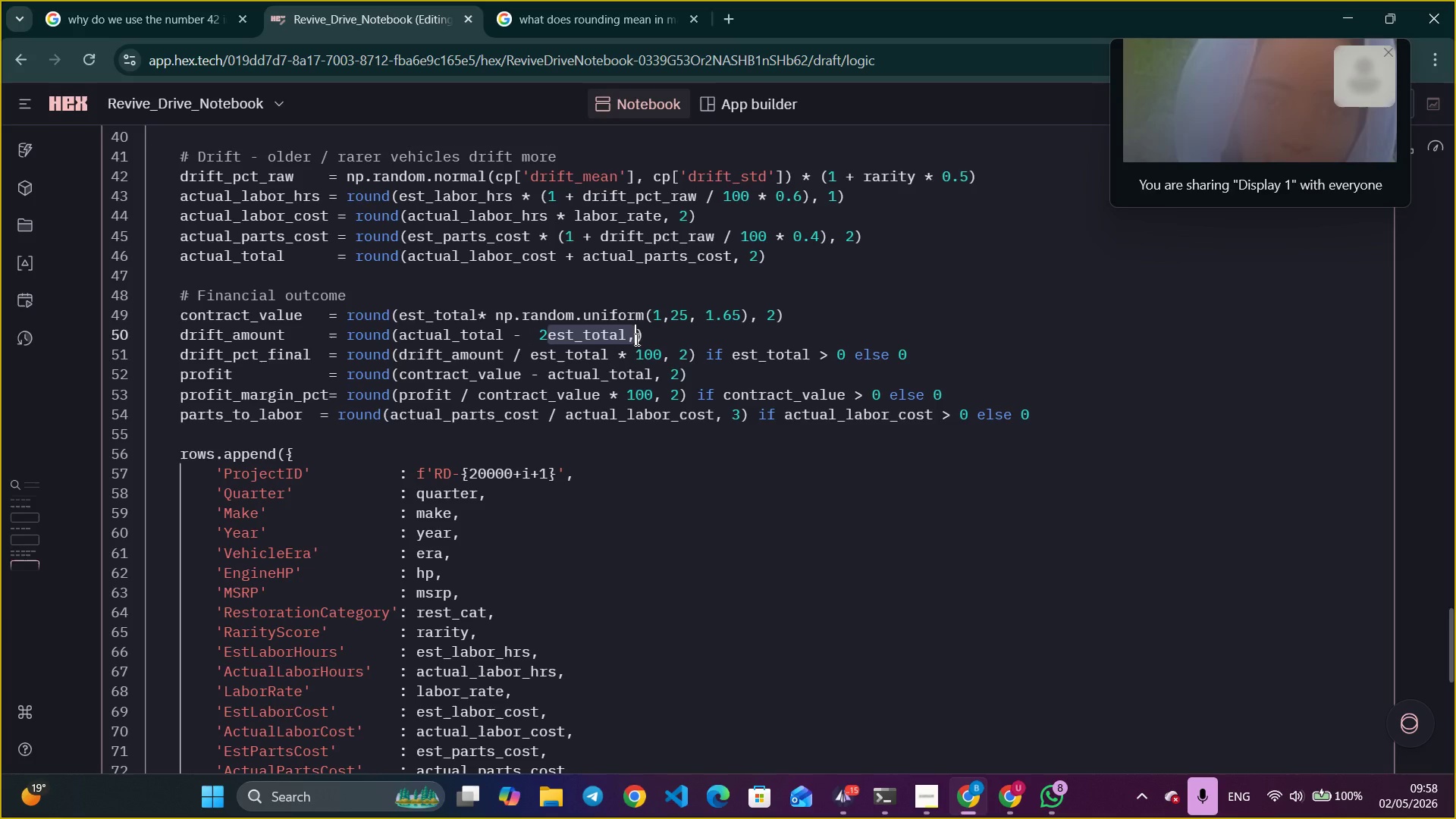 
key(Control+Z)
 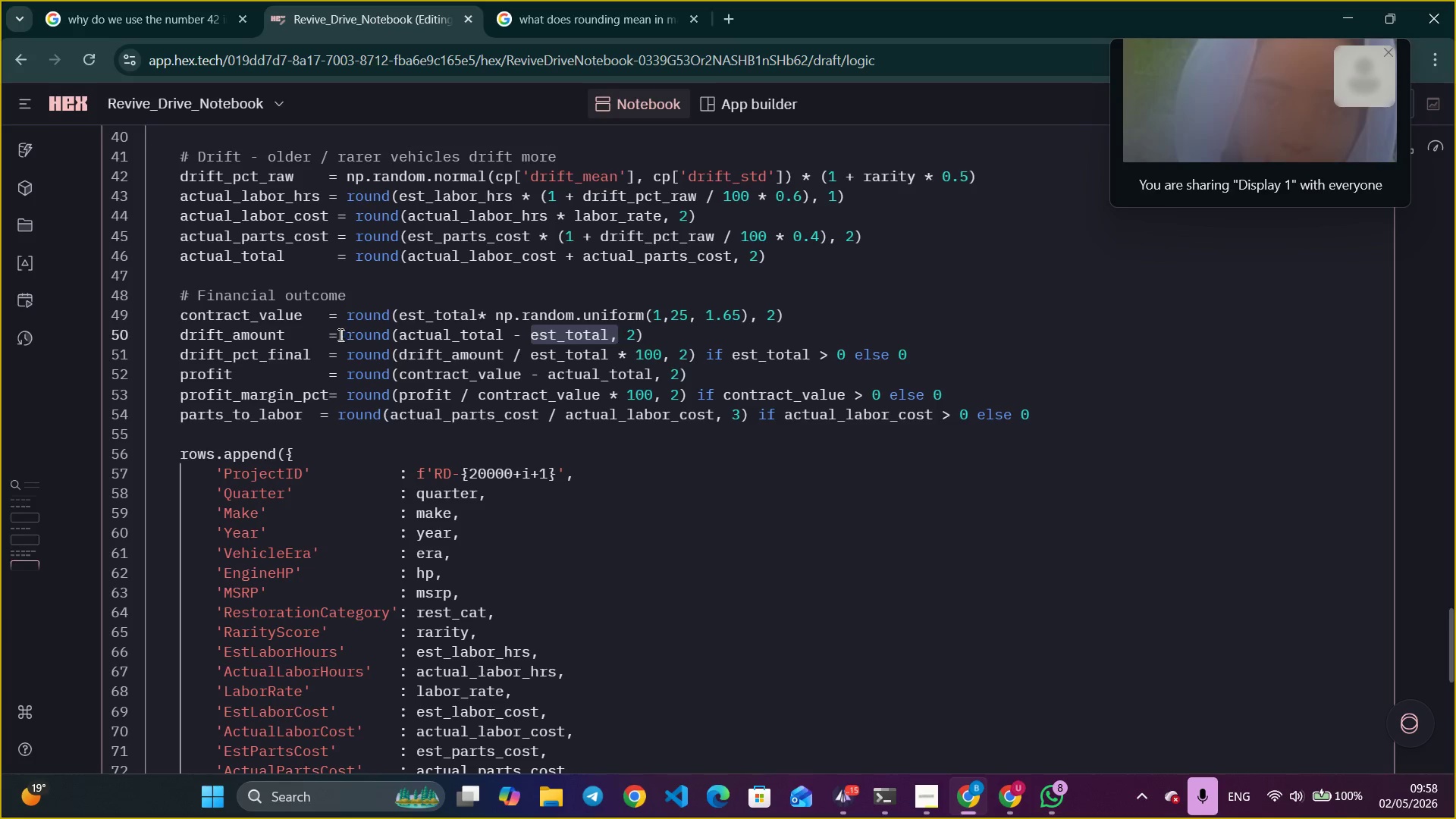 
double_click([475, 344])
 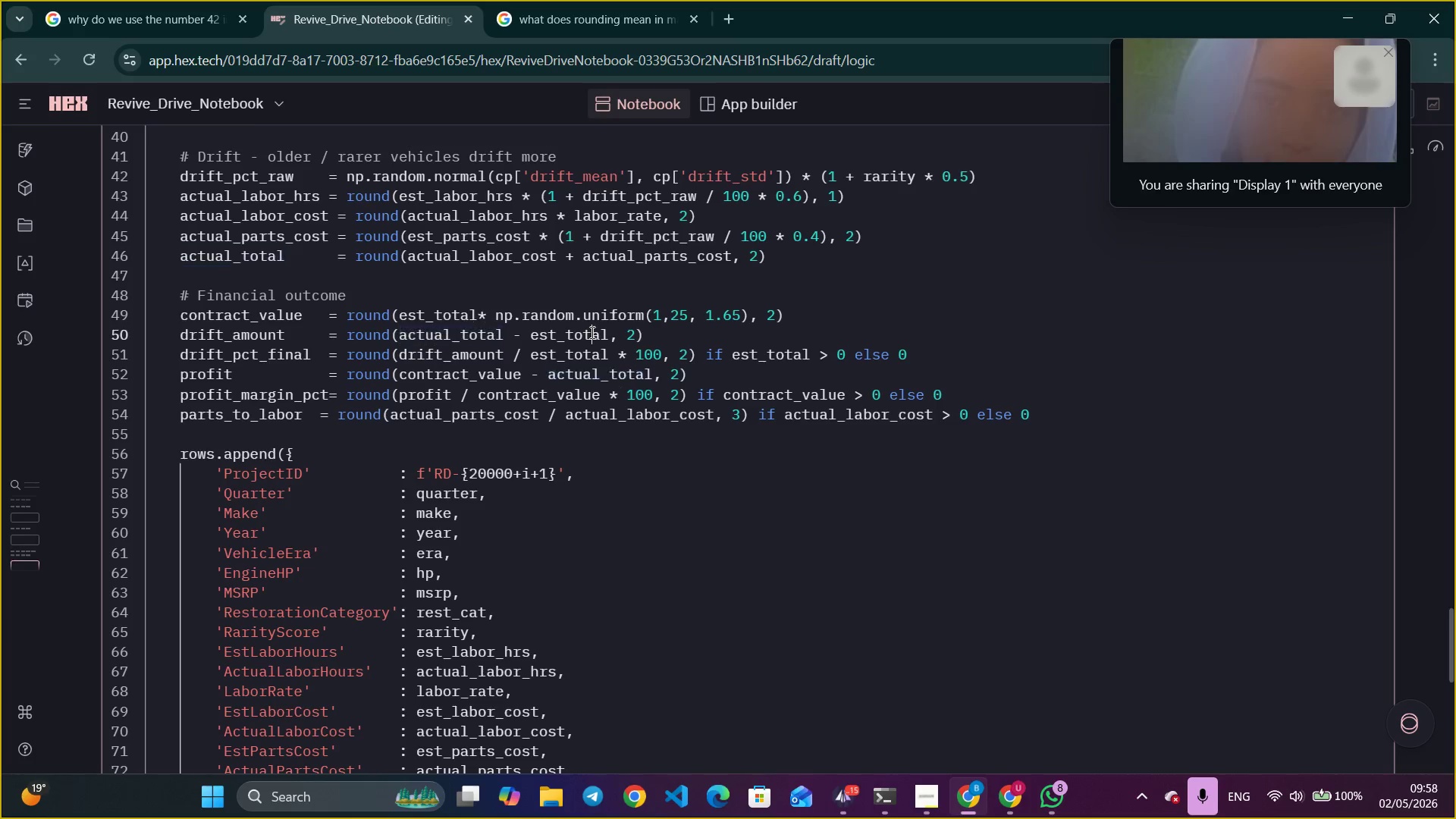 
double_click([591, 332])
 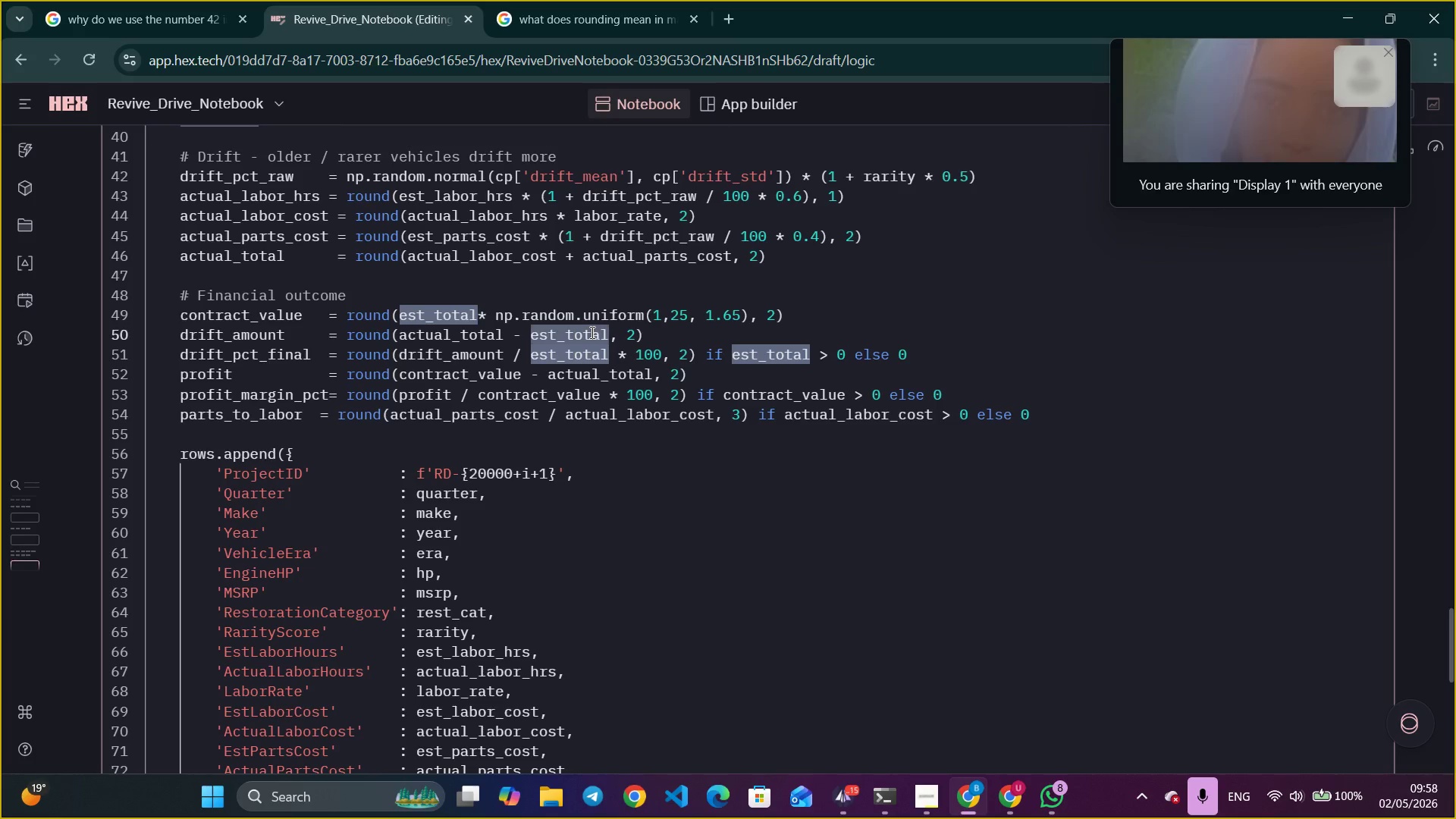 
wait(9.44)
 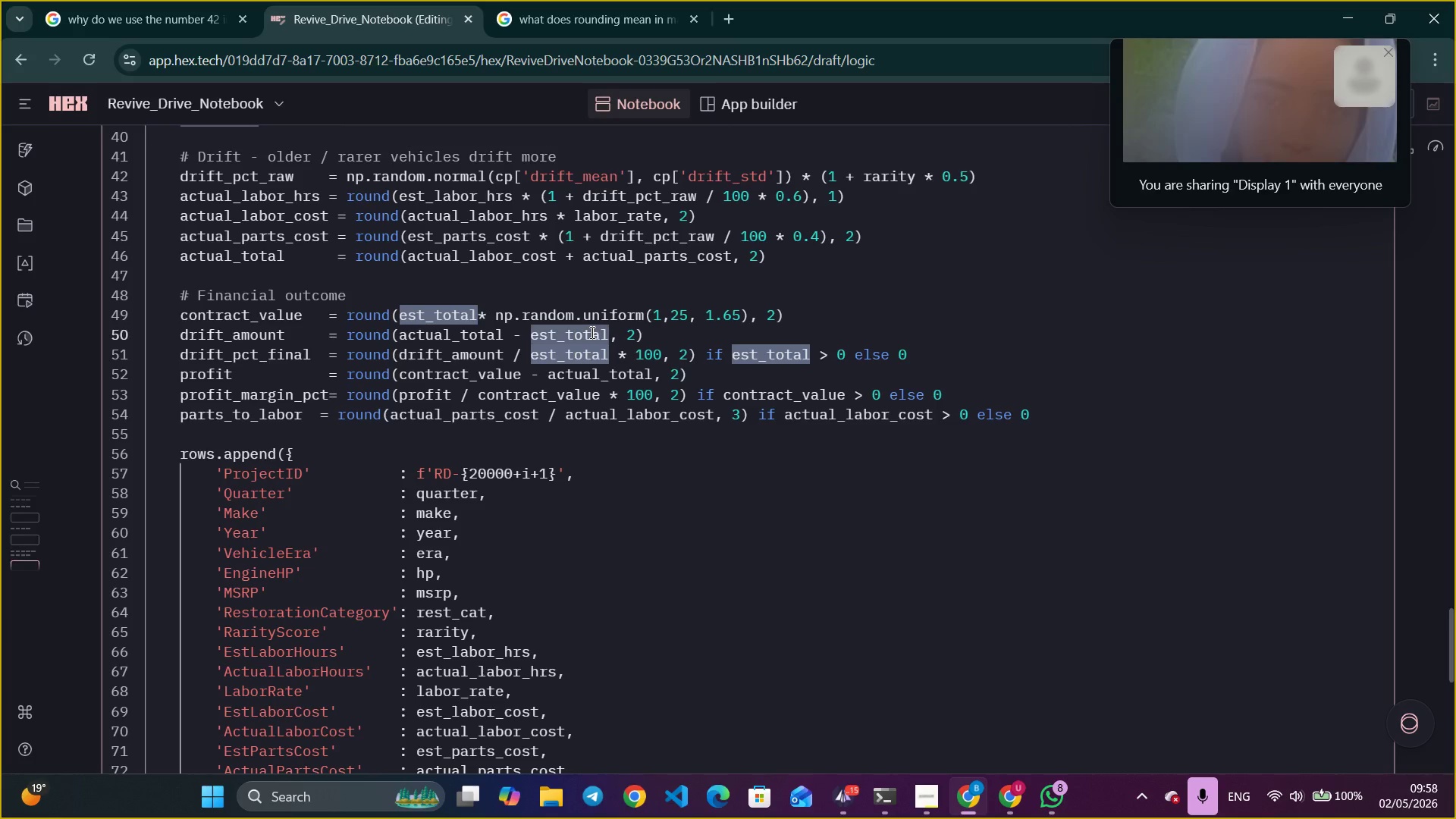 
left_click_drag(start_coordinate=[624, 328], to_coordinate=[635, 331])
 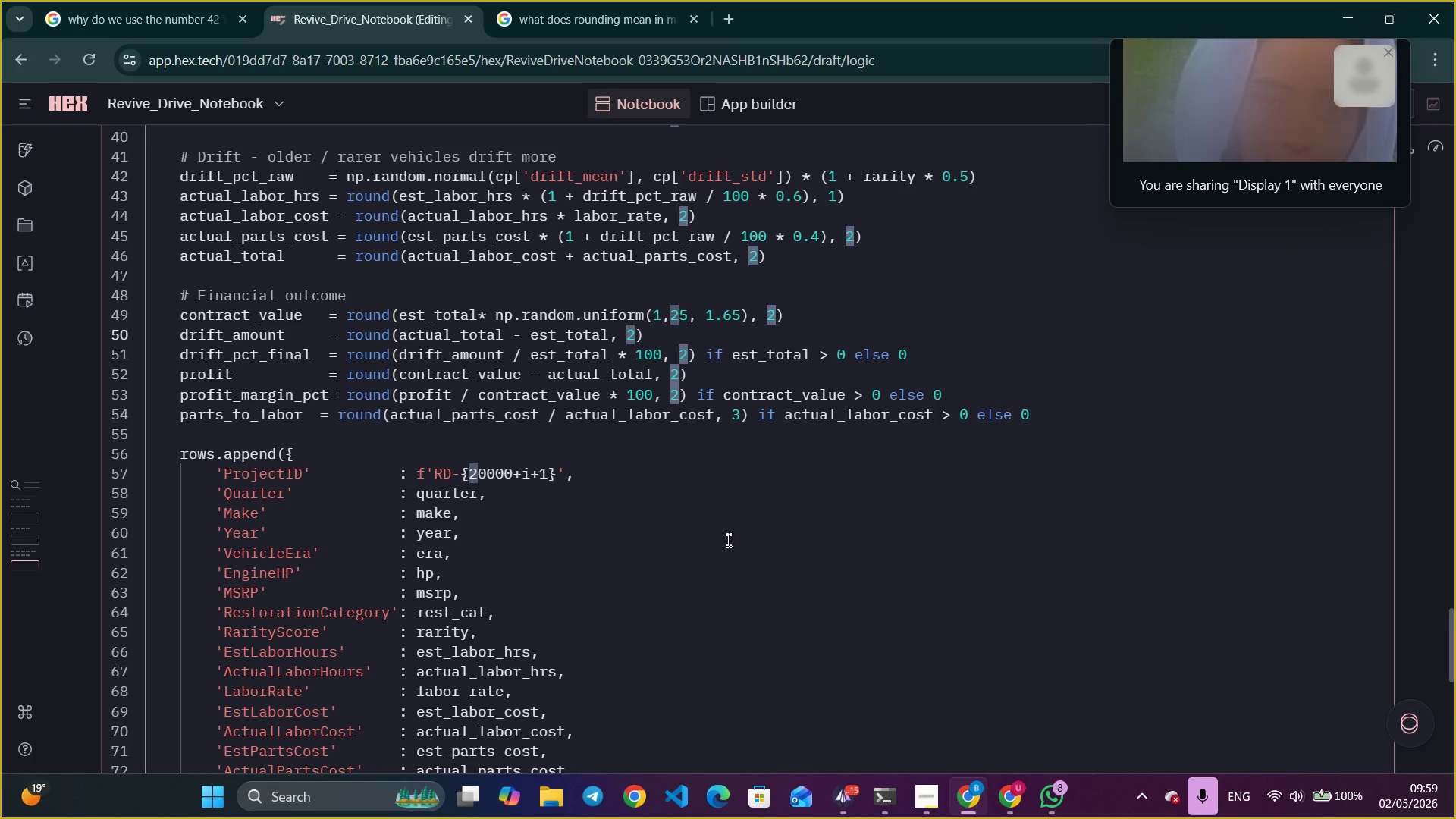 
left_click([719, 536])
 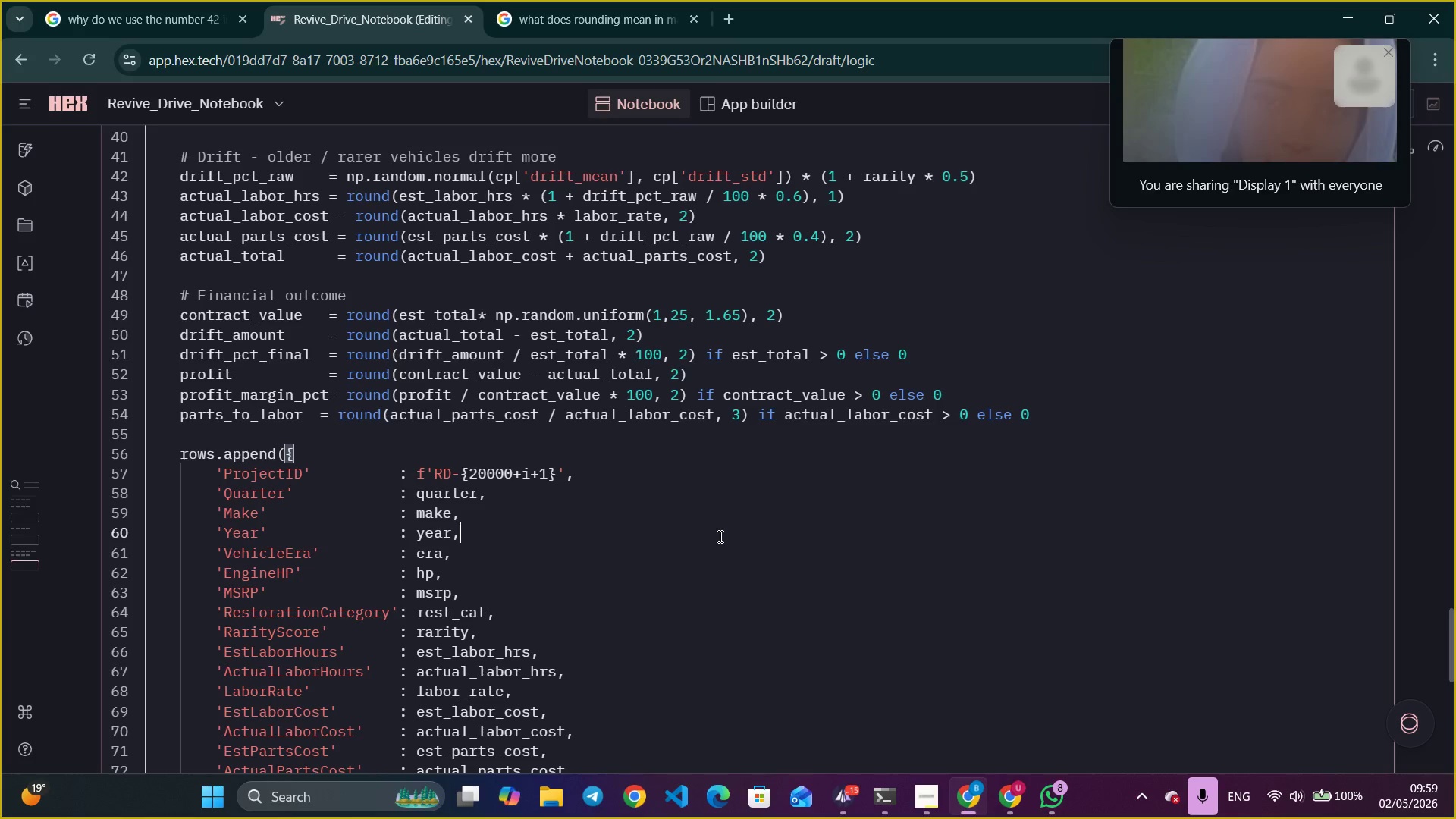 
scroll: coordinate [719, 536], scroll_direction: up, amount: 1.0
 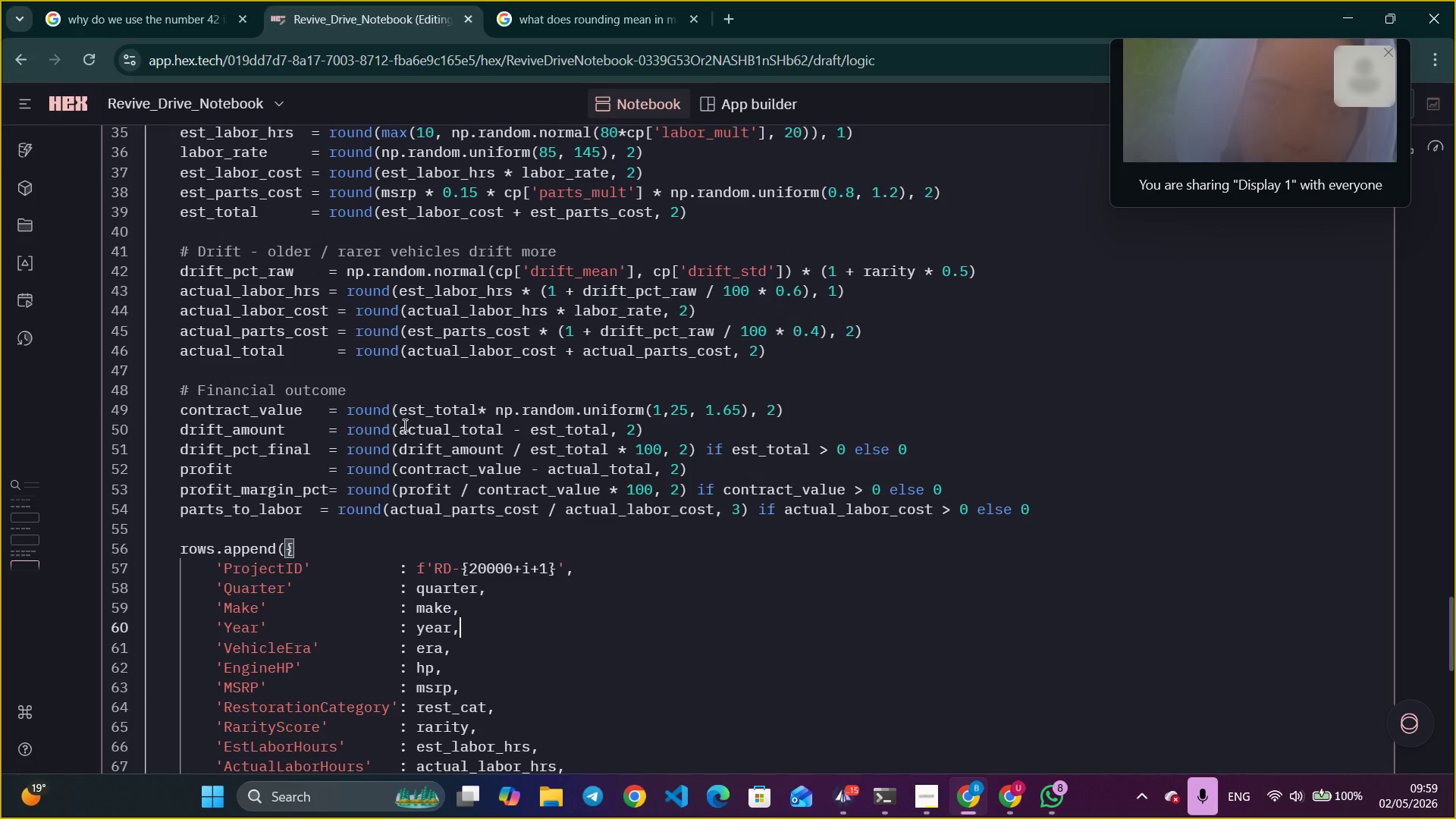 
double_click([459, 432])
 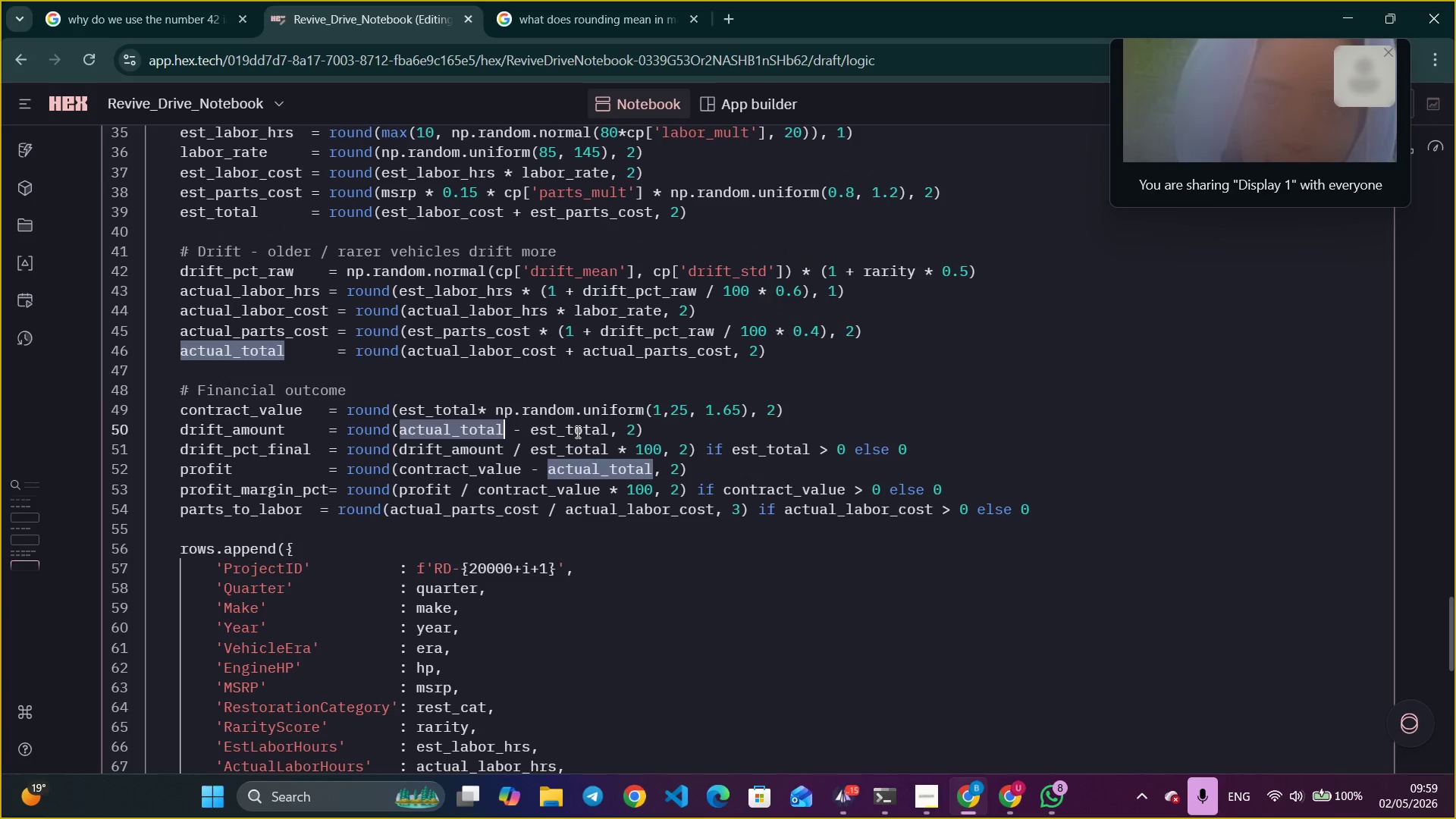 
double_click([576, 431])
 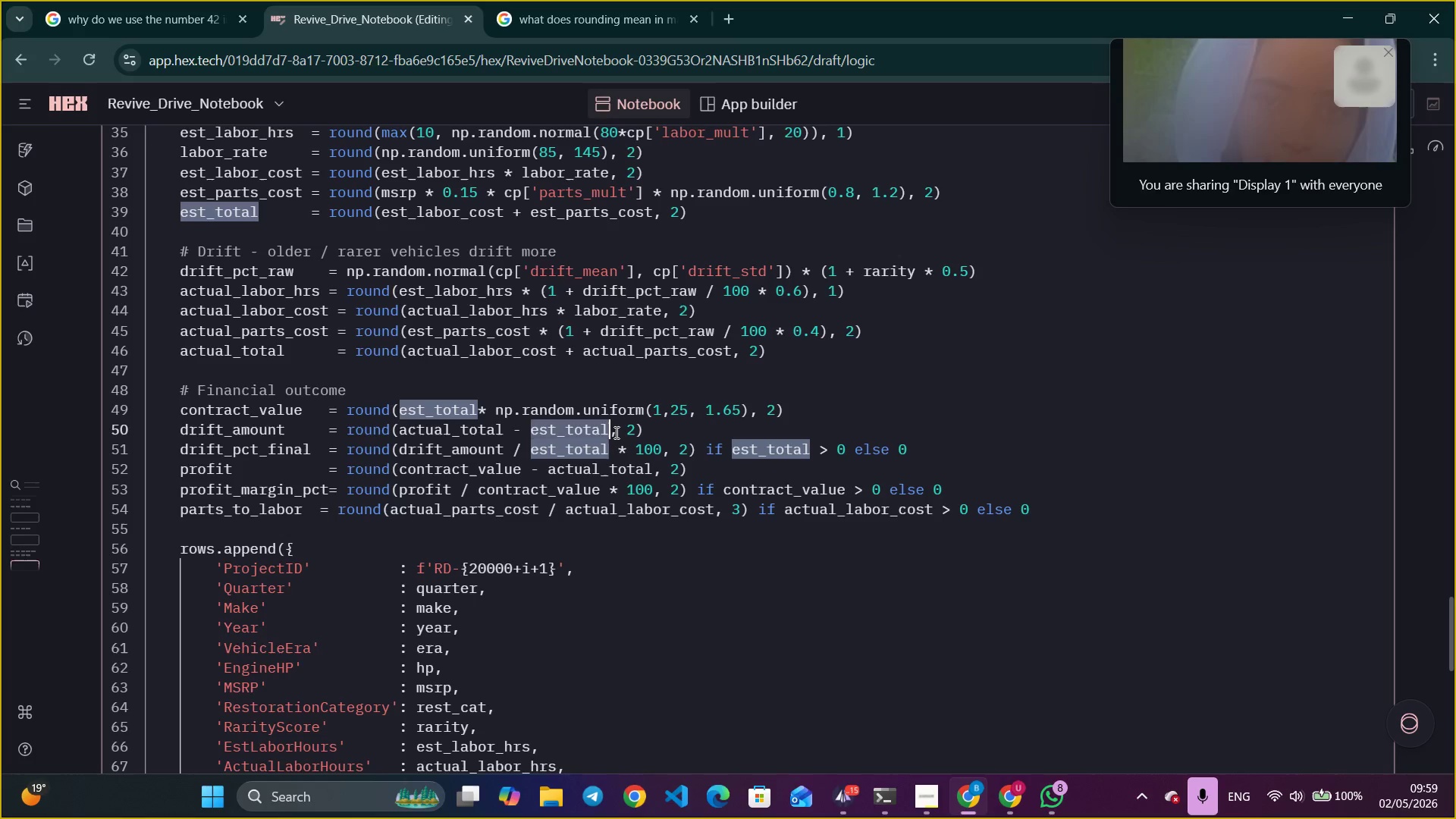 
left_click([614, 431])
 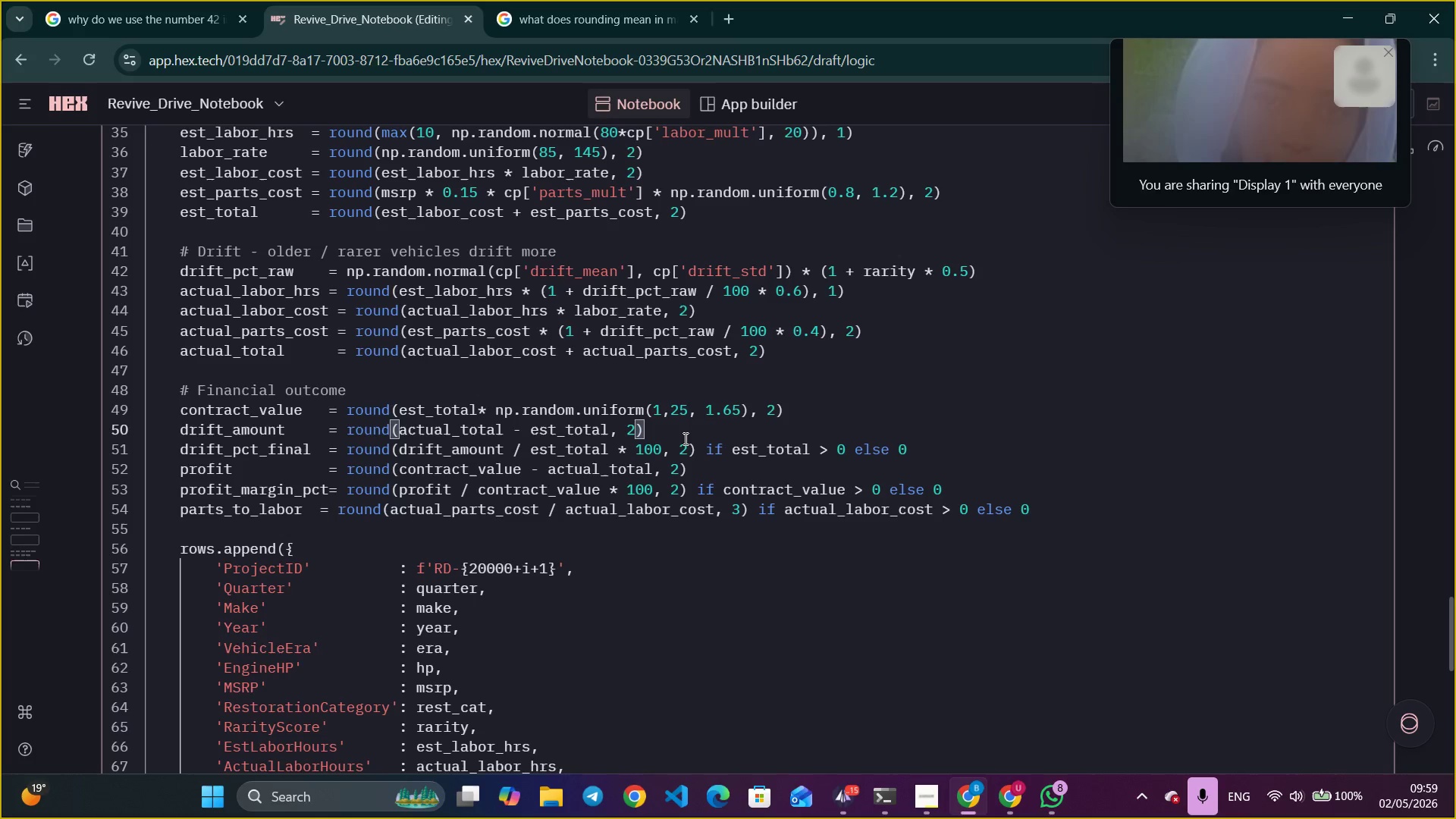 
left_click([684, 438])
 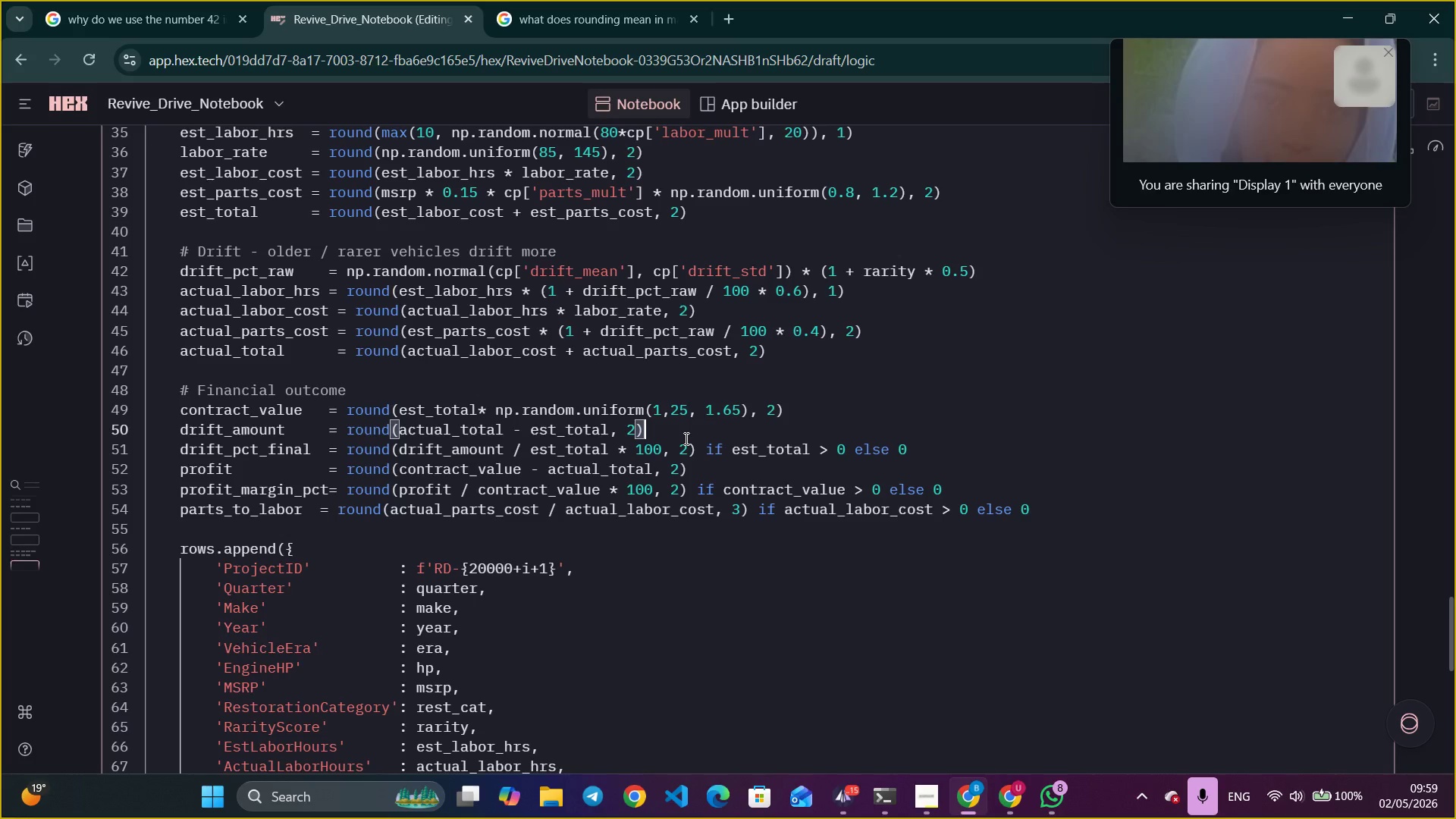 
key(Space)
 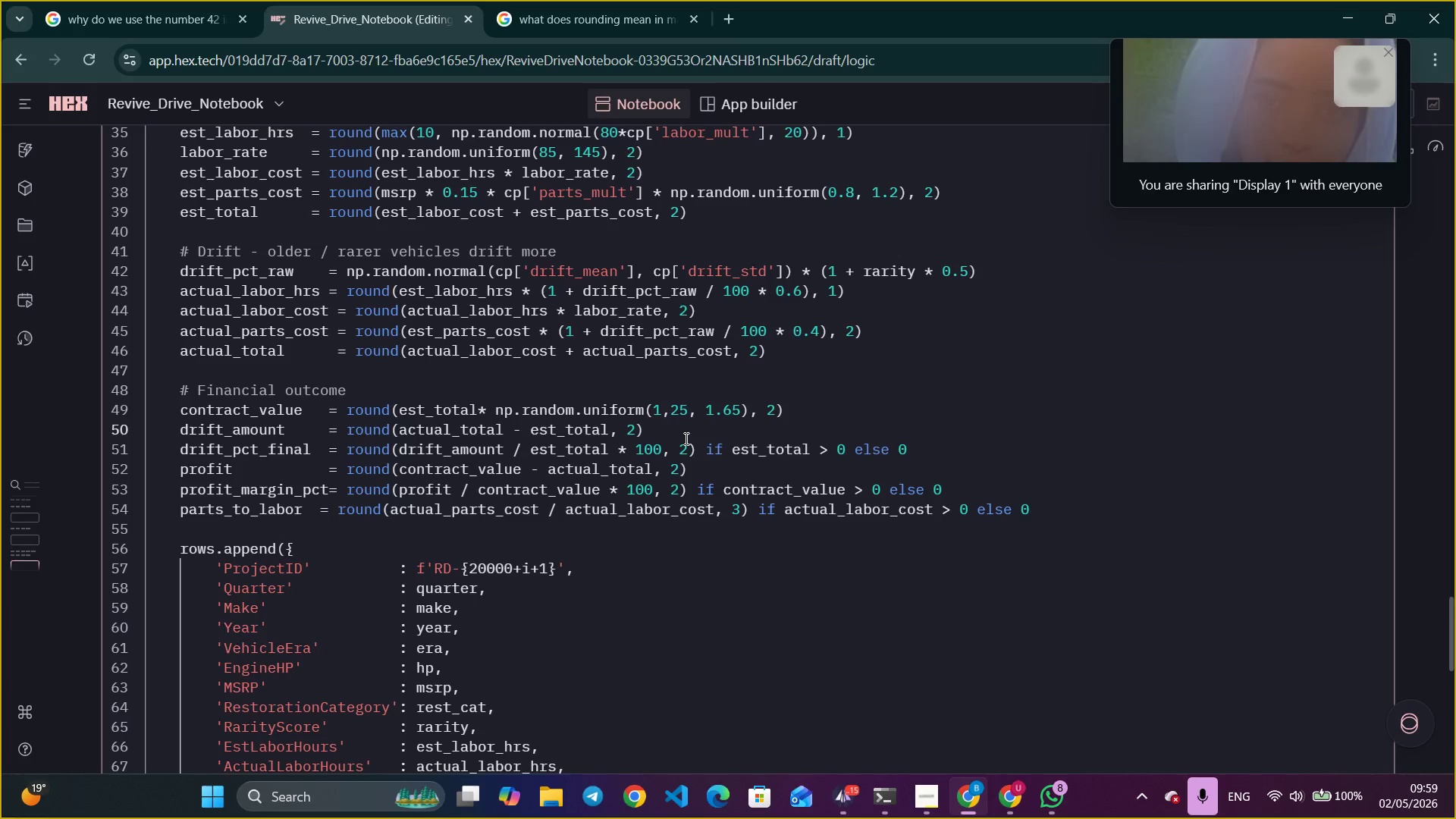 
key(Numpad1)
 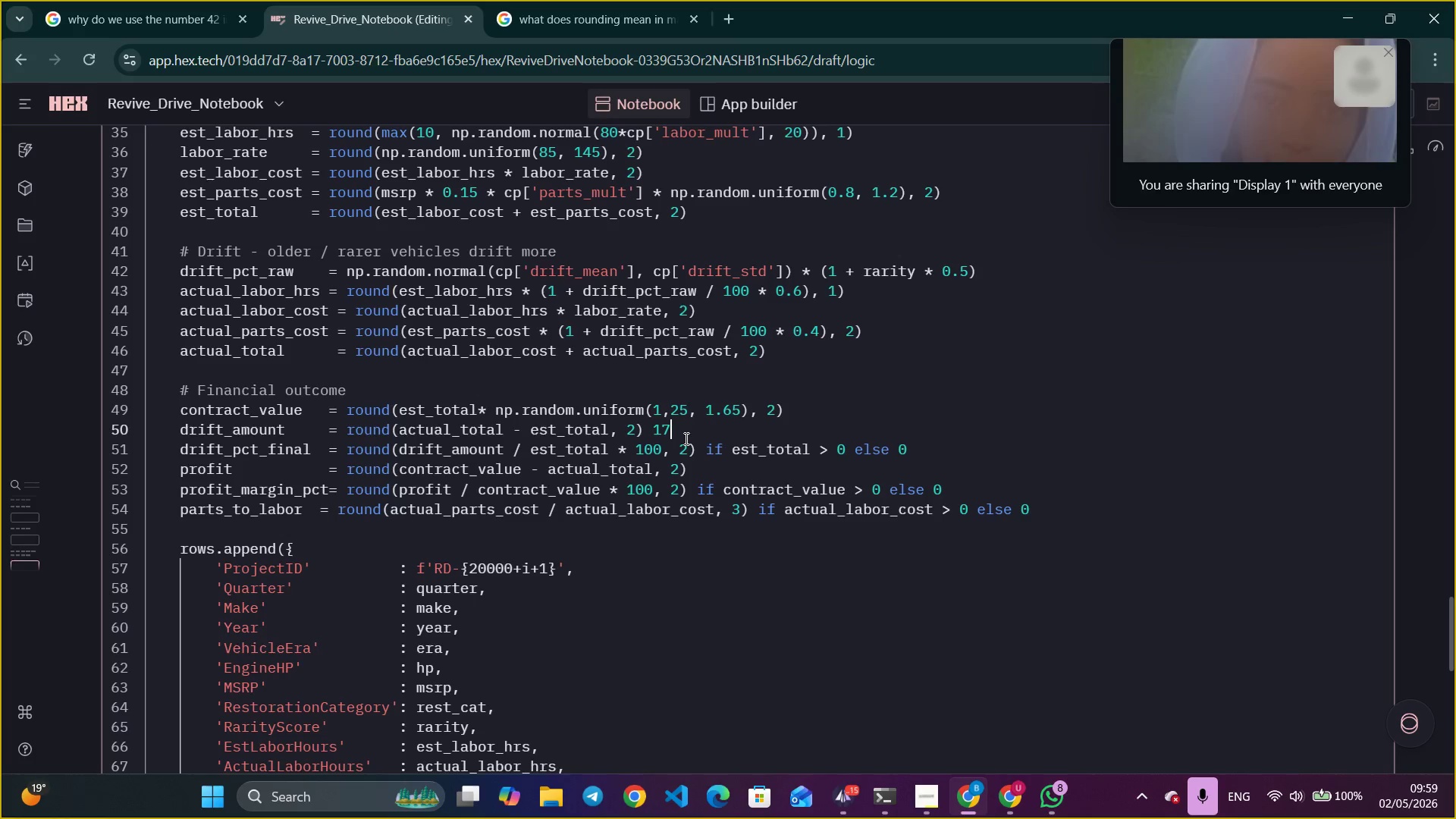 
key(Numpad7)
 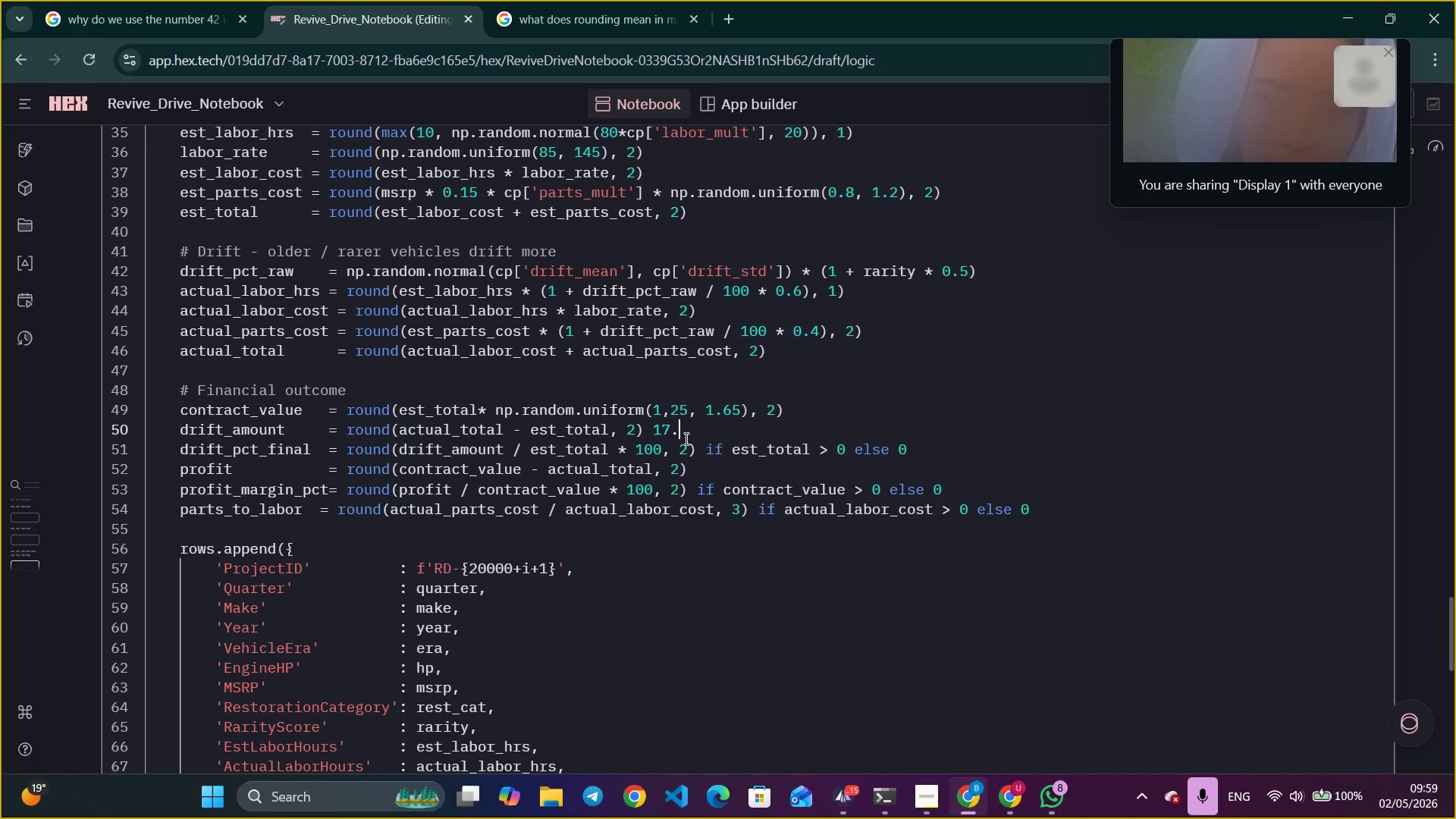 
key(NumpadDecimal)
 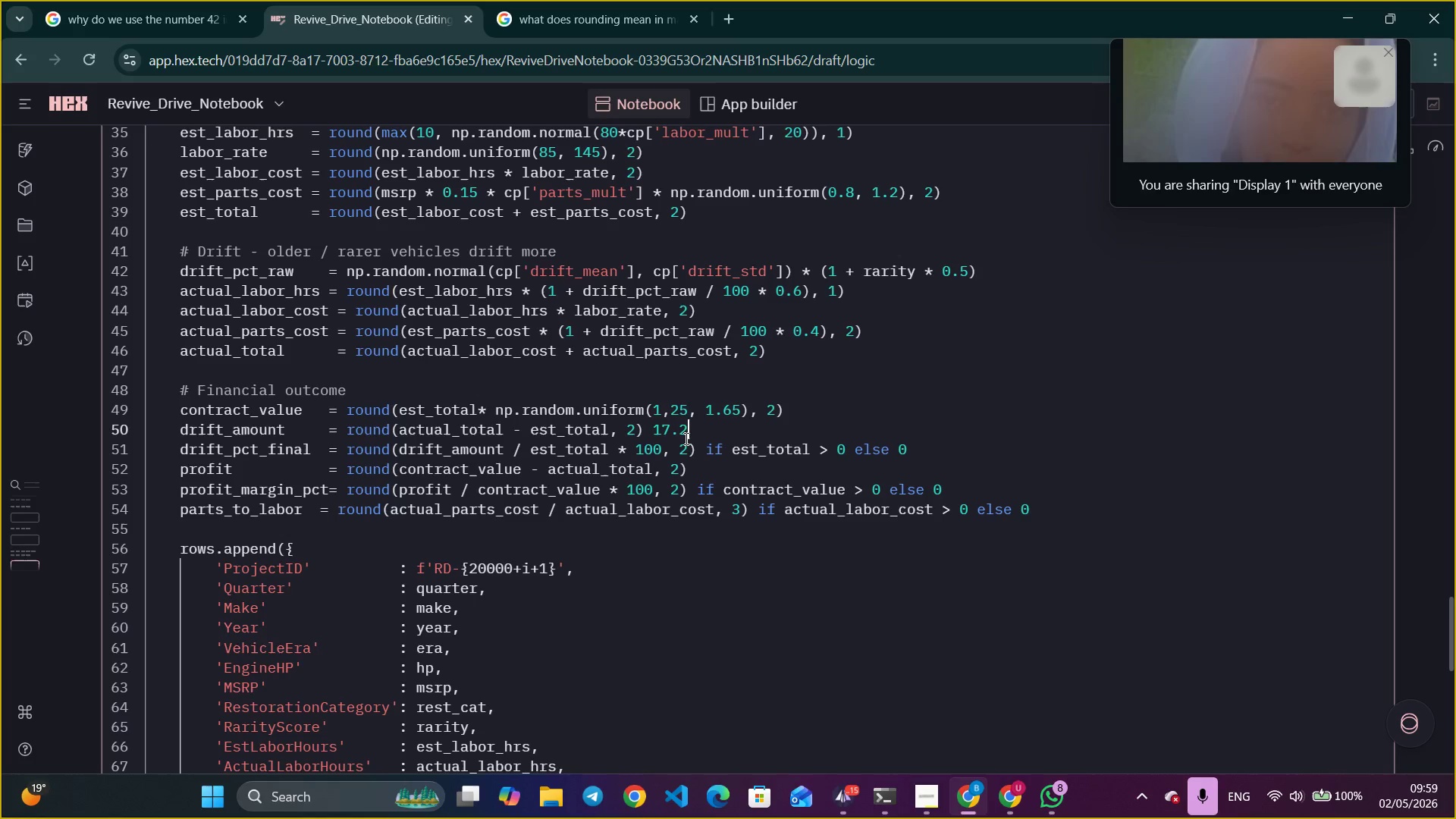 
key(Numpad2)
 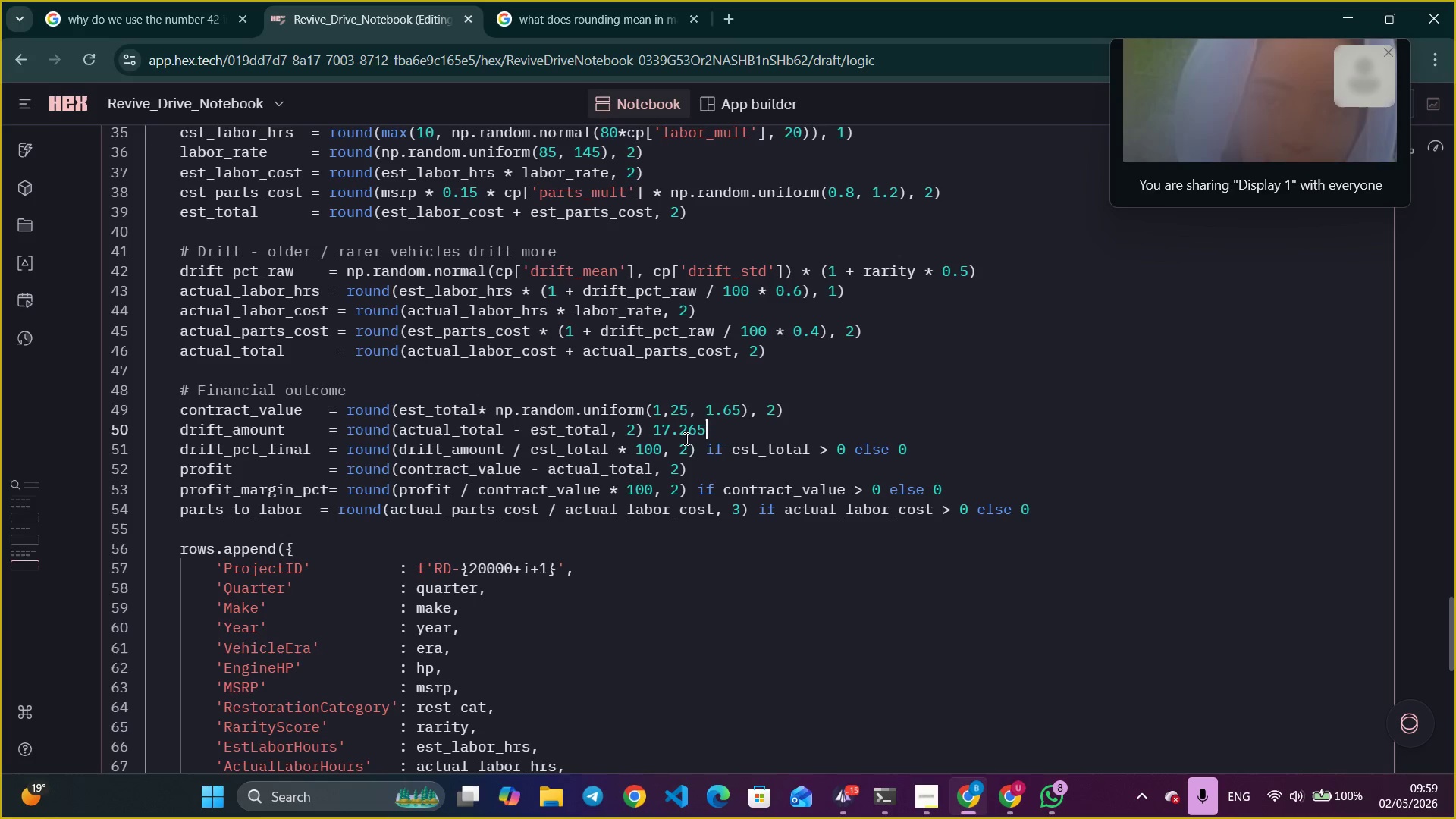 
key(Numpad6)
 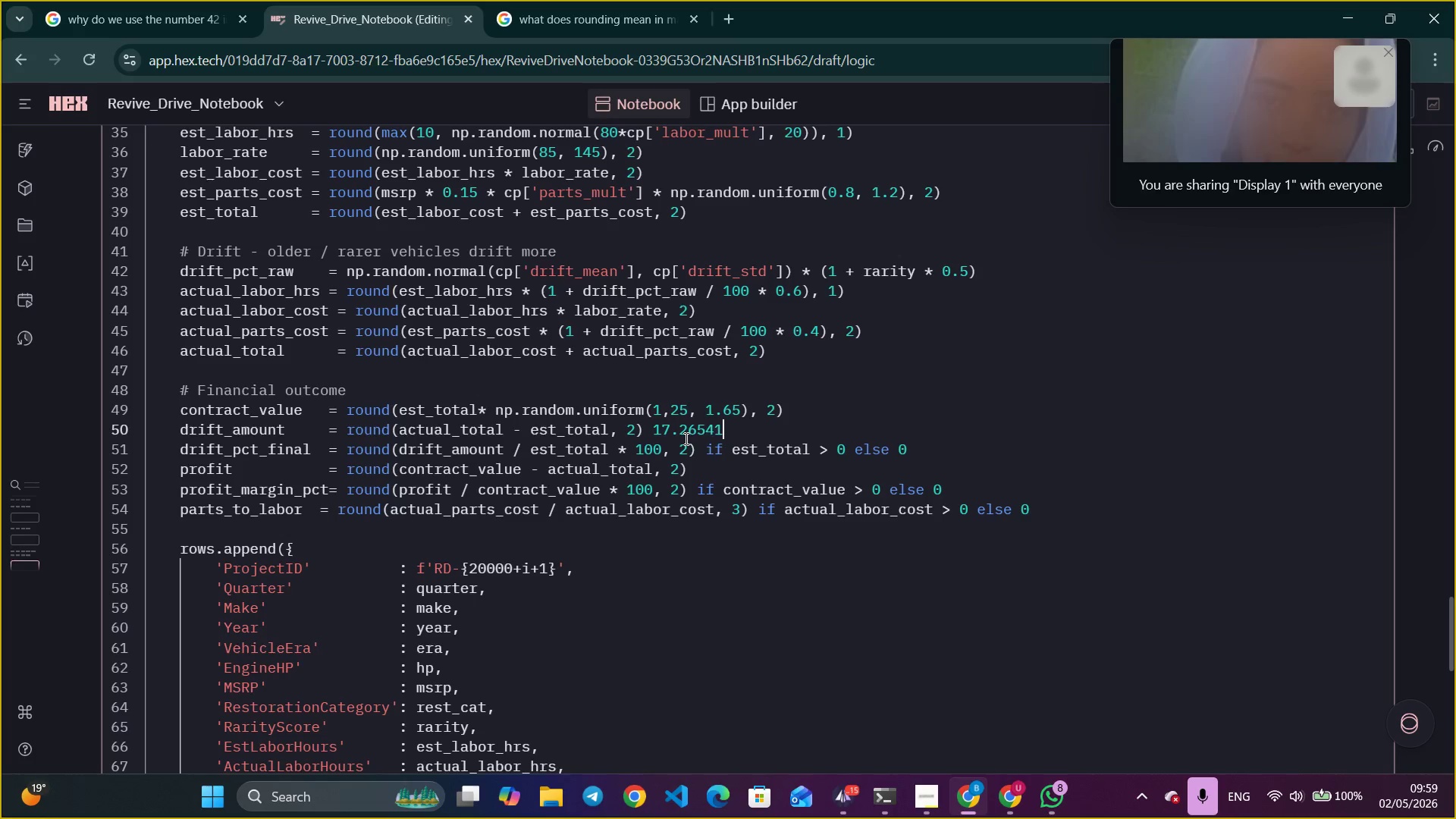 
key(Numpad5)
 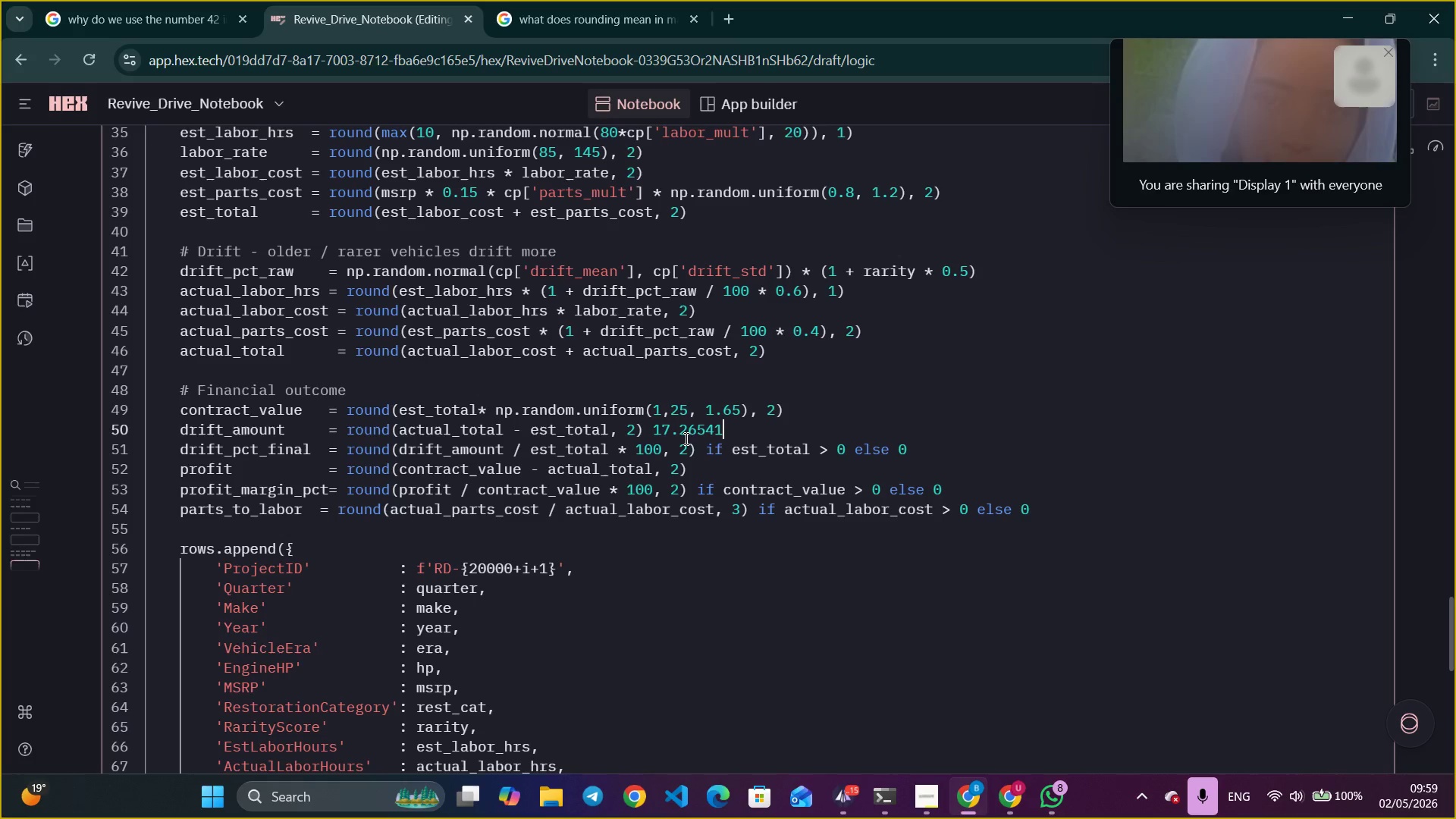 
key(Numpad4)
 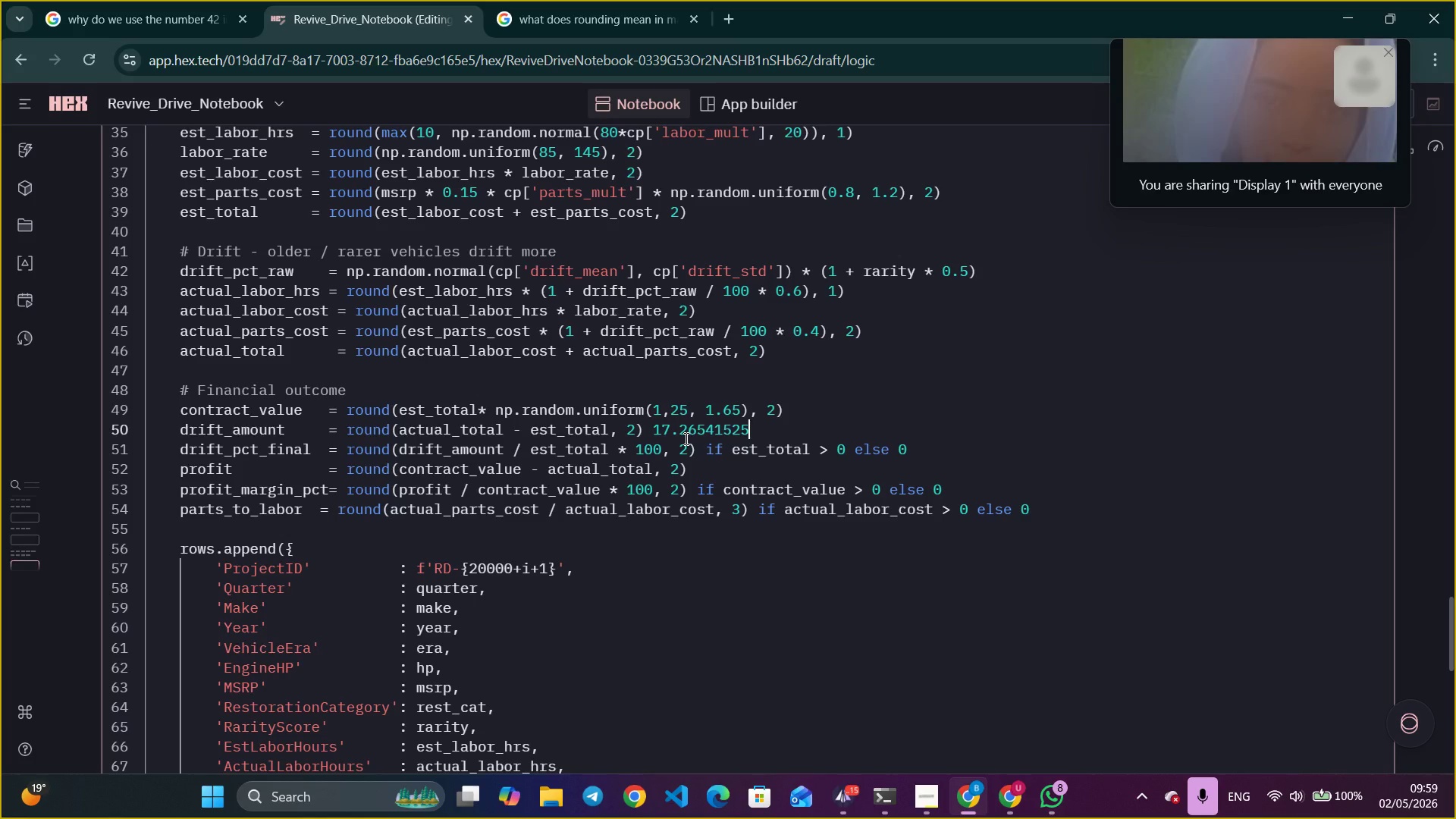 
key(Numpad1)
 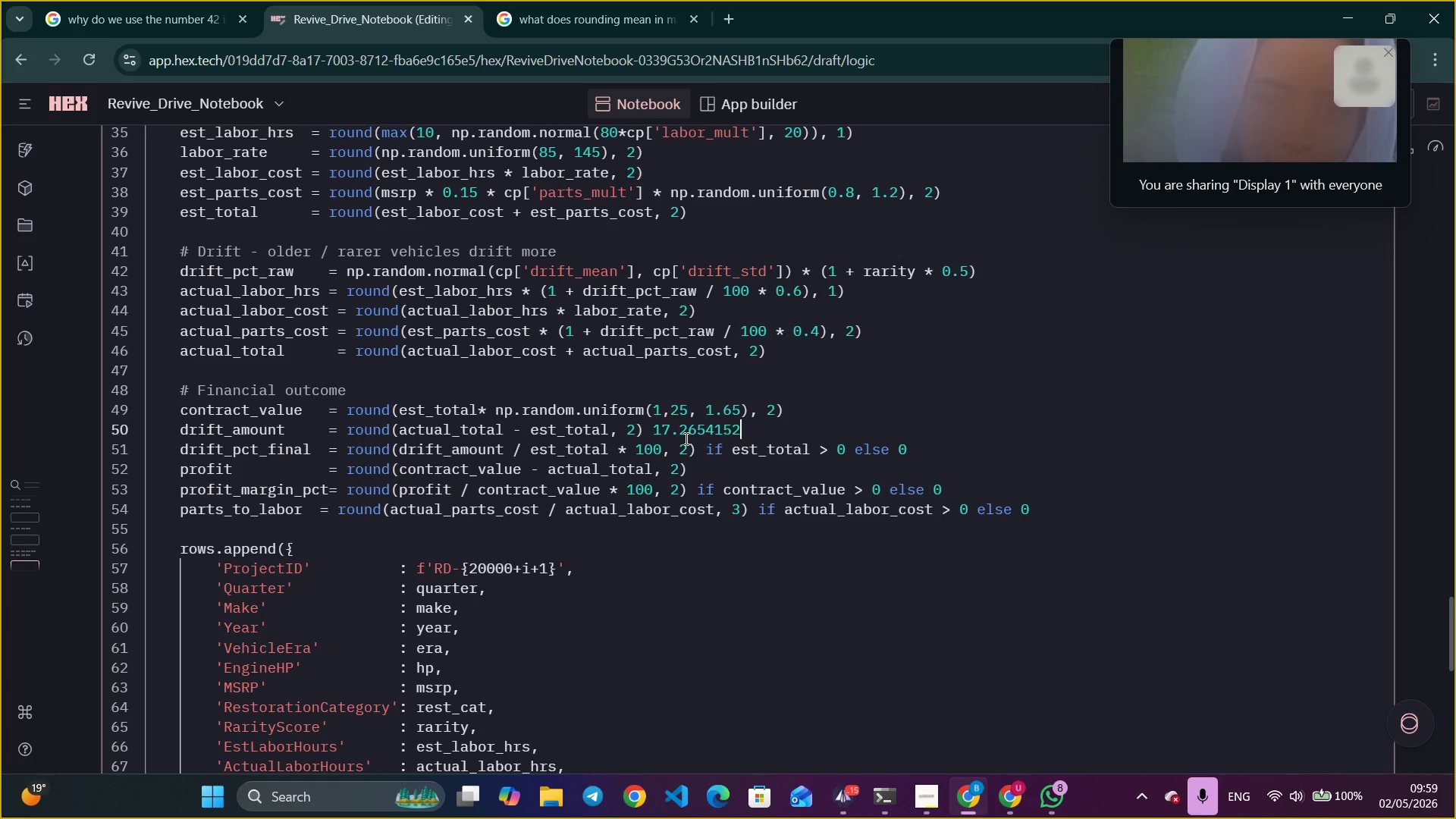 
key(Numpad5)
 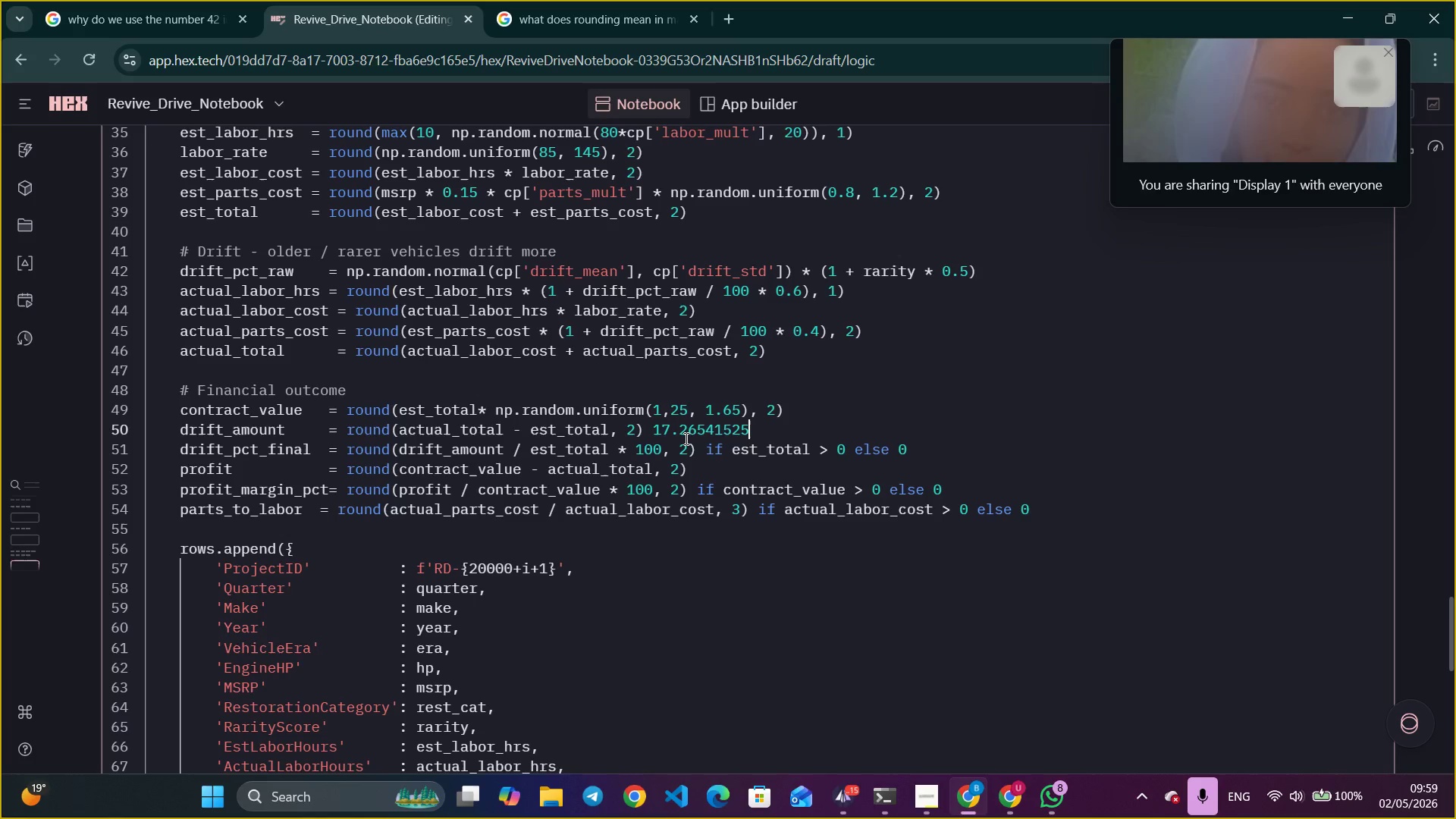 
key(Numpad2)
 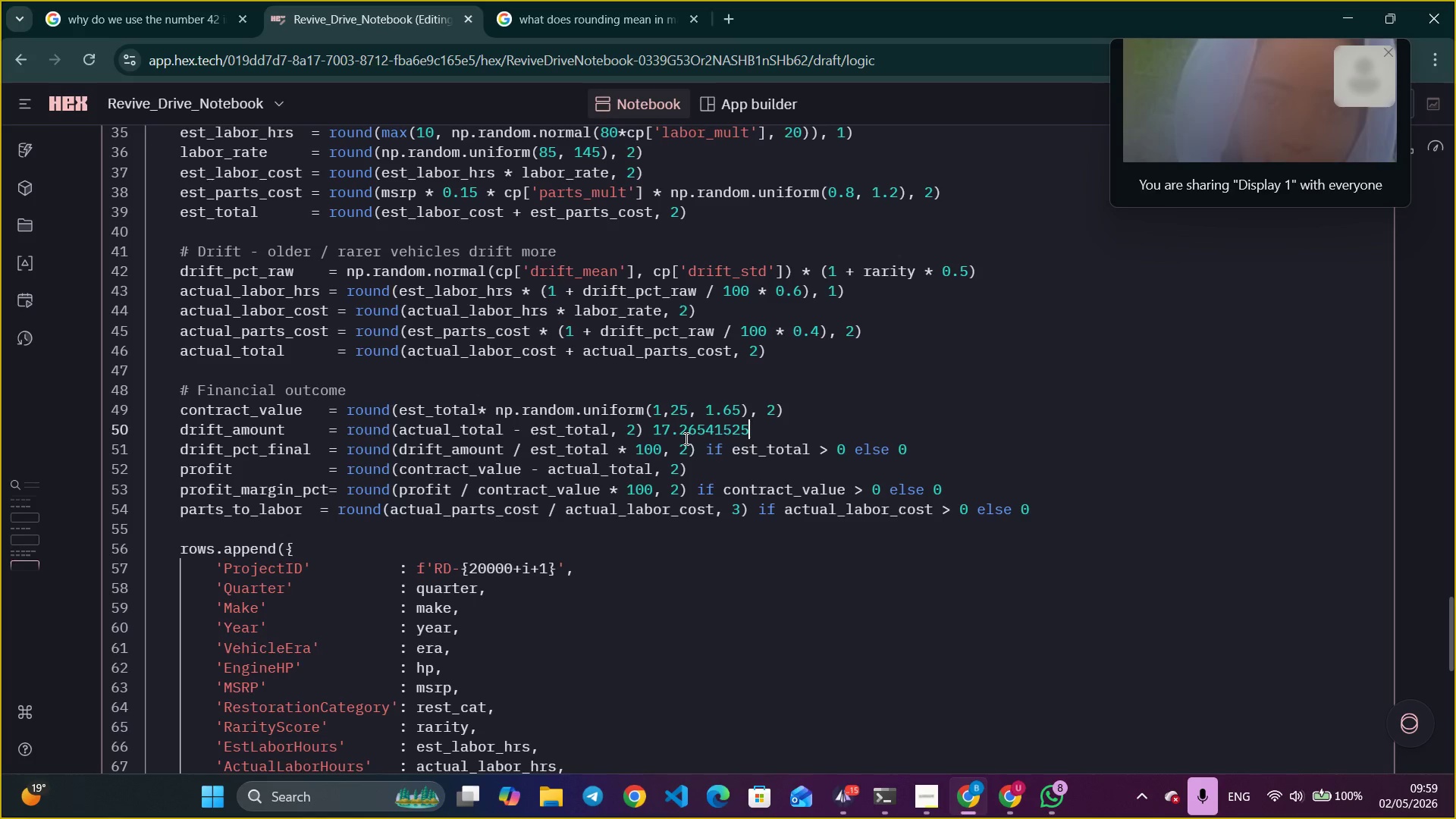 
key(Numpad5)
 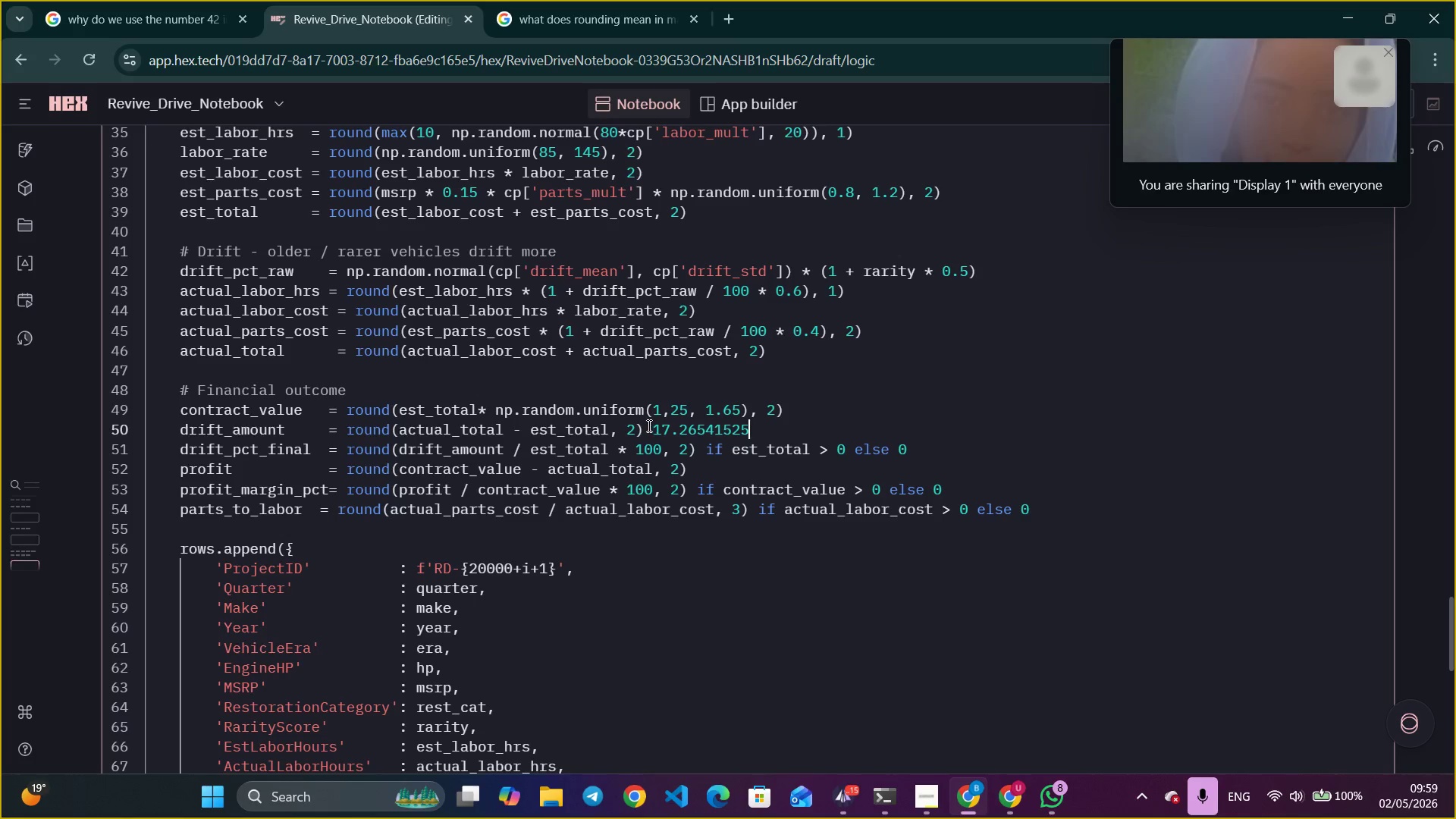 
left_click_drag(start_coordinate=[648, 425], to_coordinate=[755, 431])
 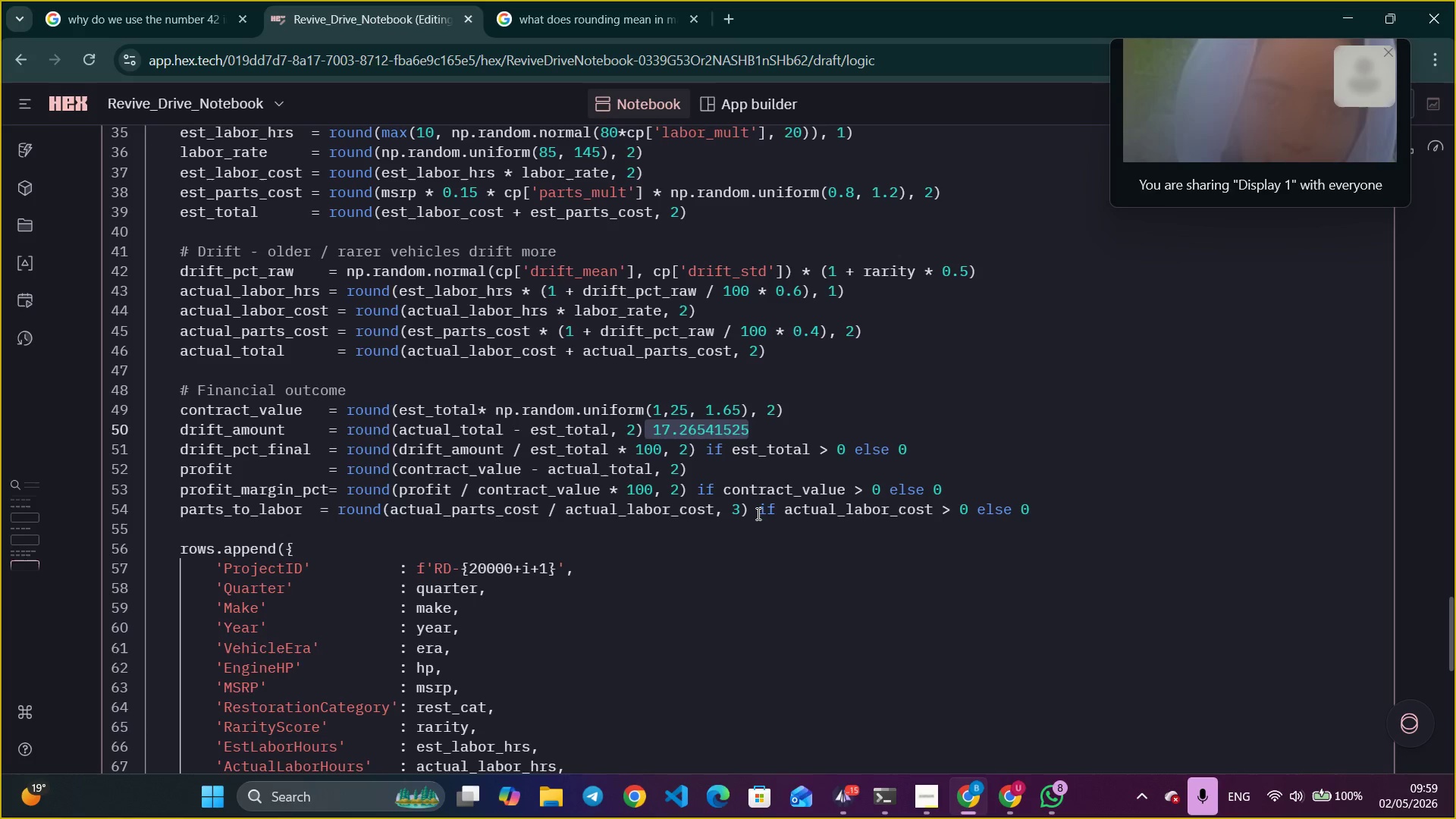 
left_click([768, 430])
 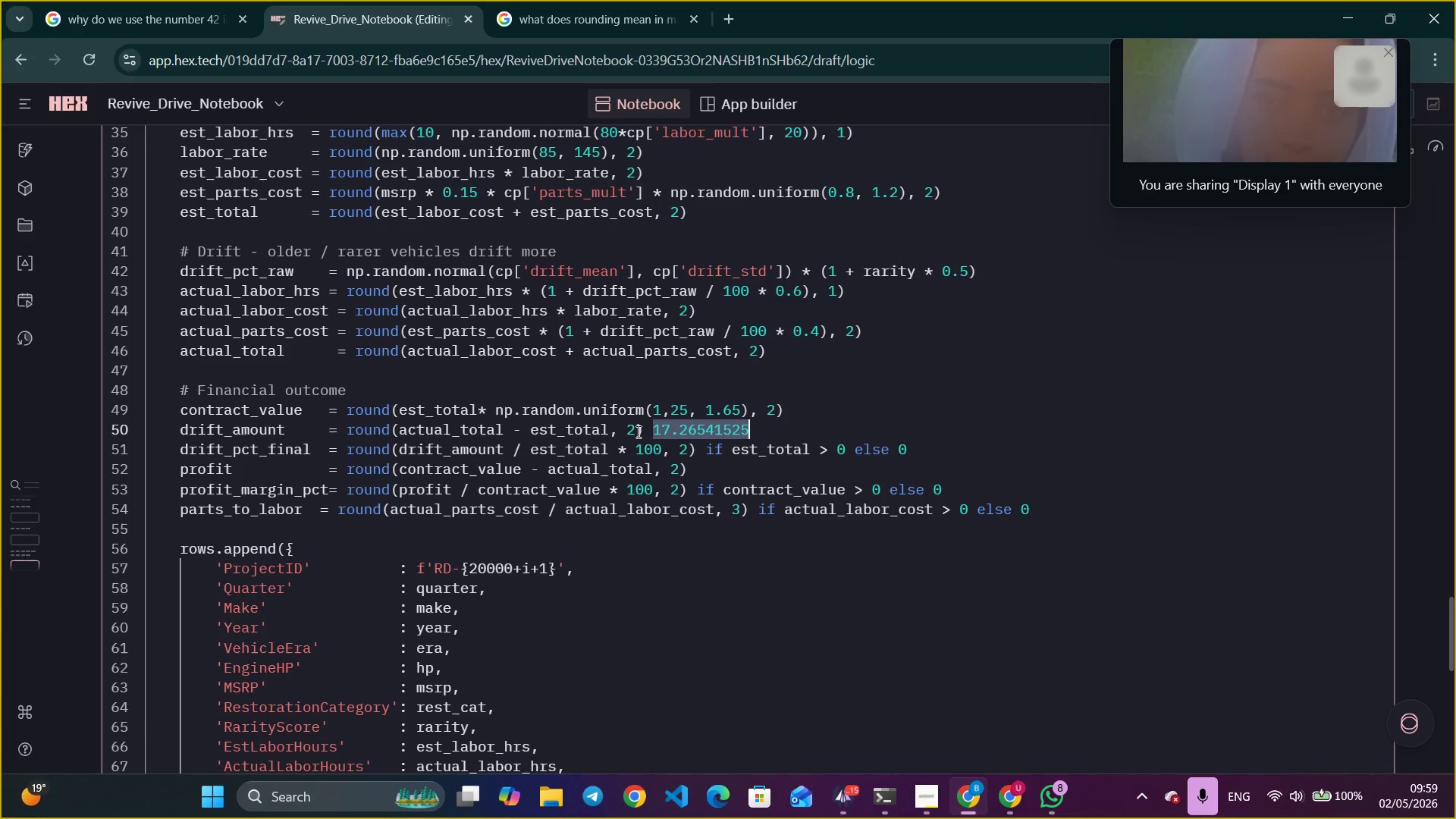 
key(Backspace)
 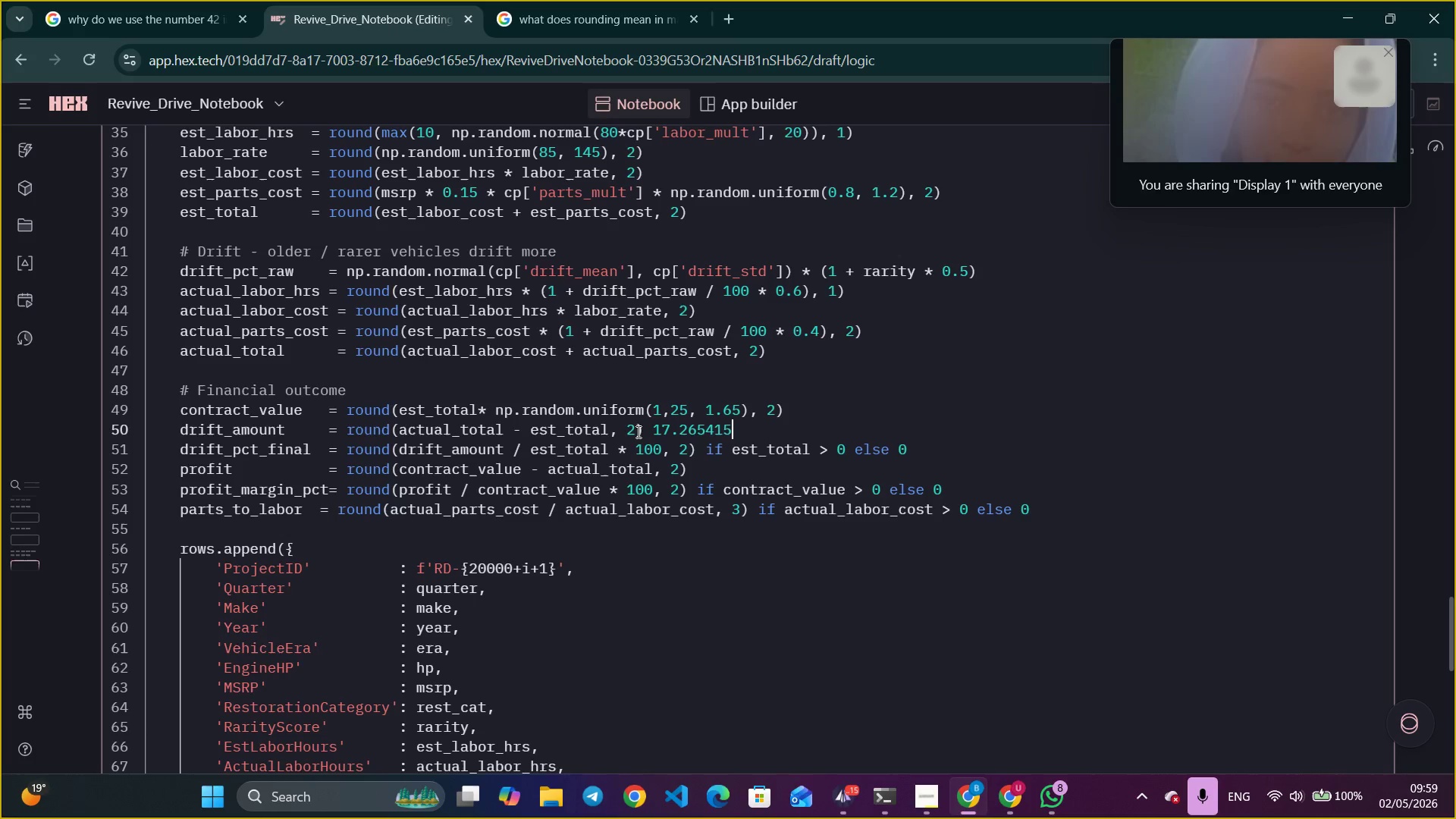 
key(Backspace)
 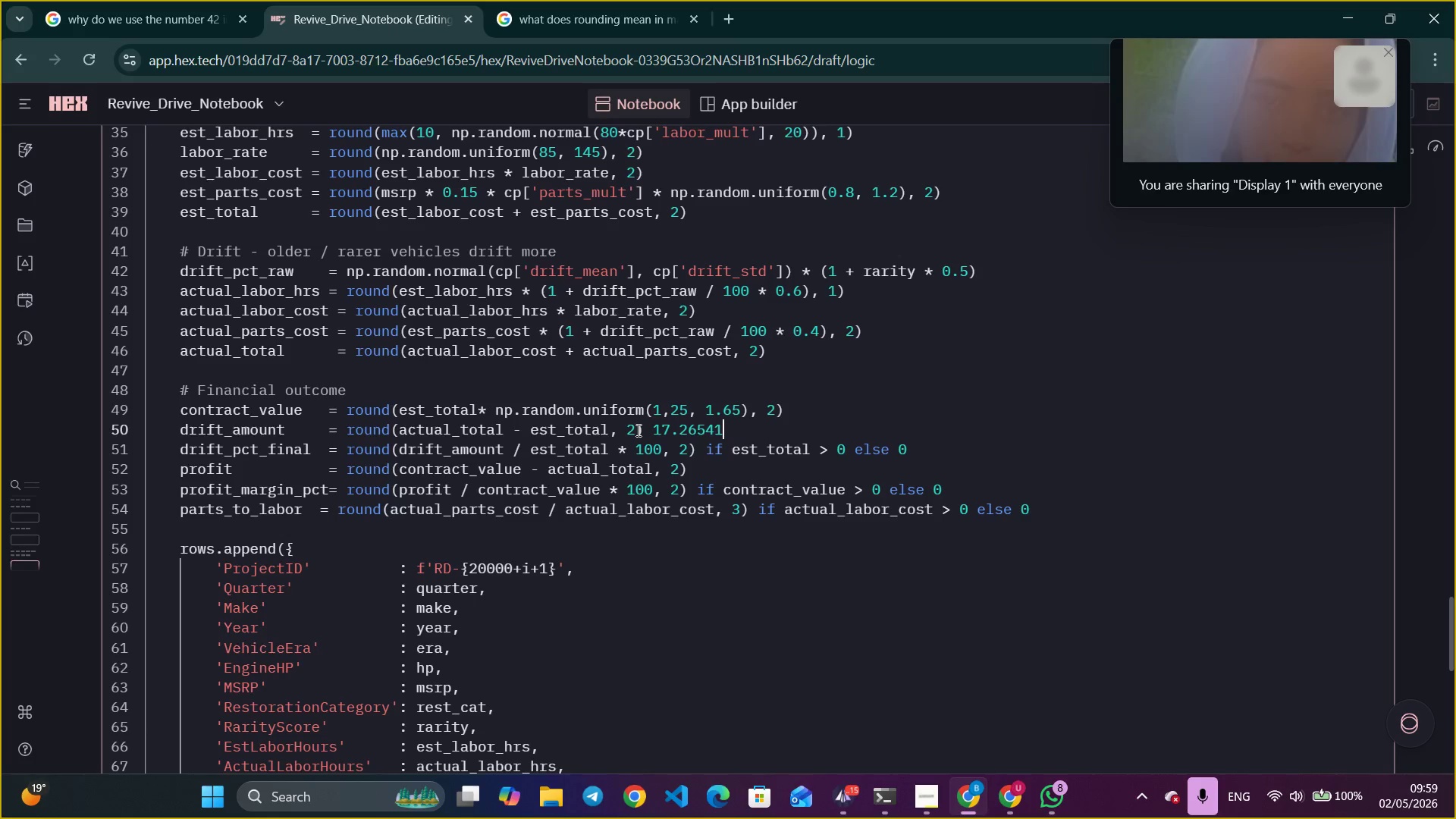 
key(Backspace)
 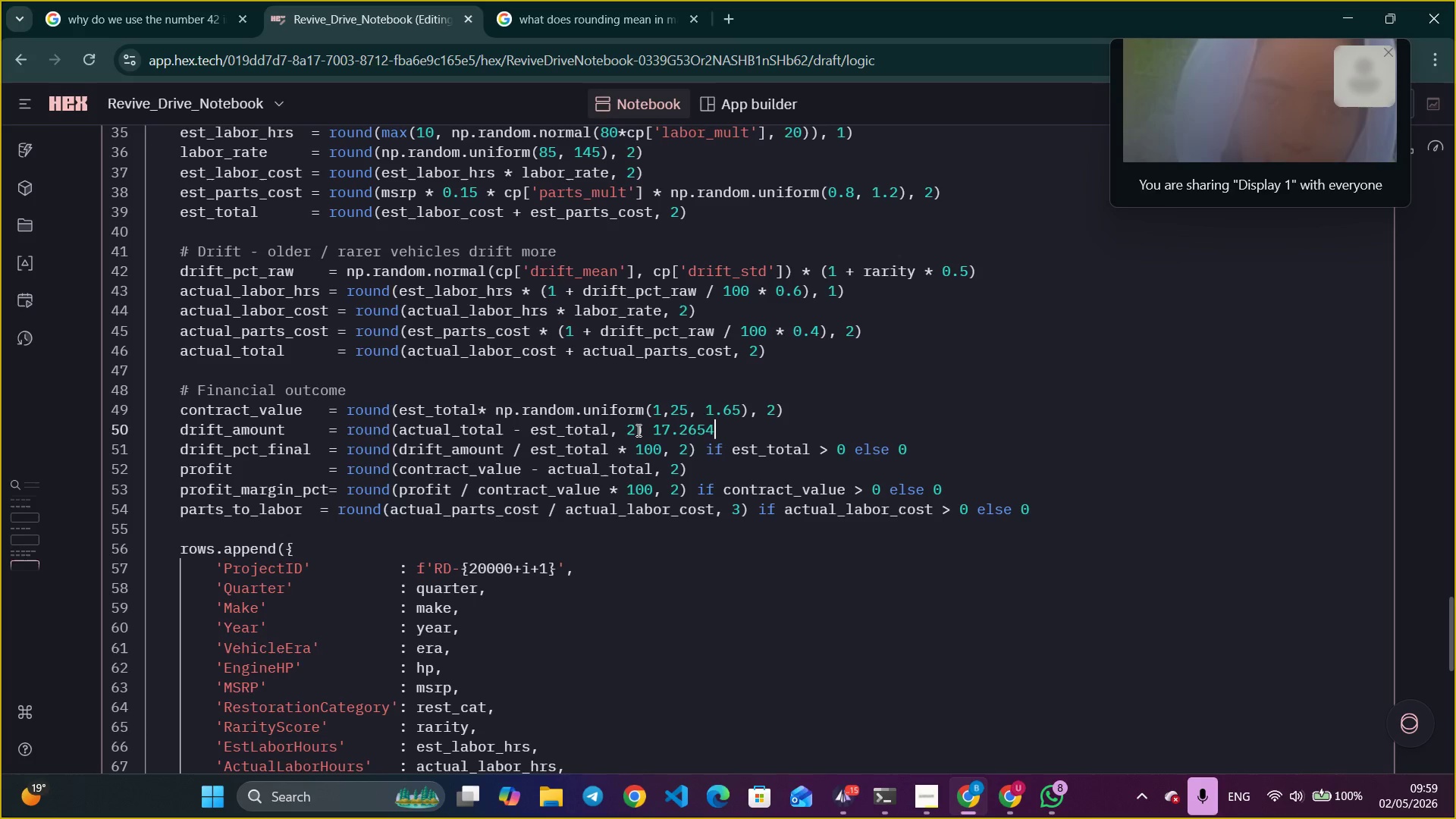 
key(Backspace)
 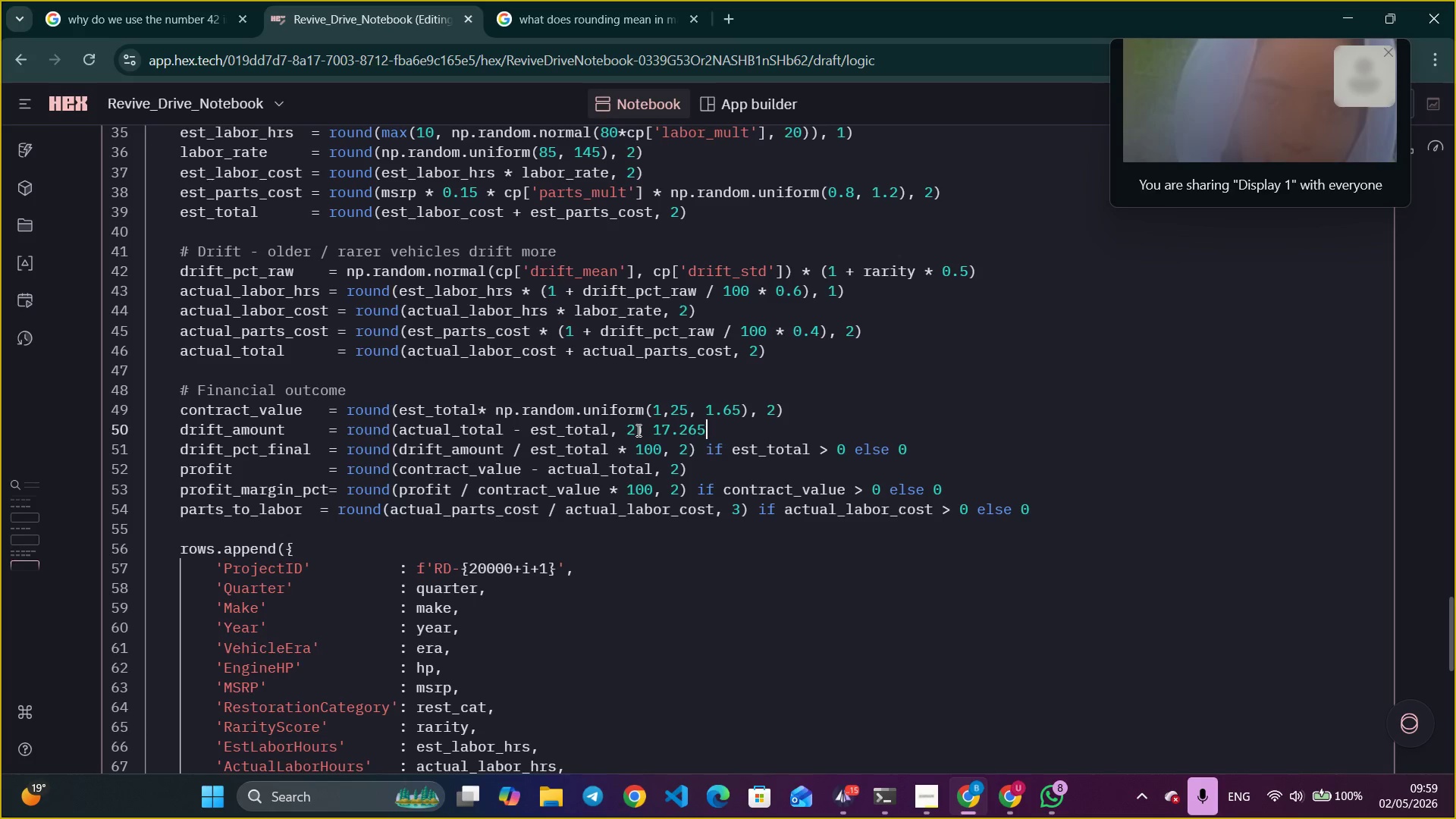 
key(Backspace)
 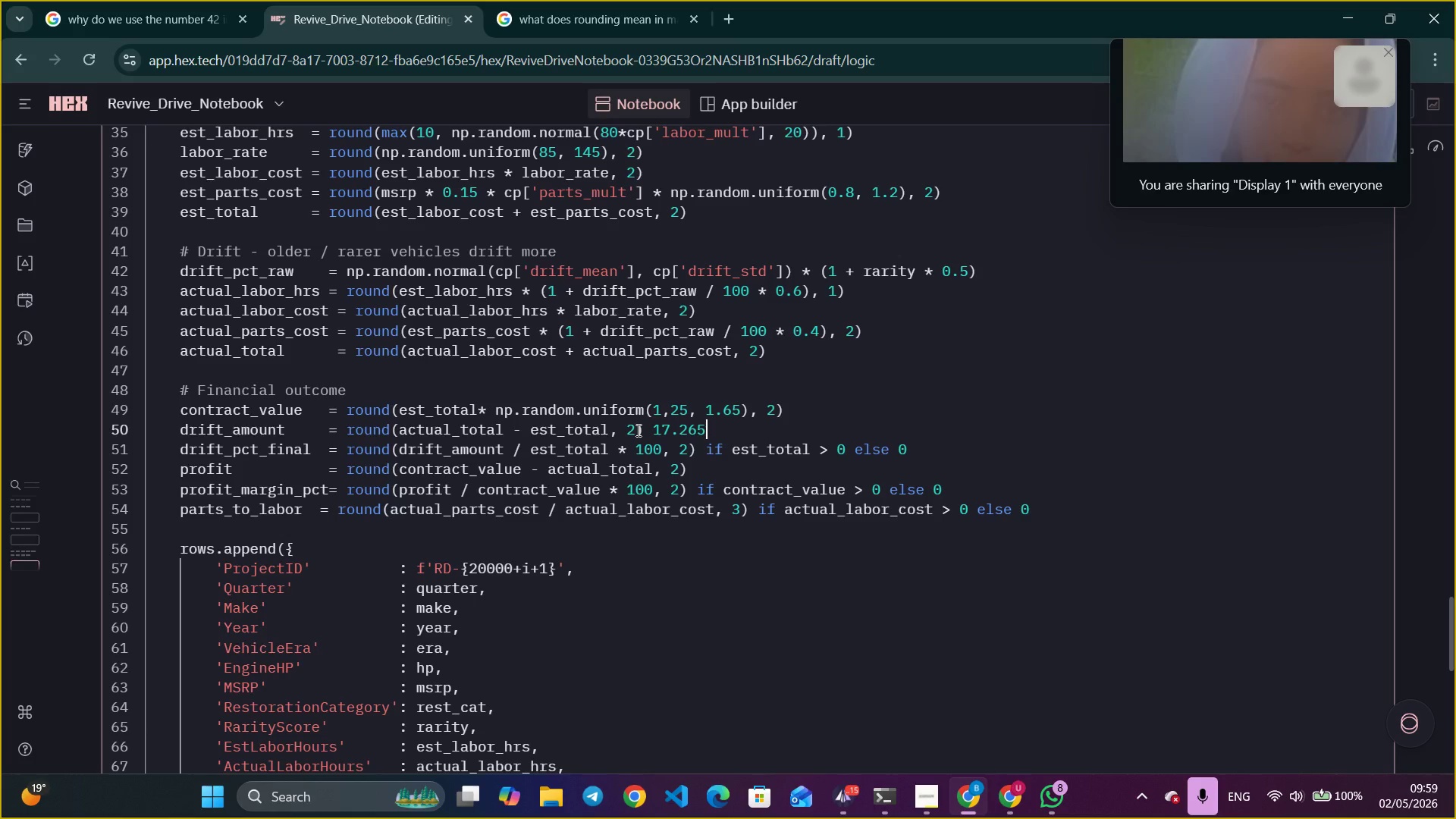 
key(Backspace)
 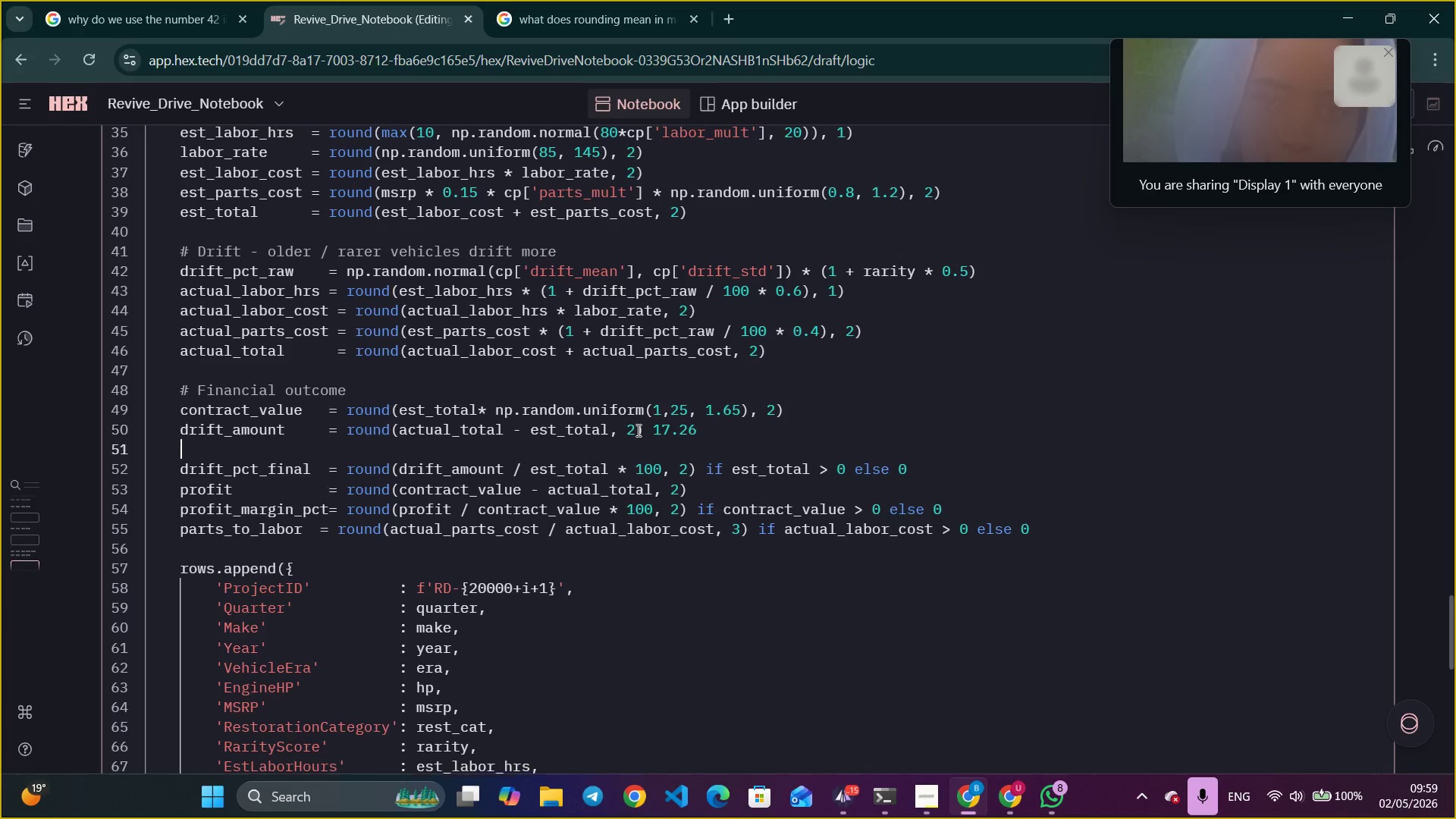 
key(NumpadEnter)
 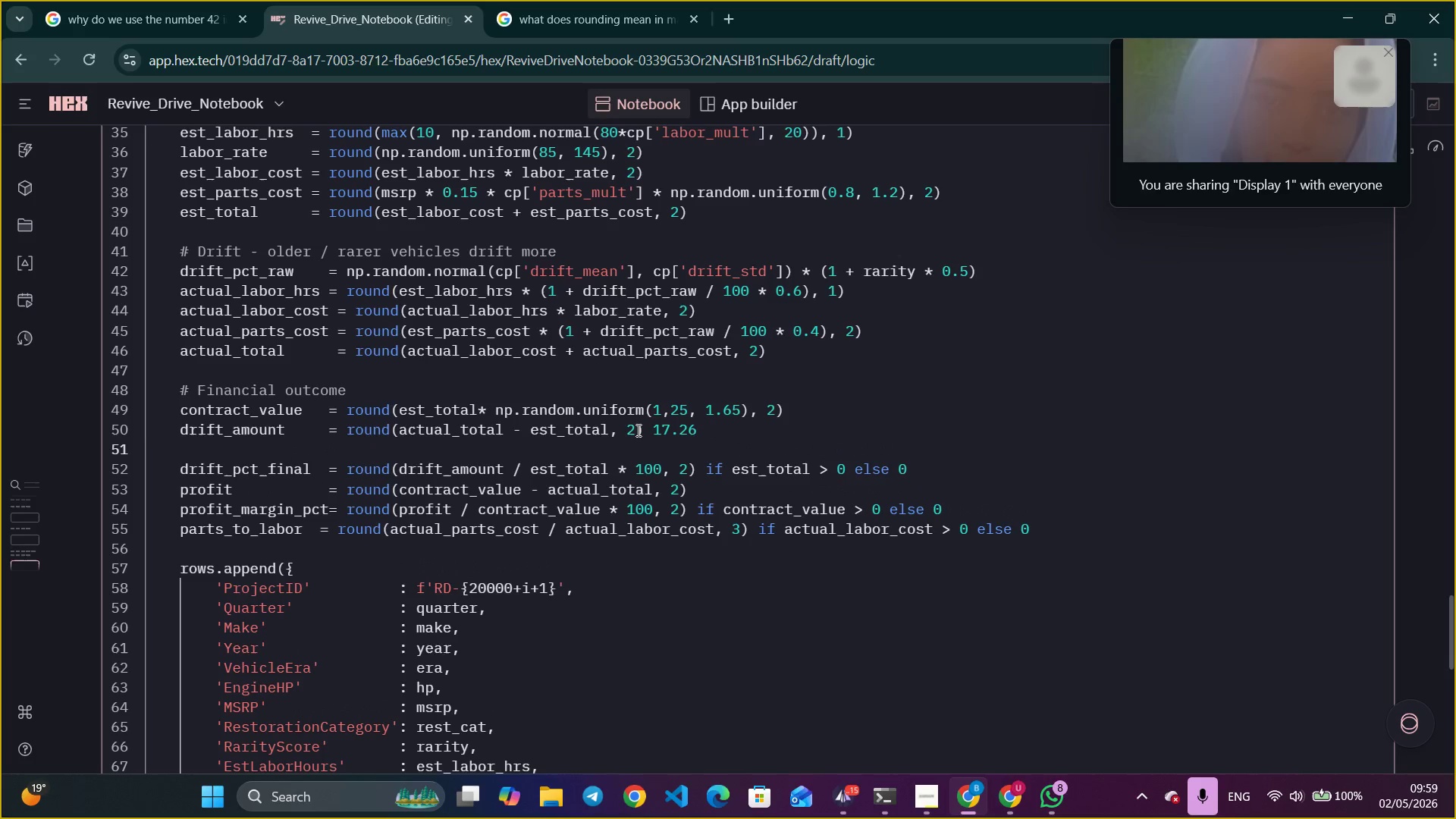 
key(Backspace)
 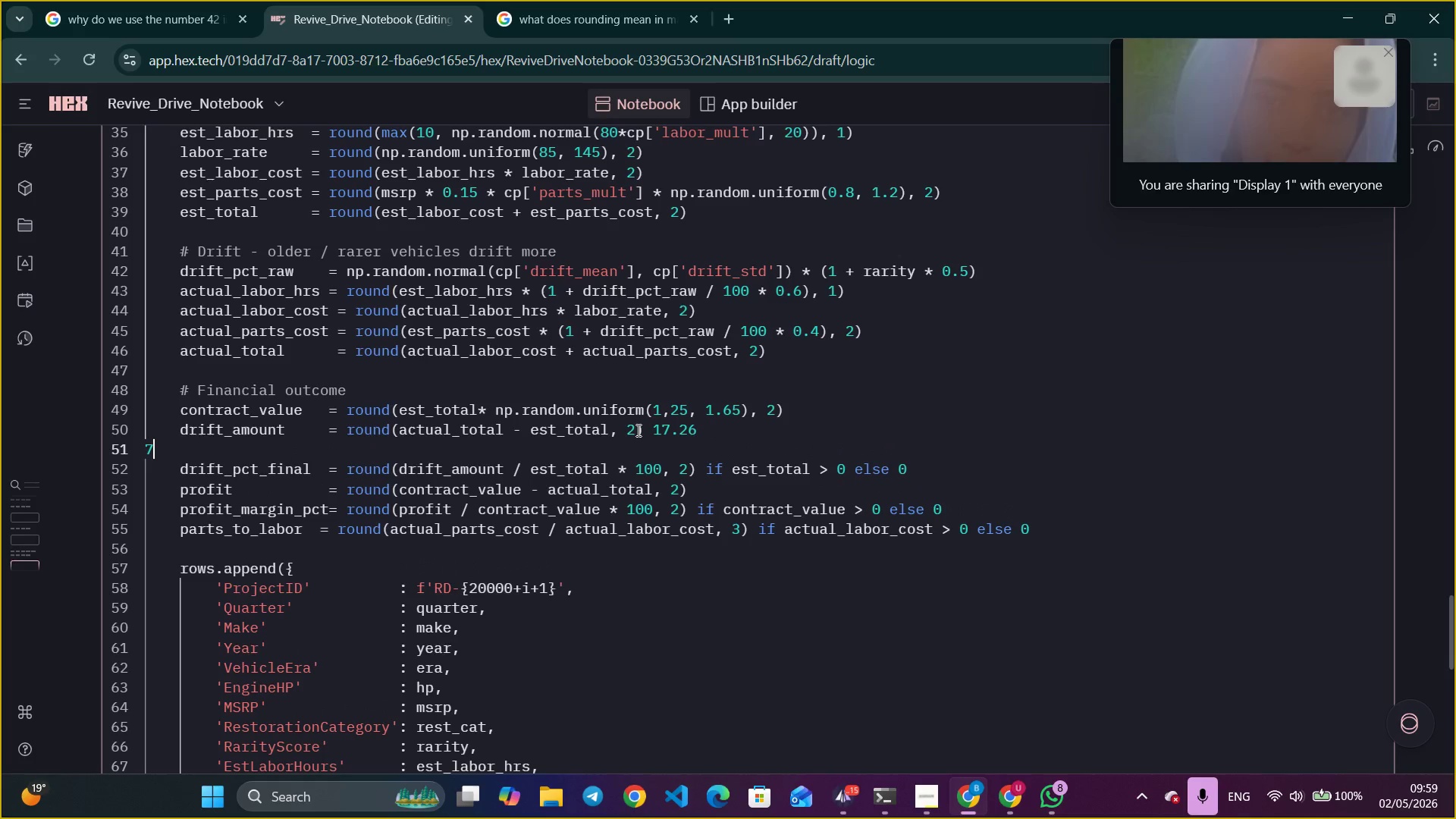 
key(Numpad7)
 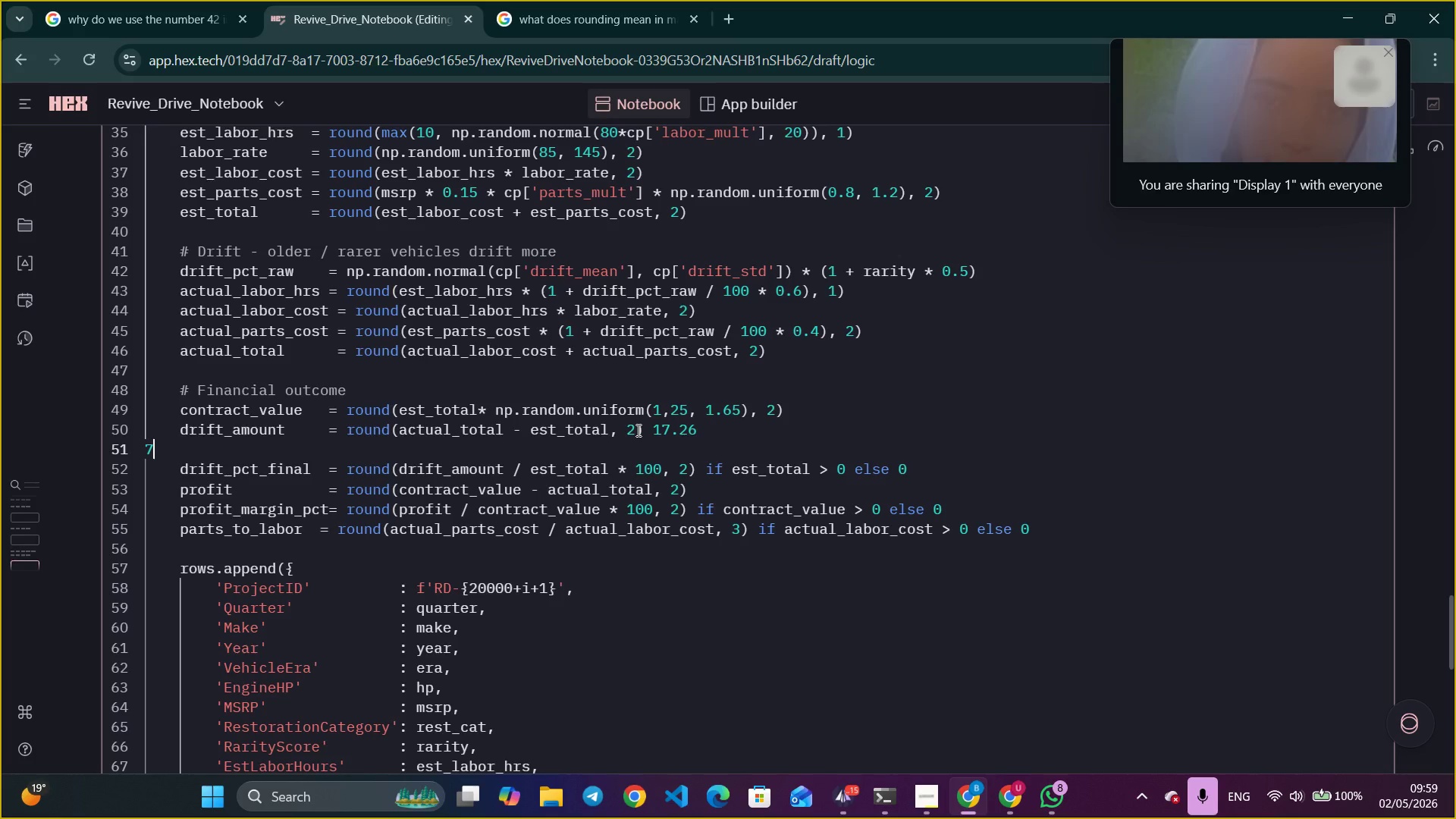 
key(Backspace)
 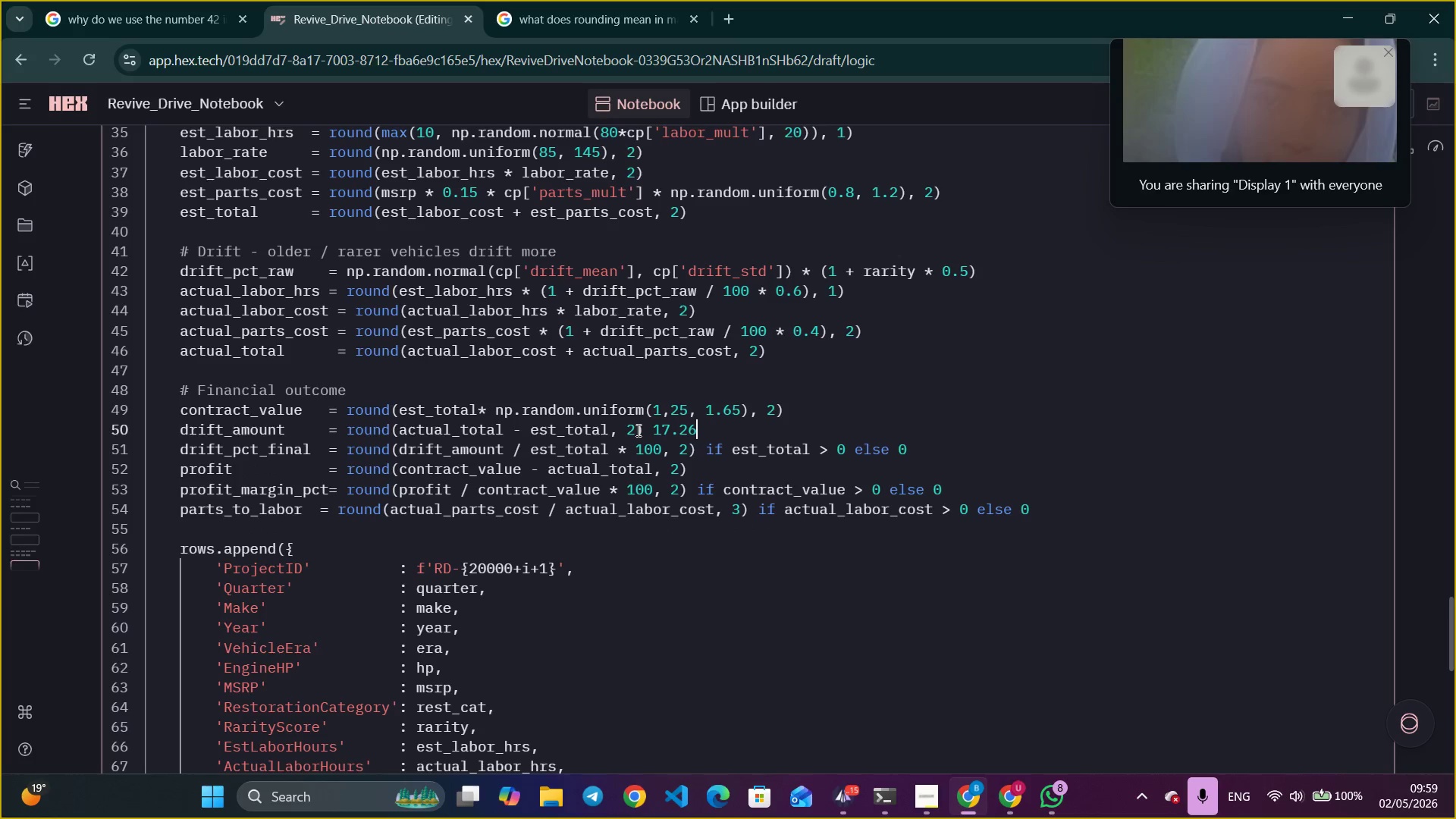 
key(Backspace)
 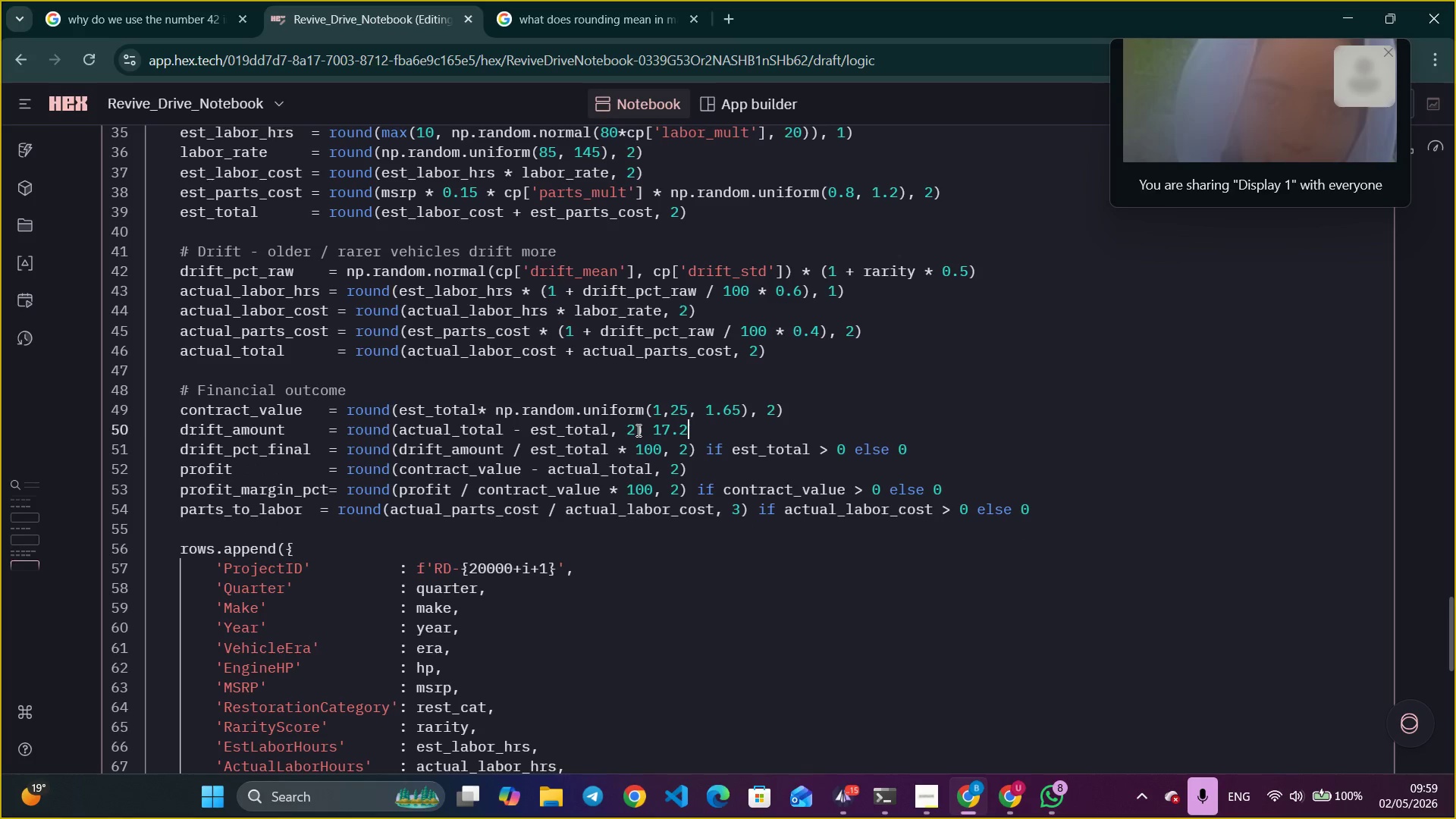 
key(Backspace)
 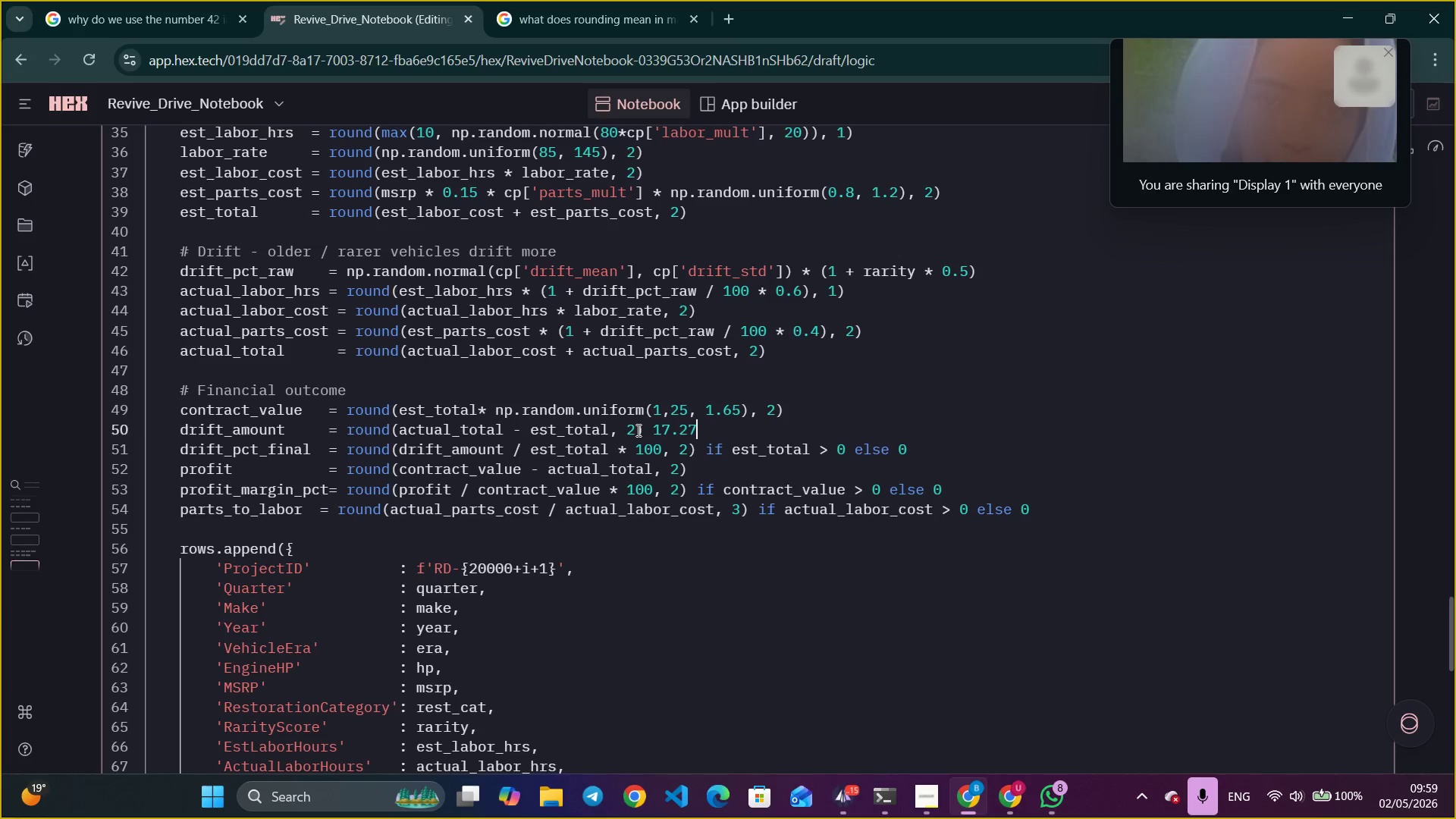 
key(Numpad7)
 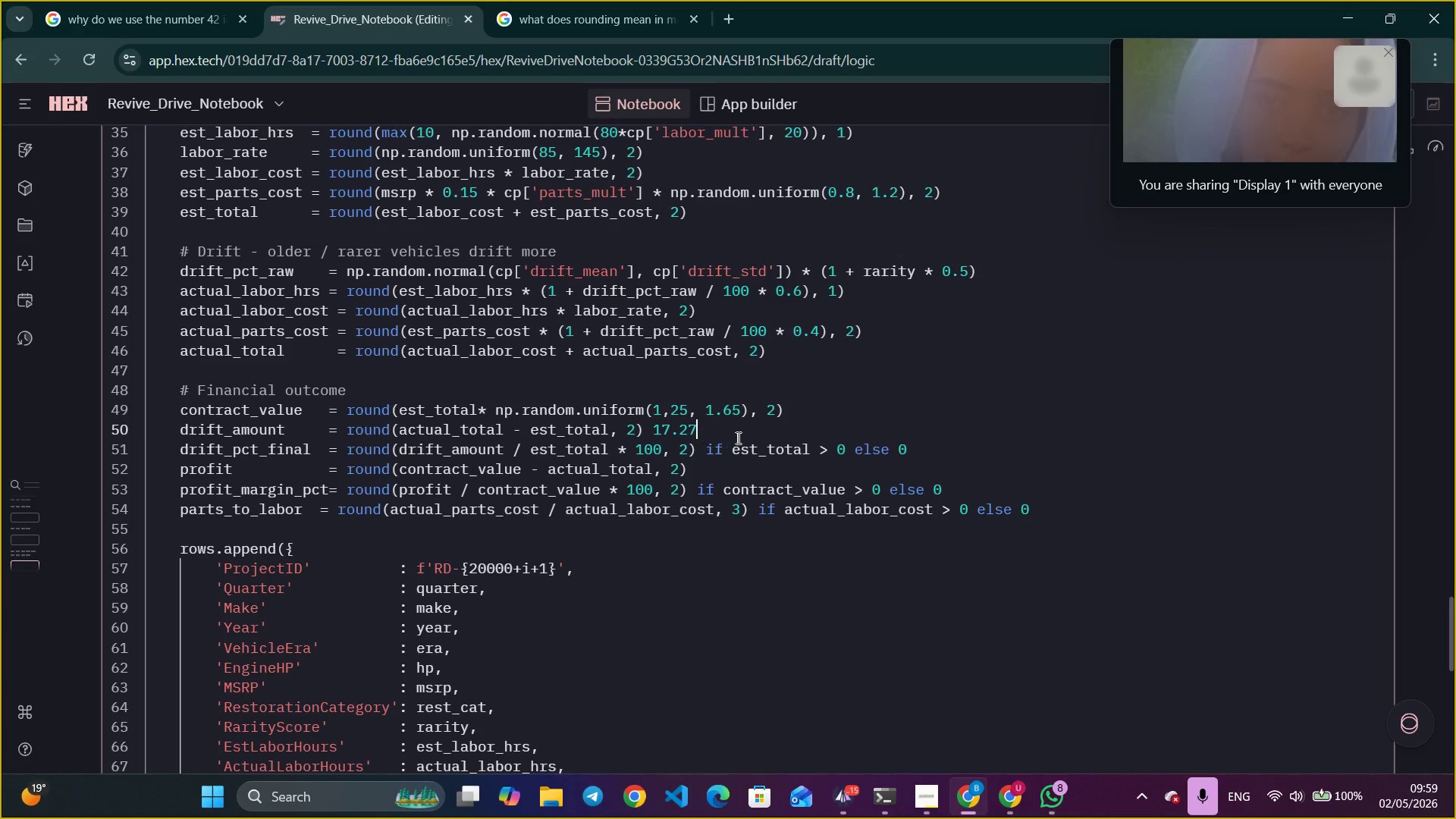 
left_click_drag(start_coordinate=[726, 436], to_coordinate=[648, 428])
 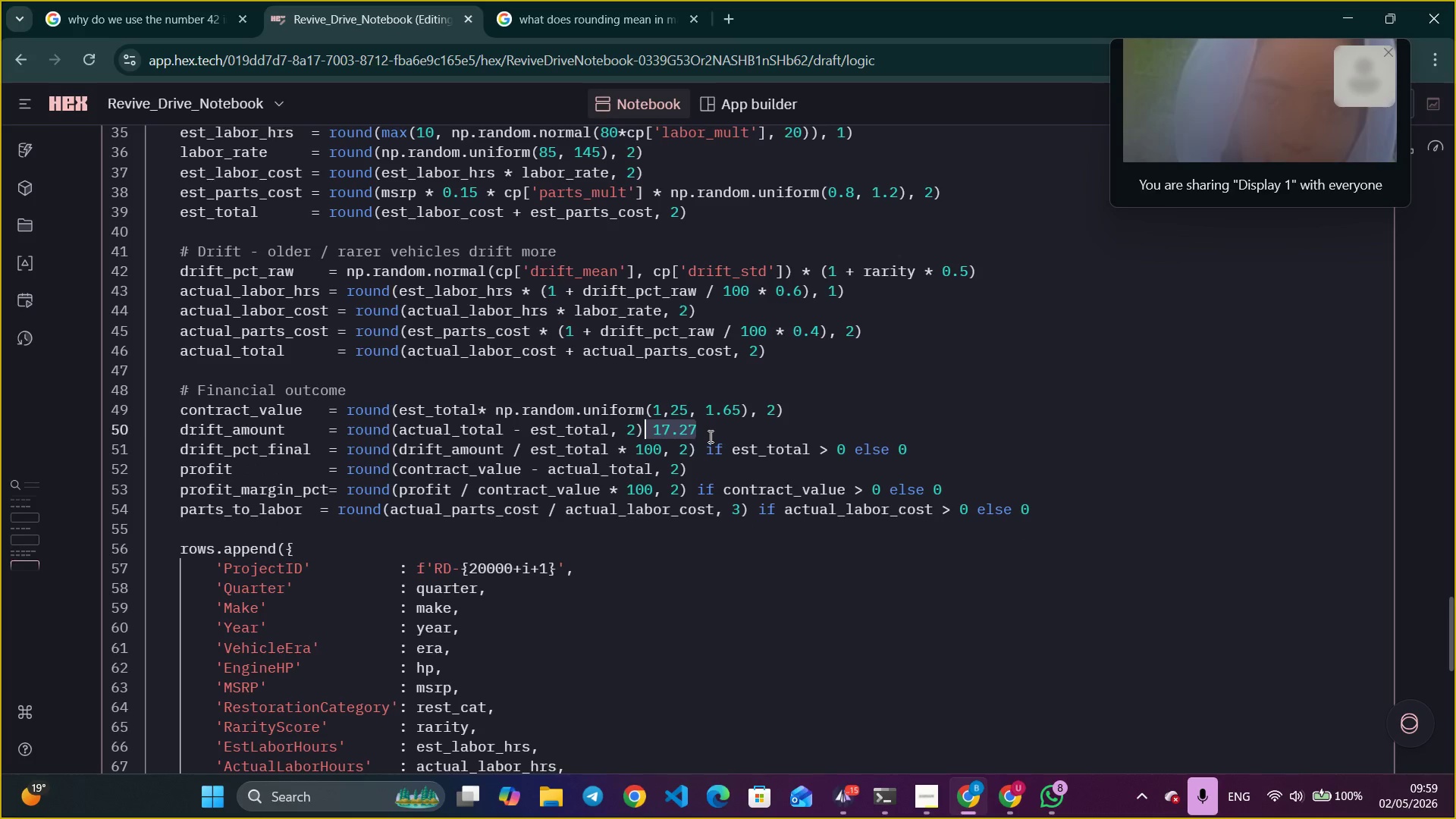 
key(Backspace)
 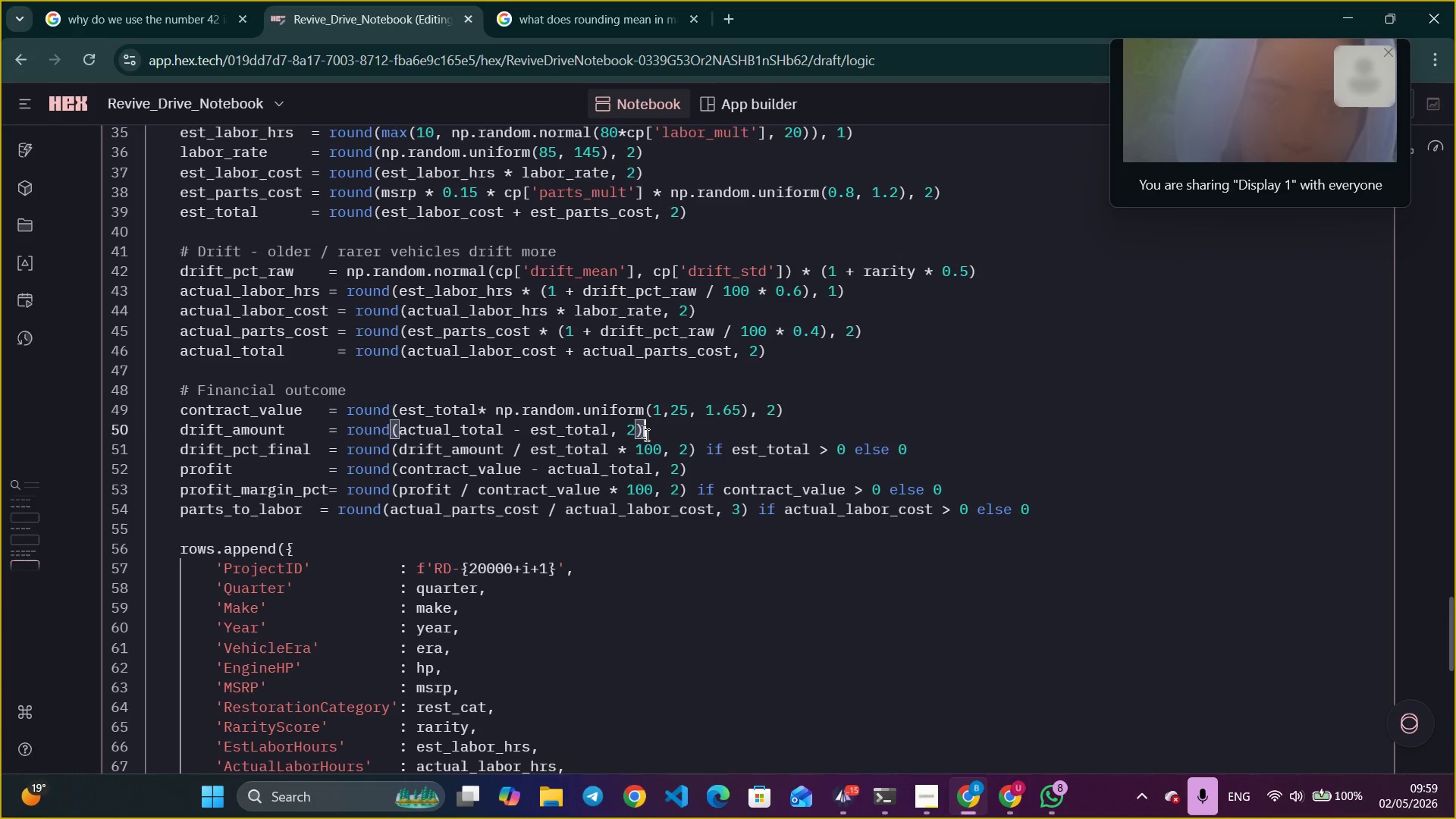 
left_click_drag(start_coordinate=[654, 431], to_coordinate=[347, 435])
 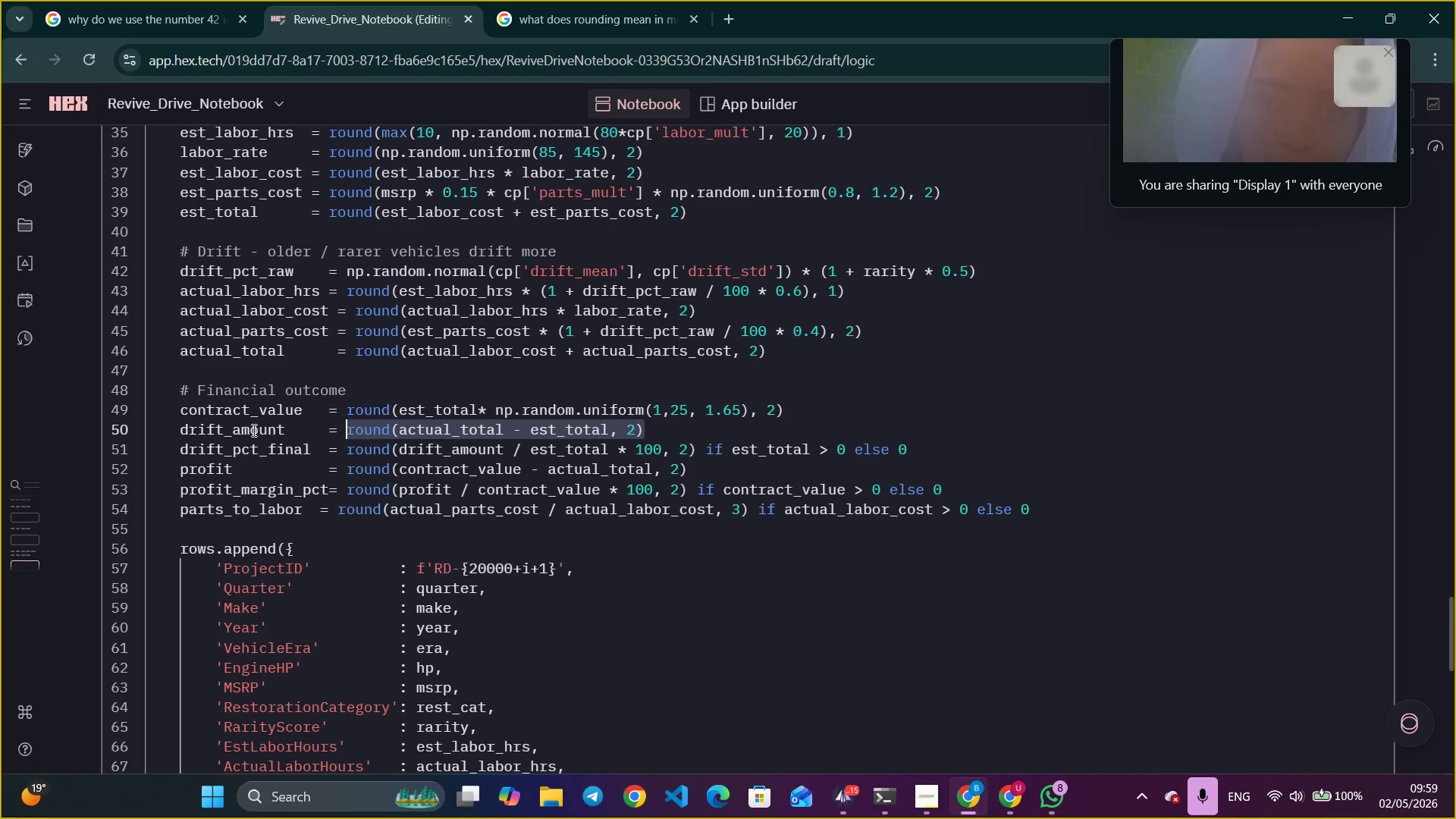 
double_click([253, 430])
 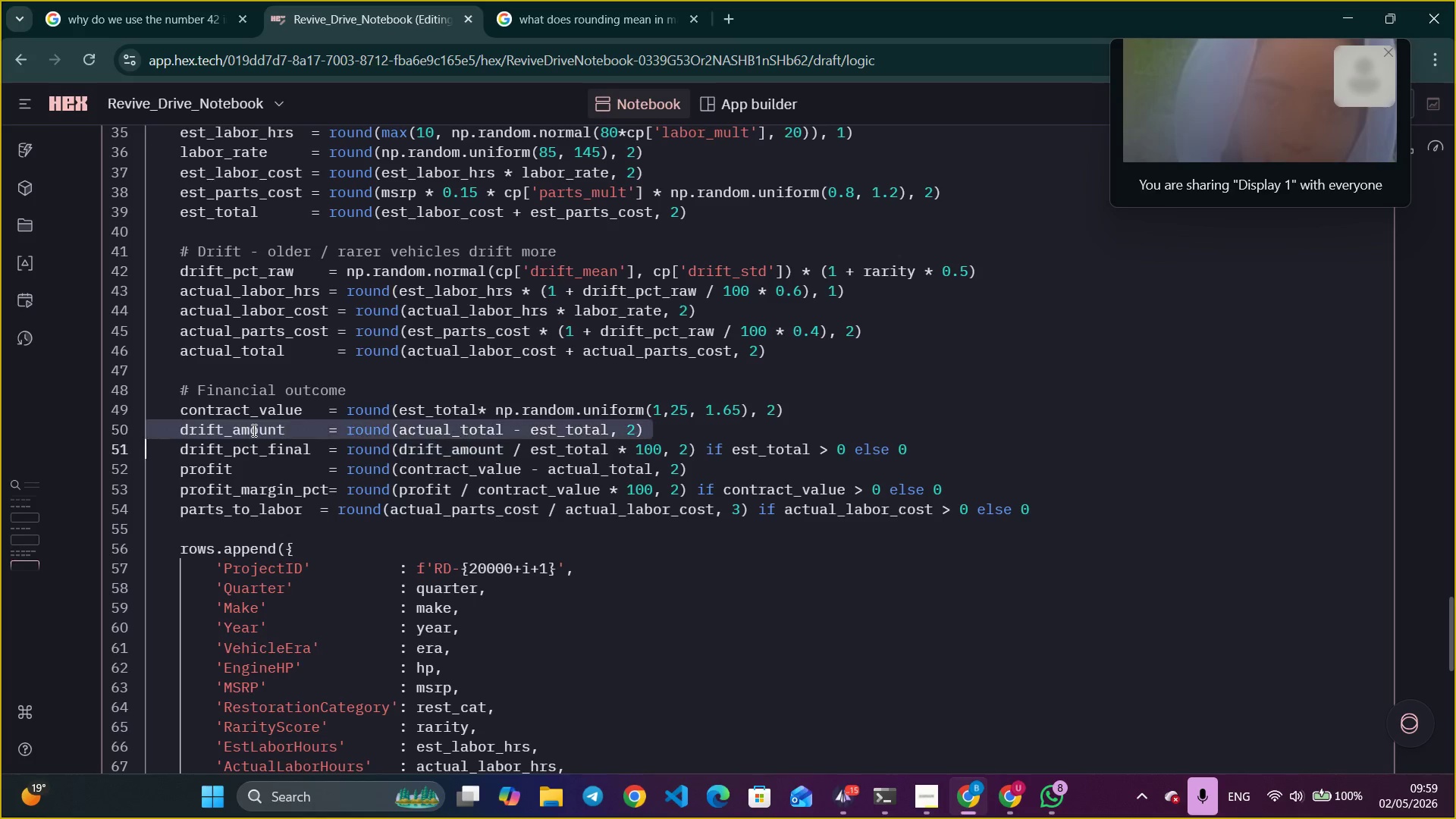 
triple_click([253, 430])
 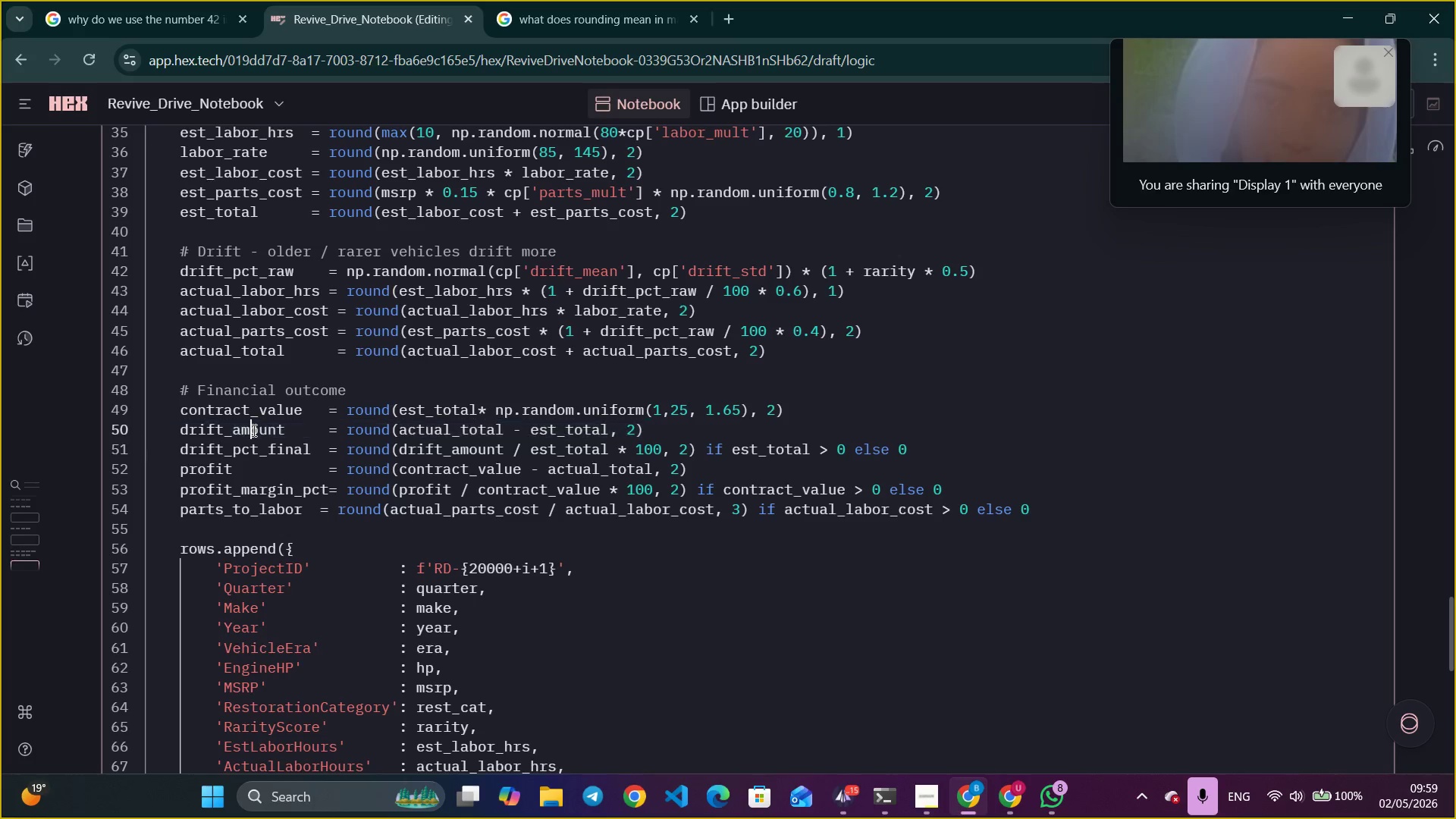 
triple_click([253, 430])
 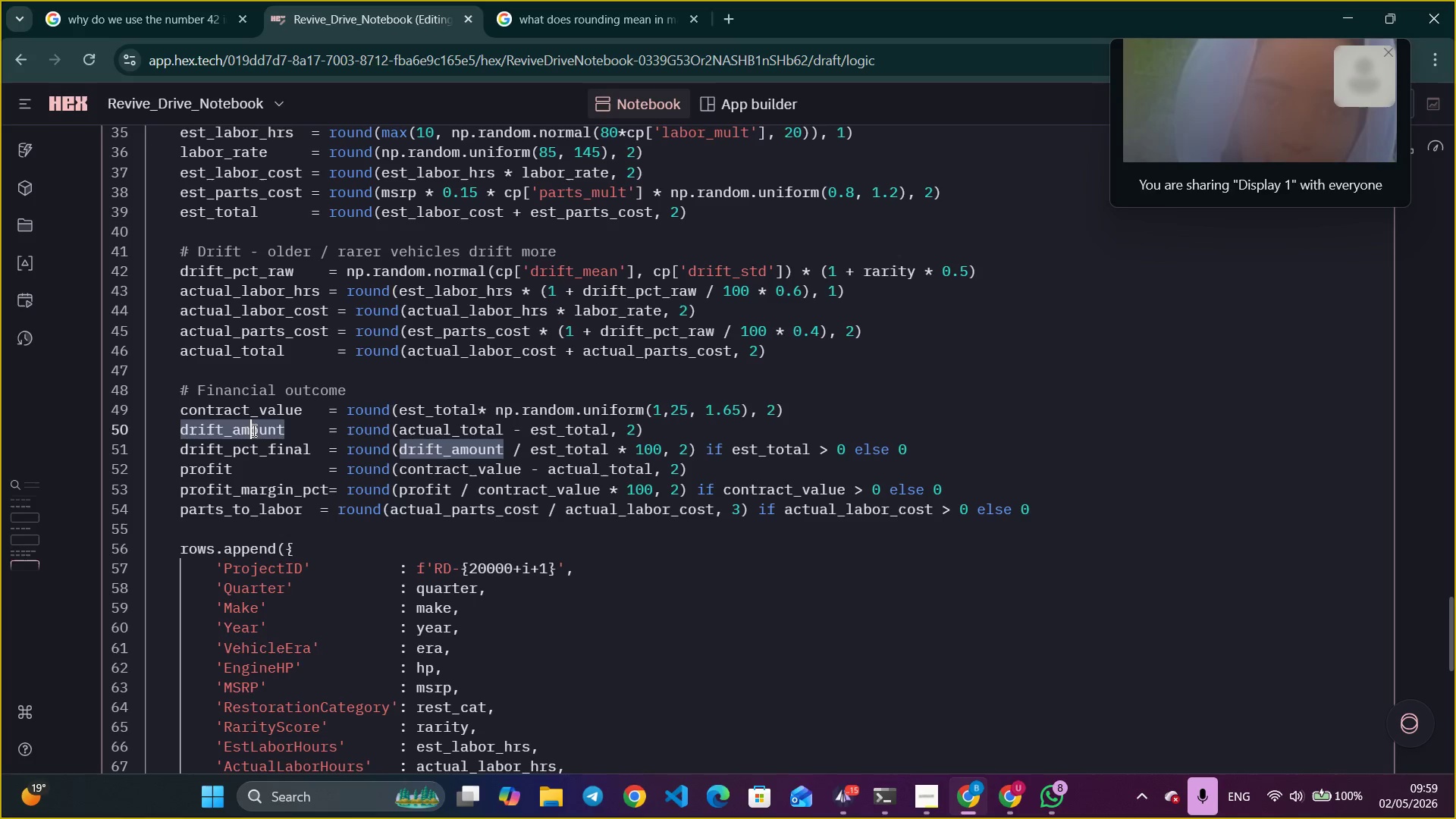 
left_click([253, 430])
 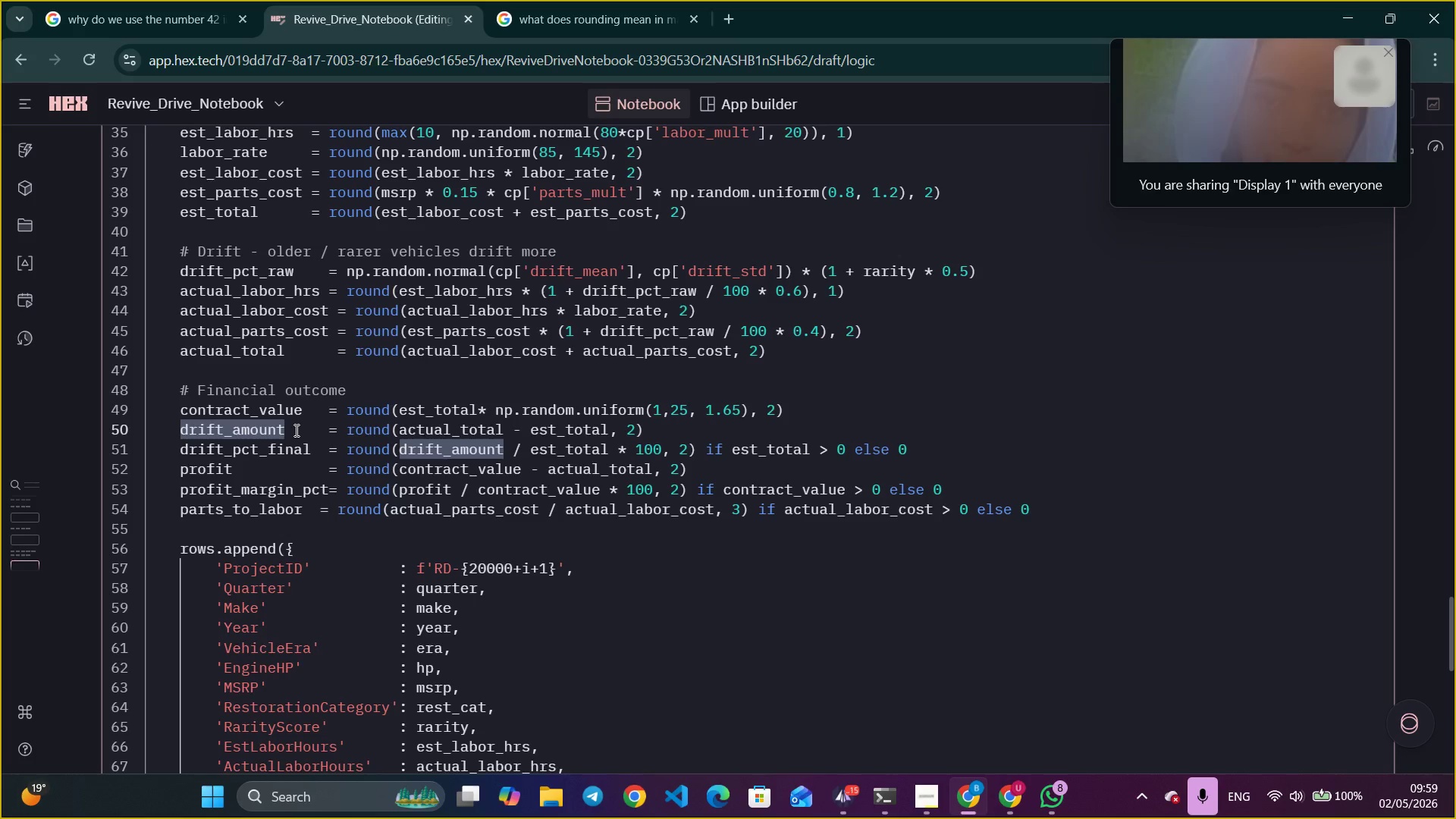 
left_click_drag(start_coordinate=[295, 430], to_coordinate=[184, 428])
 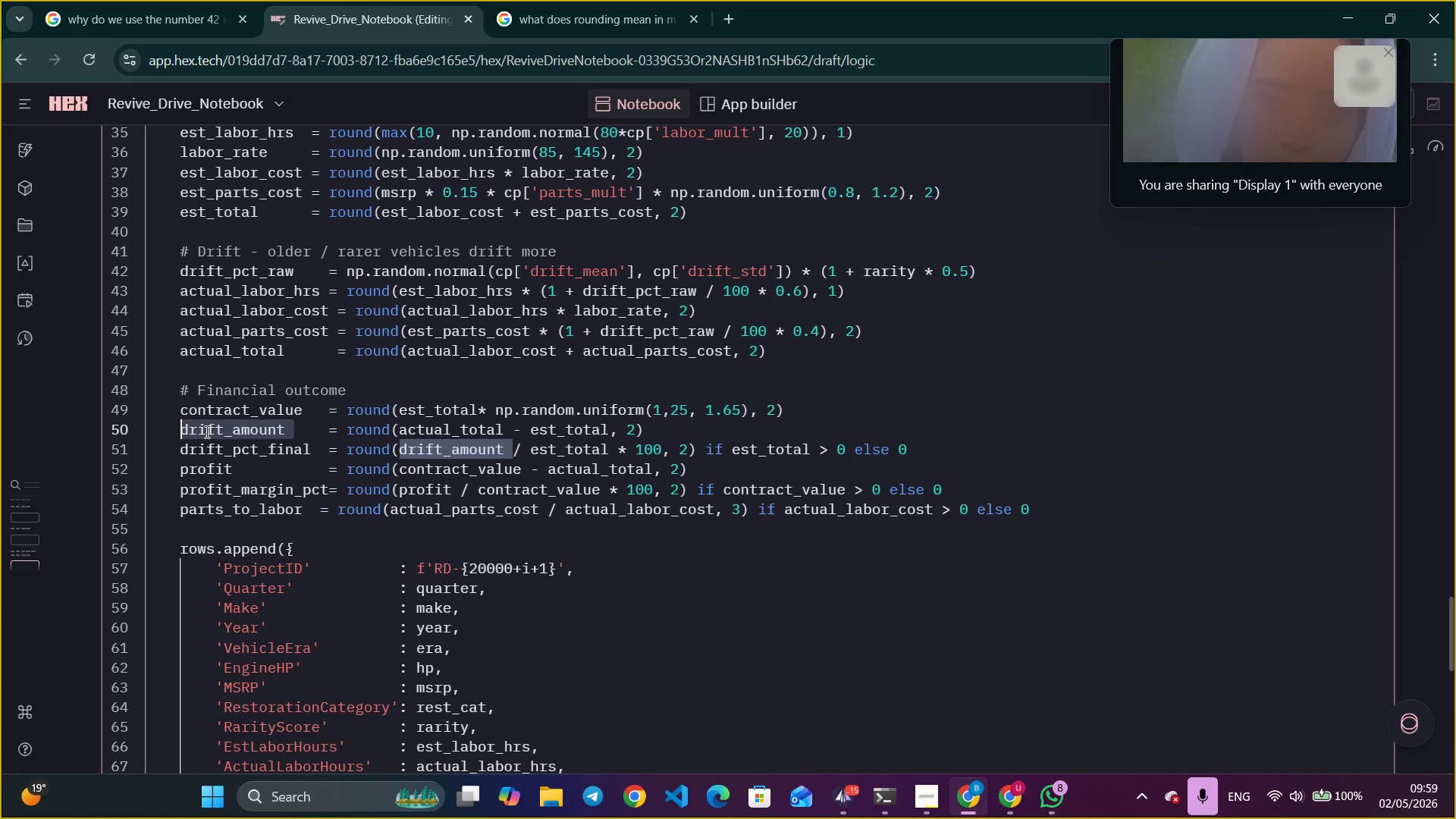 
double_click([206, 431])
 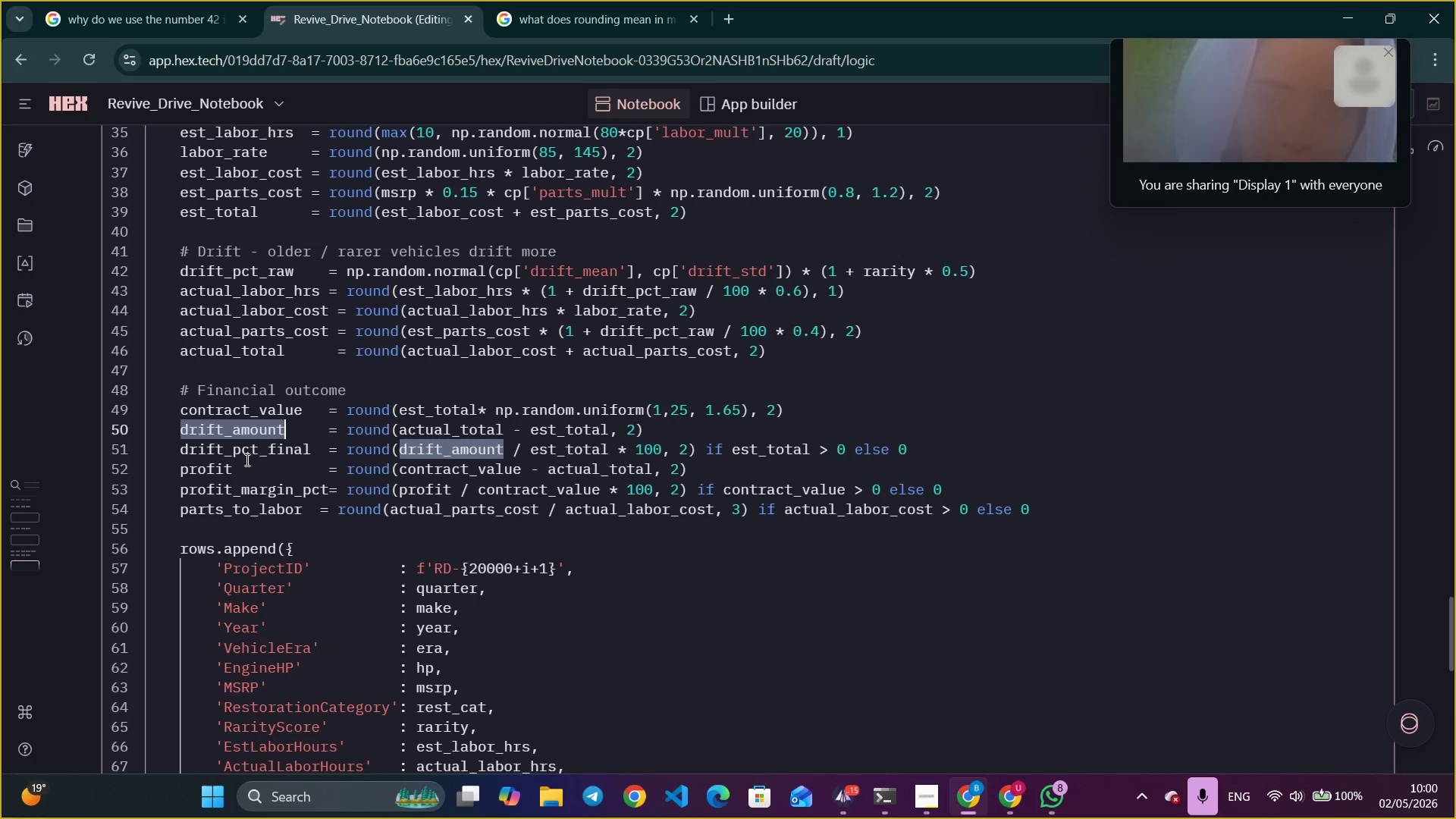 
scroll: coordinate [342, 482], scroll_direction: down, amount: 4.0
 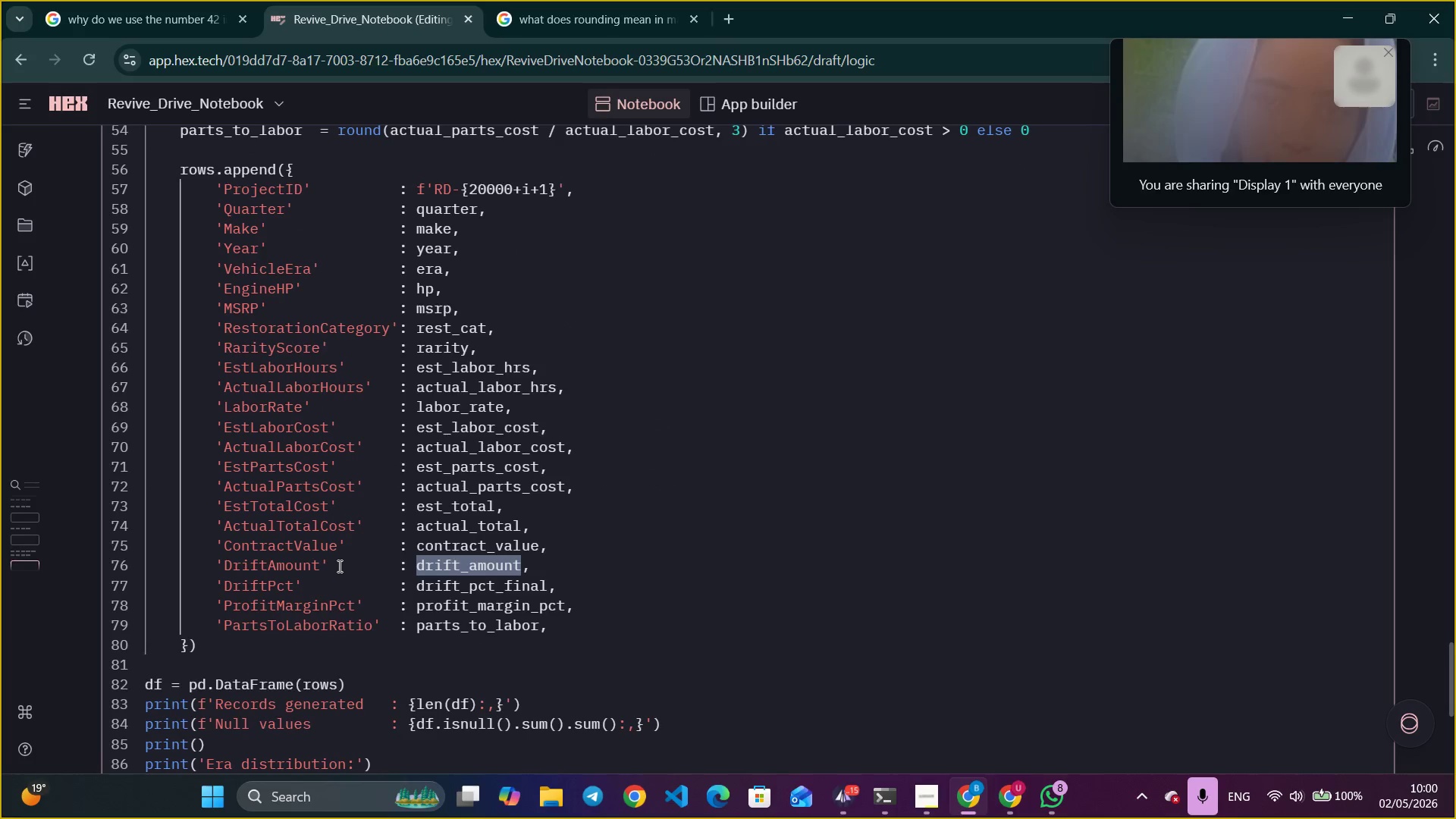 
left_click_drag(start_coordinate=[331, 563], to_coordinate=[215, 567])
 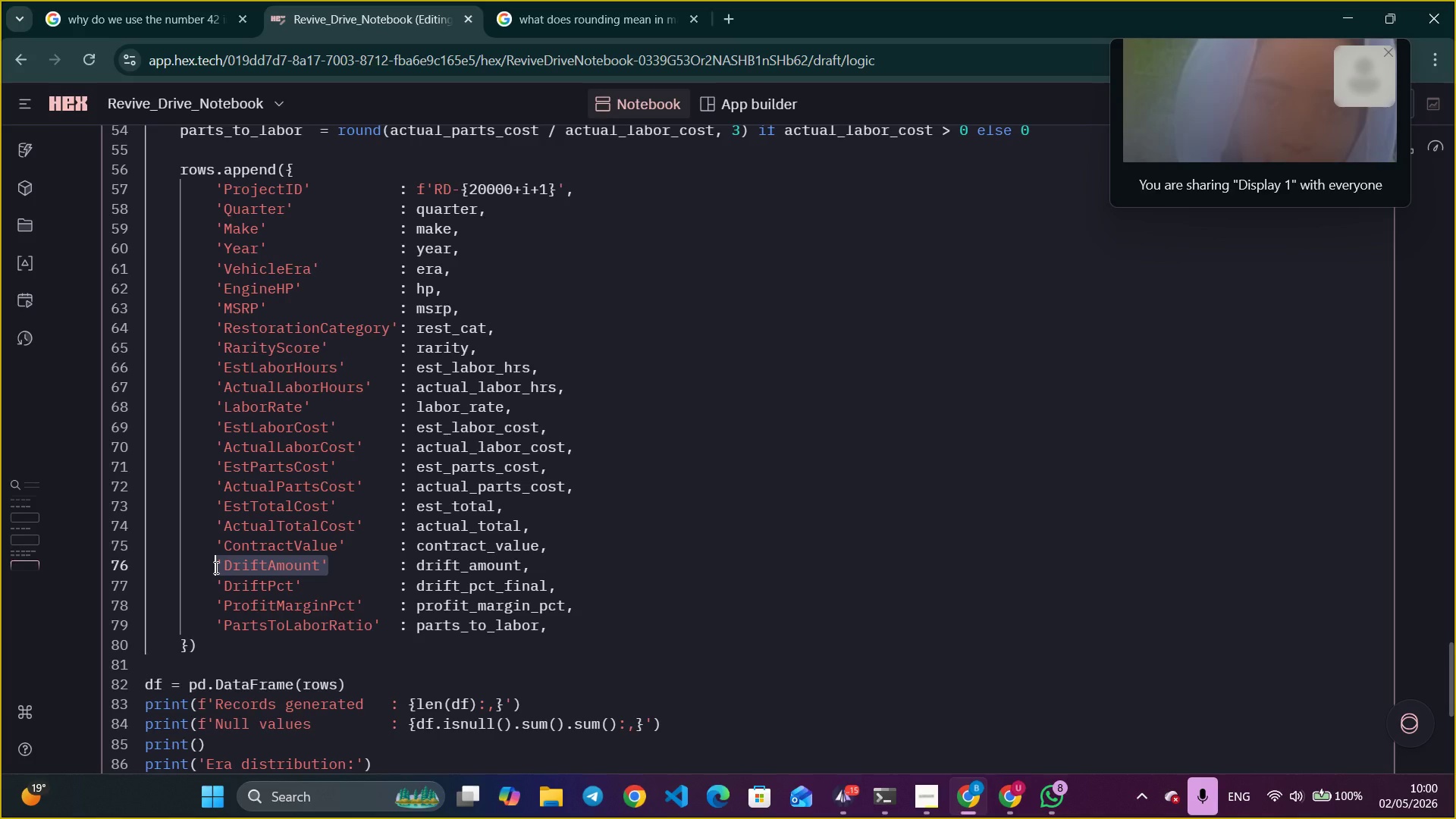 
wait(21.58)
 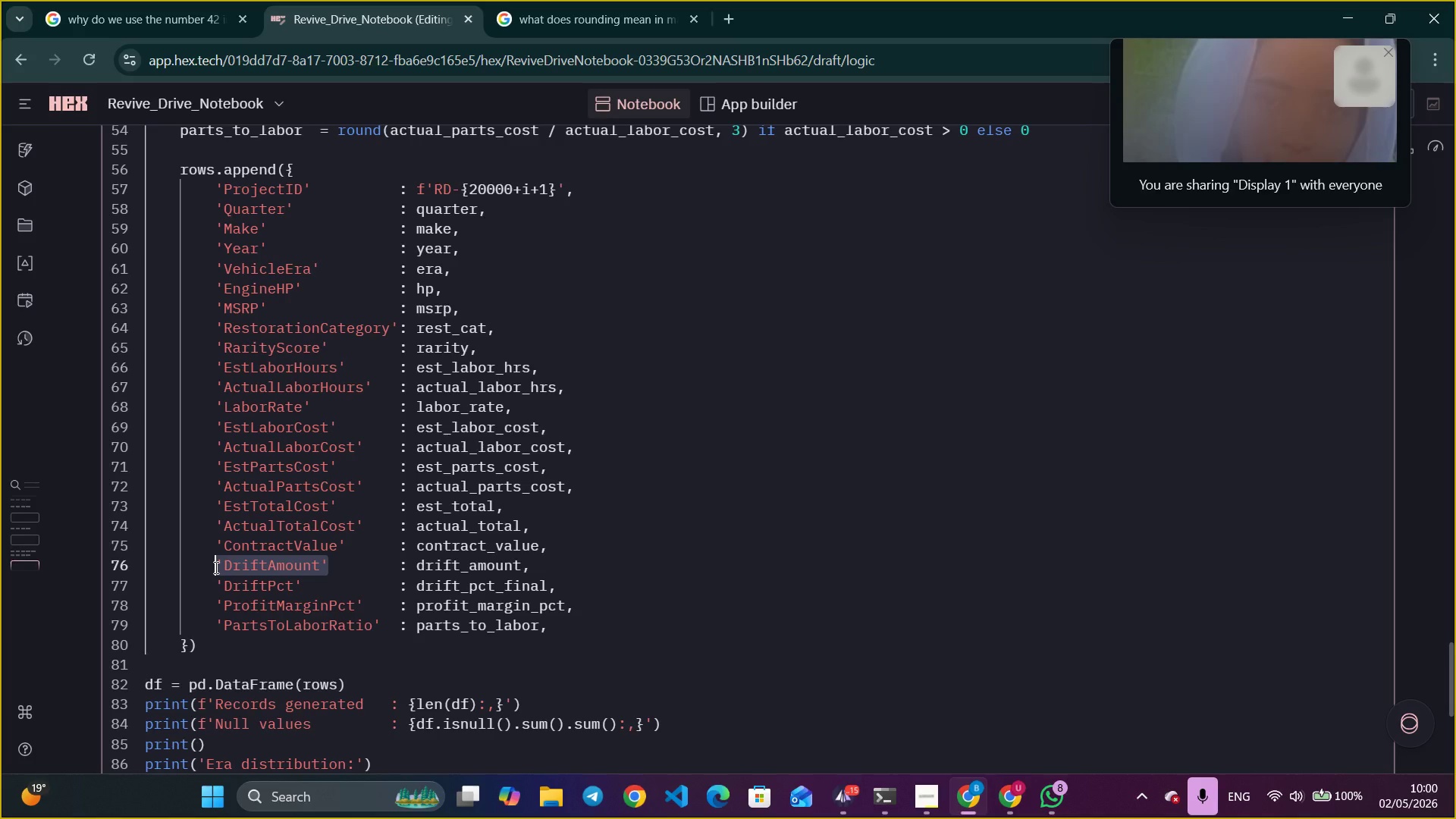 
left_click_drag(start_coordinate=[570, 629], to_coordinate=[437, 485])
 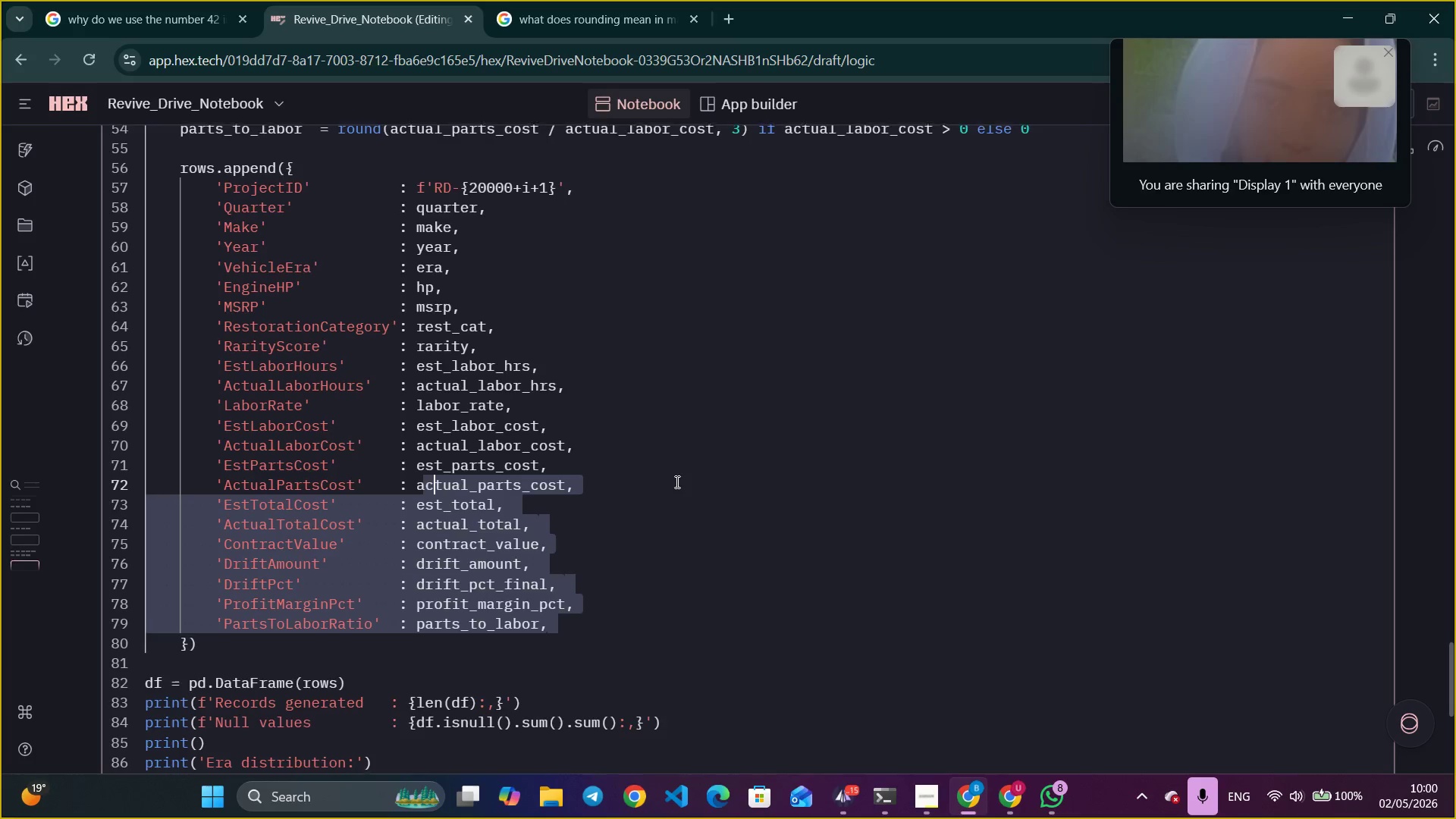 
scroll: coordinate [664, 486], scroll_direction: up, amount: 14.0
 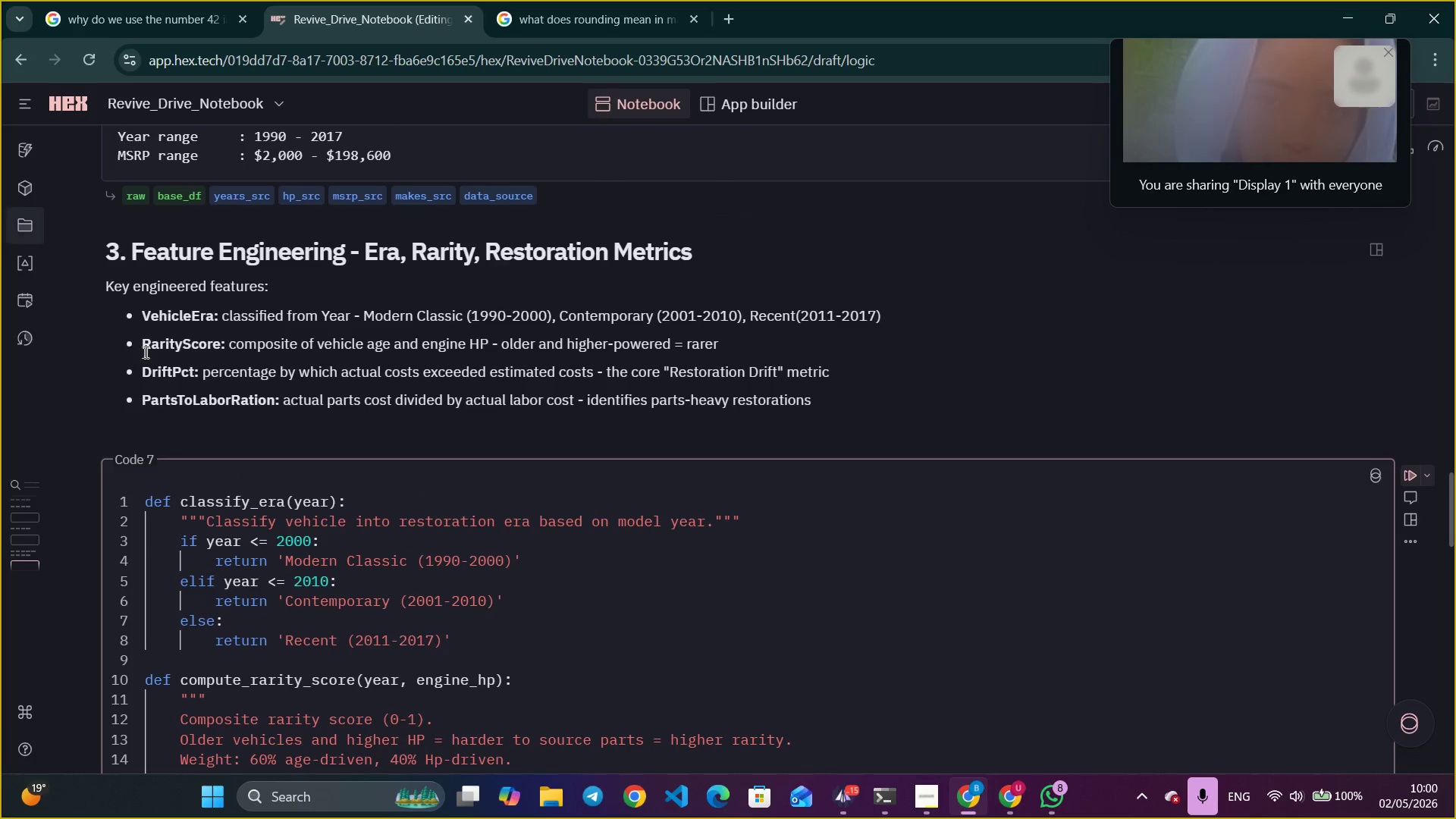 
left_click([148, 258])
 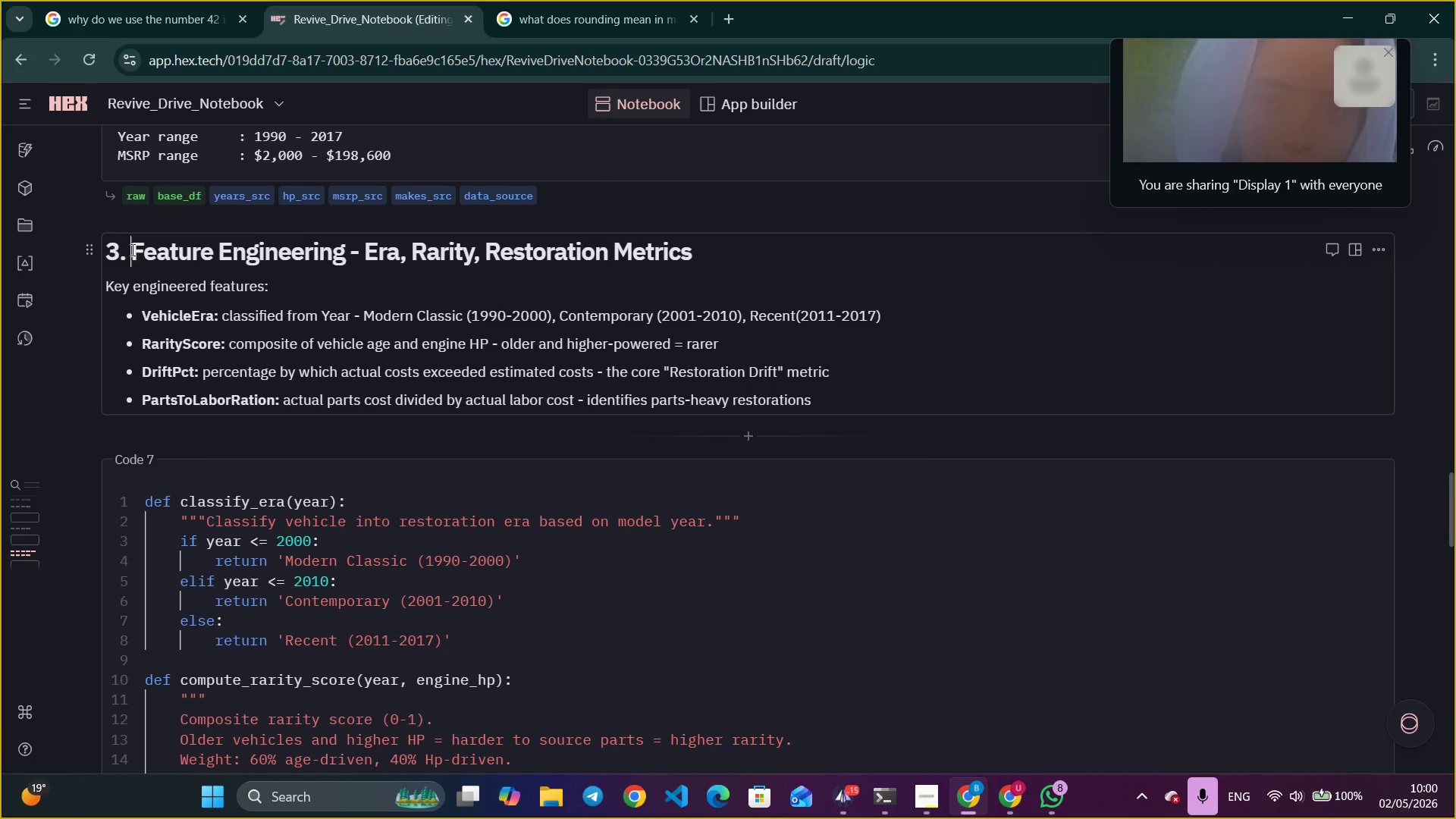 
left_click_drag(start_coordinate=[131, 249], to_coordinate=[700, 262])
 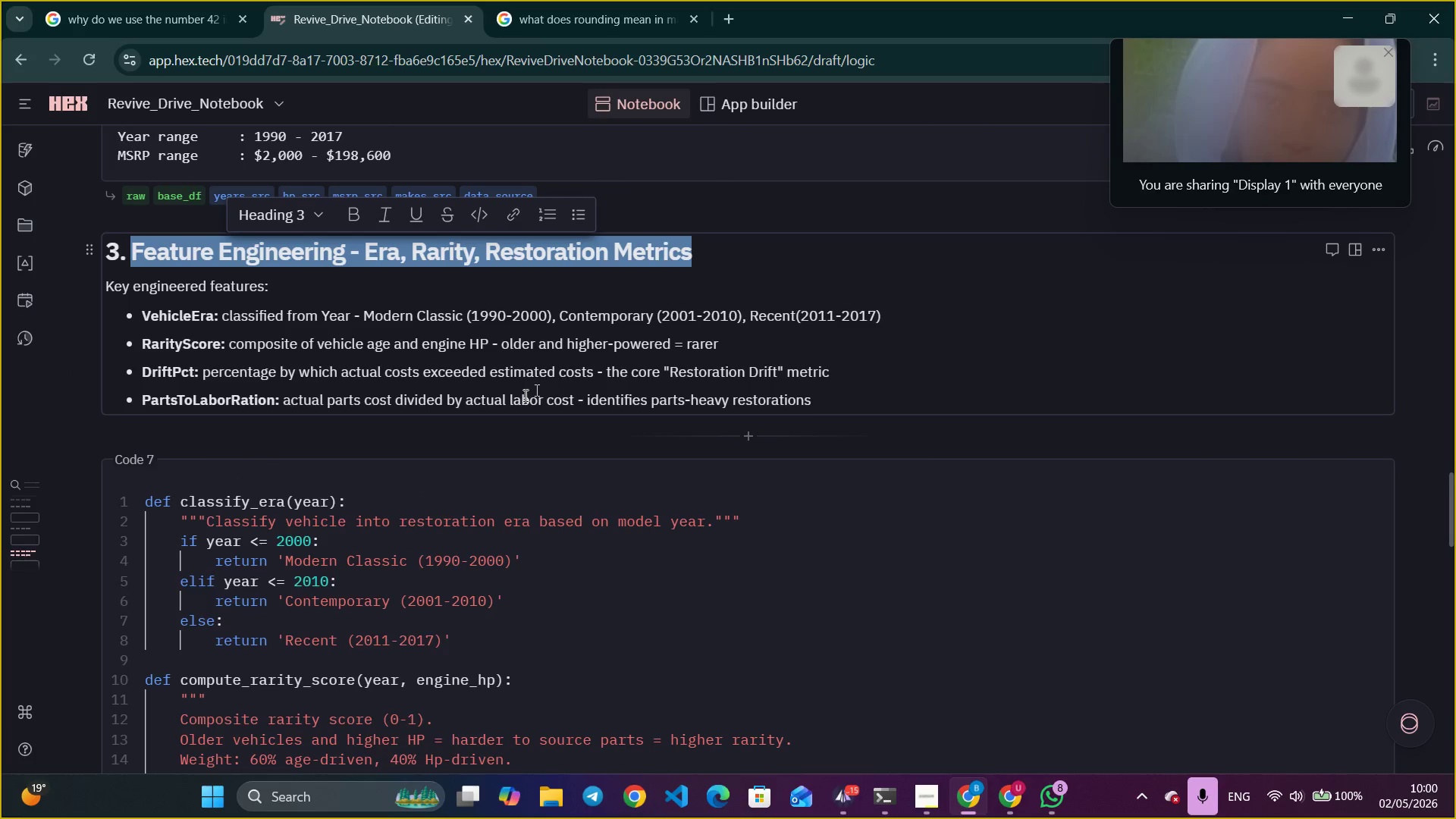 
scroll: coordinate [388, 445], scroll_direction: up, amount: 7.0
 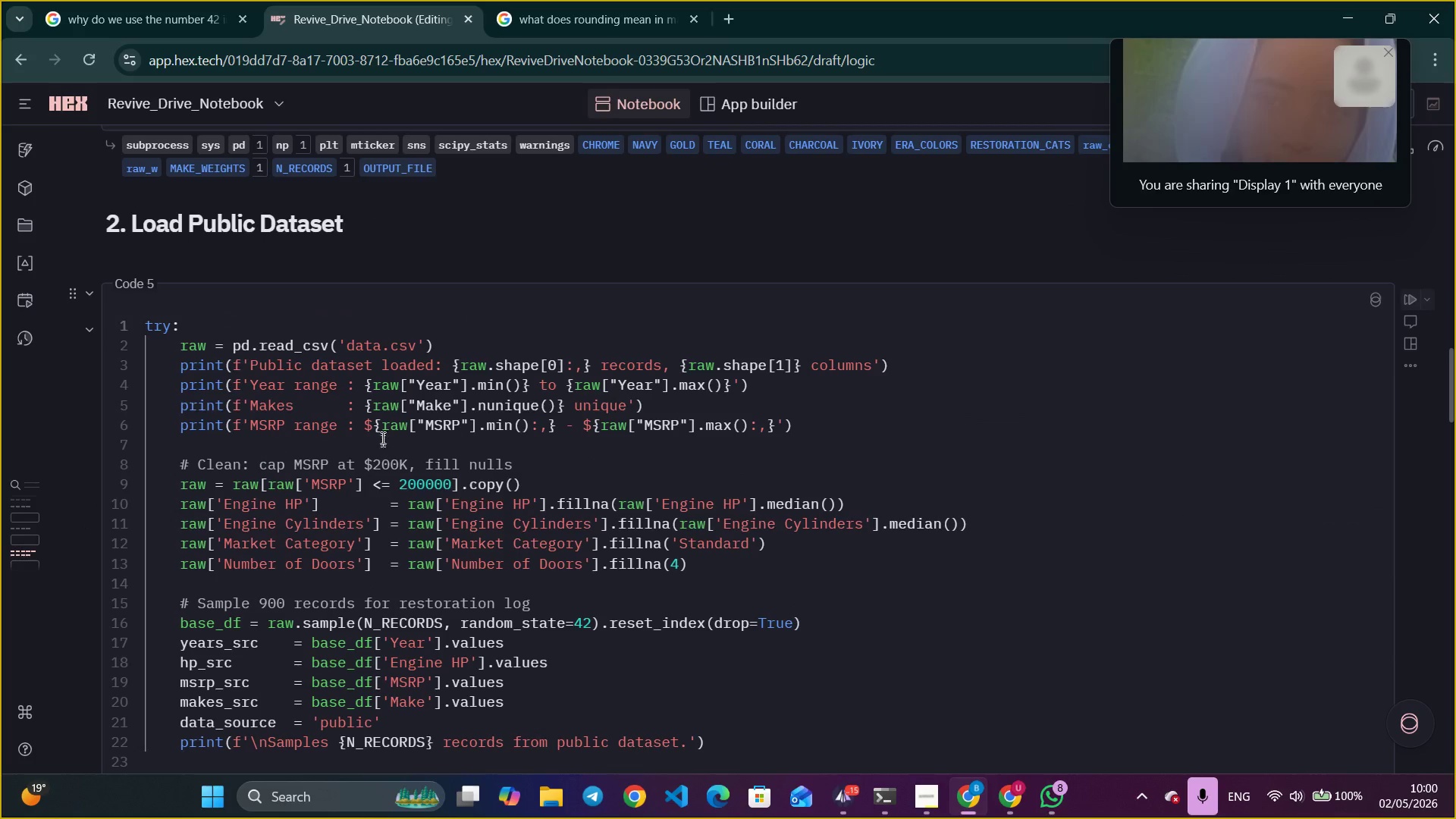 
left_click([750, 425])
 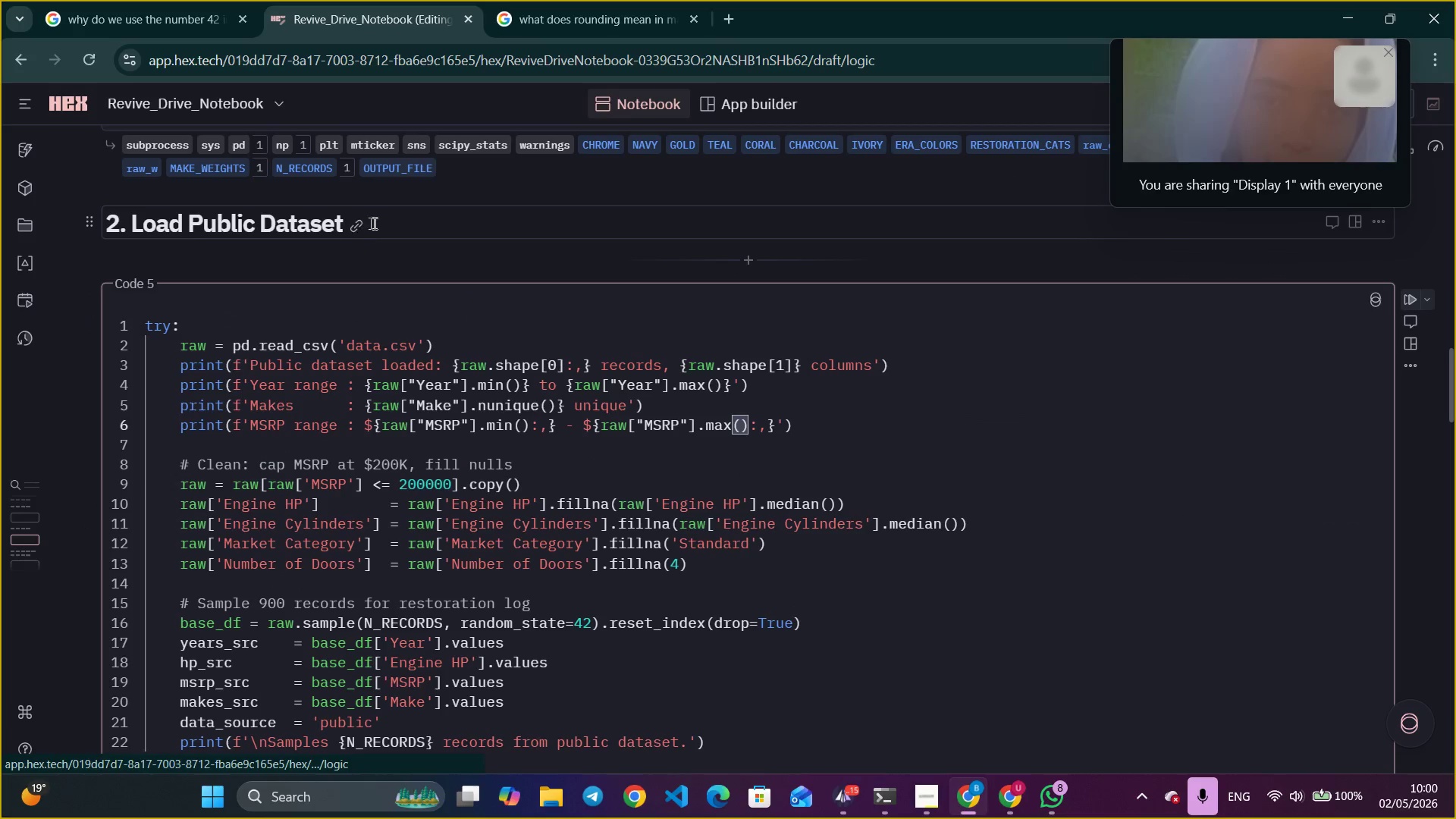 
left_click_drag(start_coordinate=[425, 220], to_coordinate=[101, 209])
 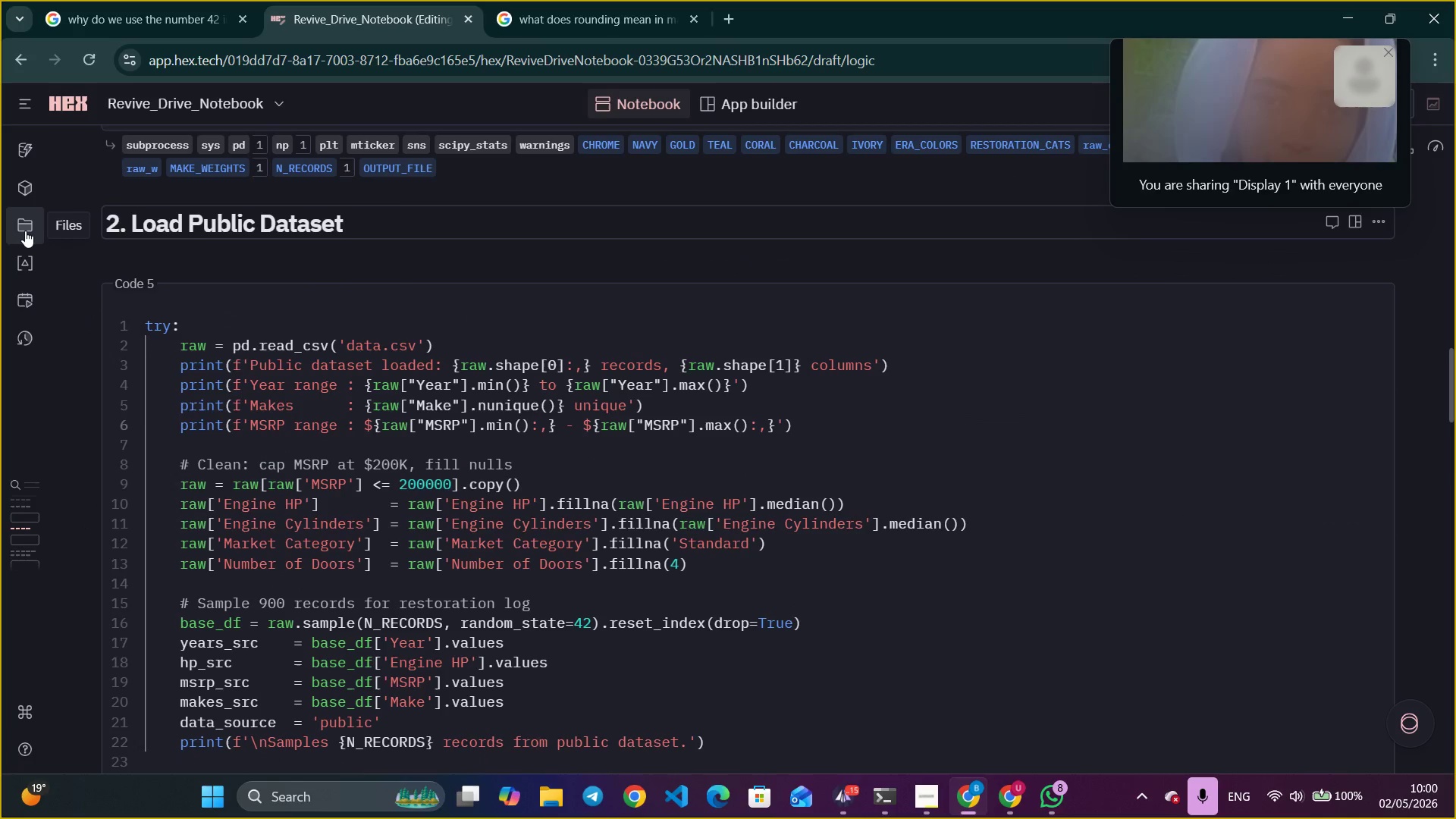 
left_click([25, 231])
 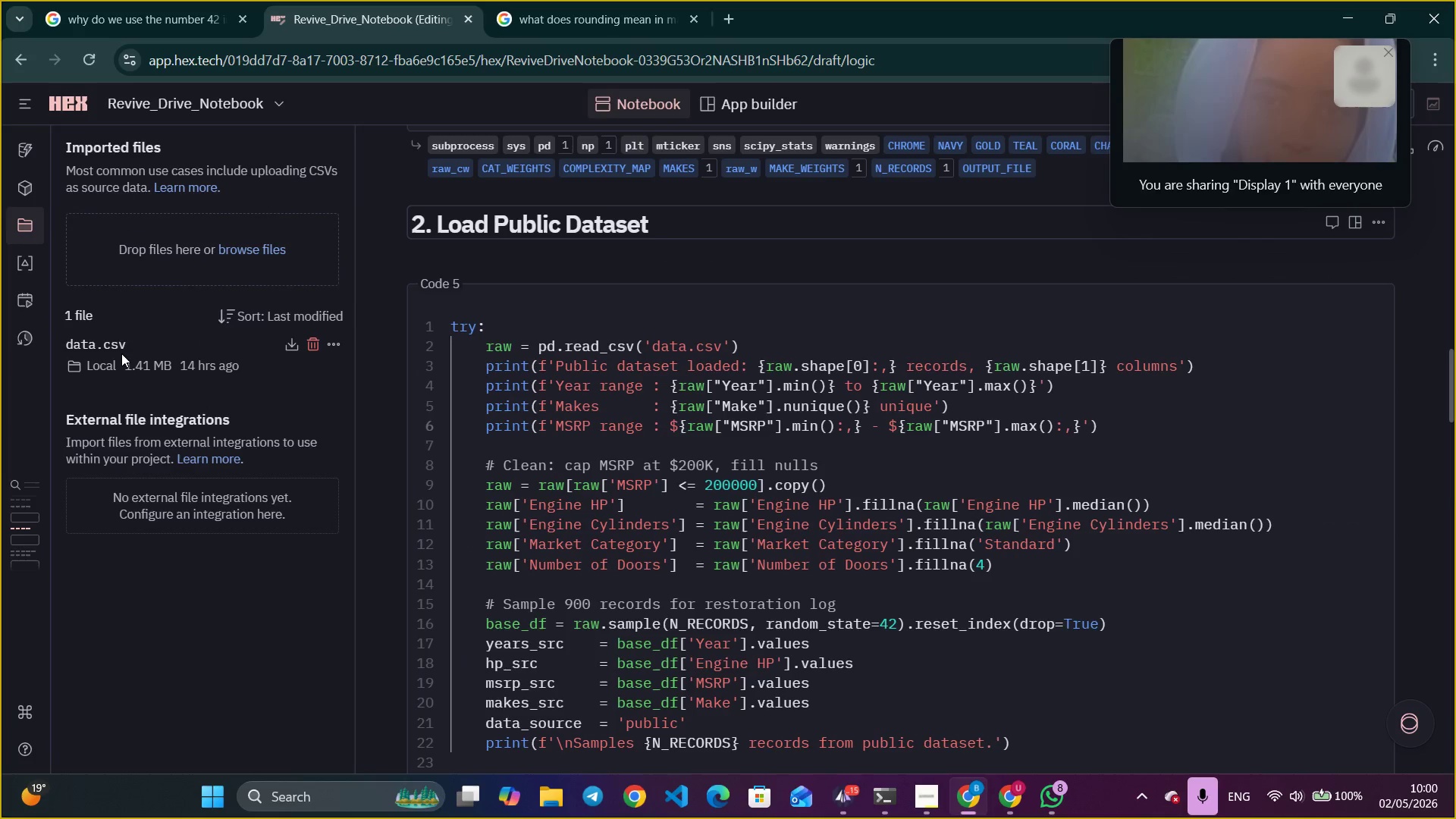 
left_click_drag(start_coordinate=[133, 340], to_coordinate=[61, 334])
 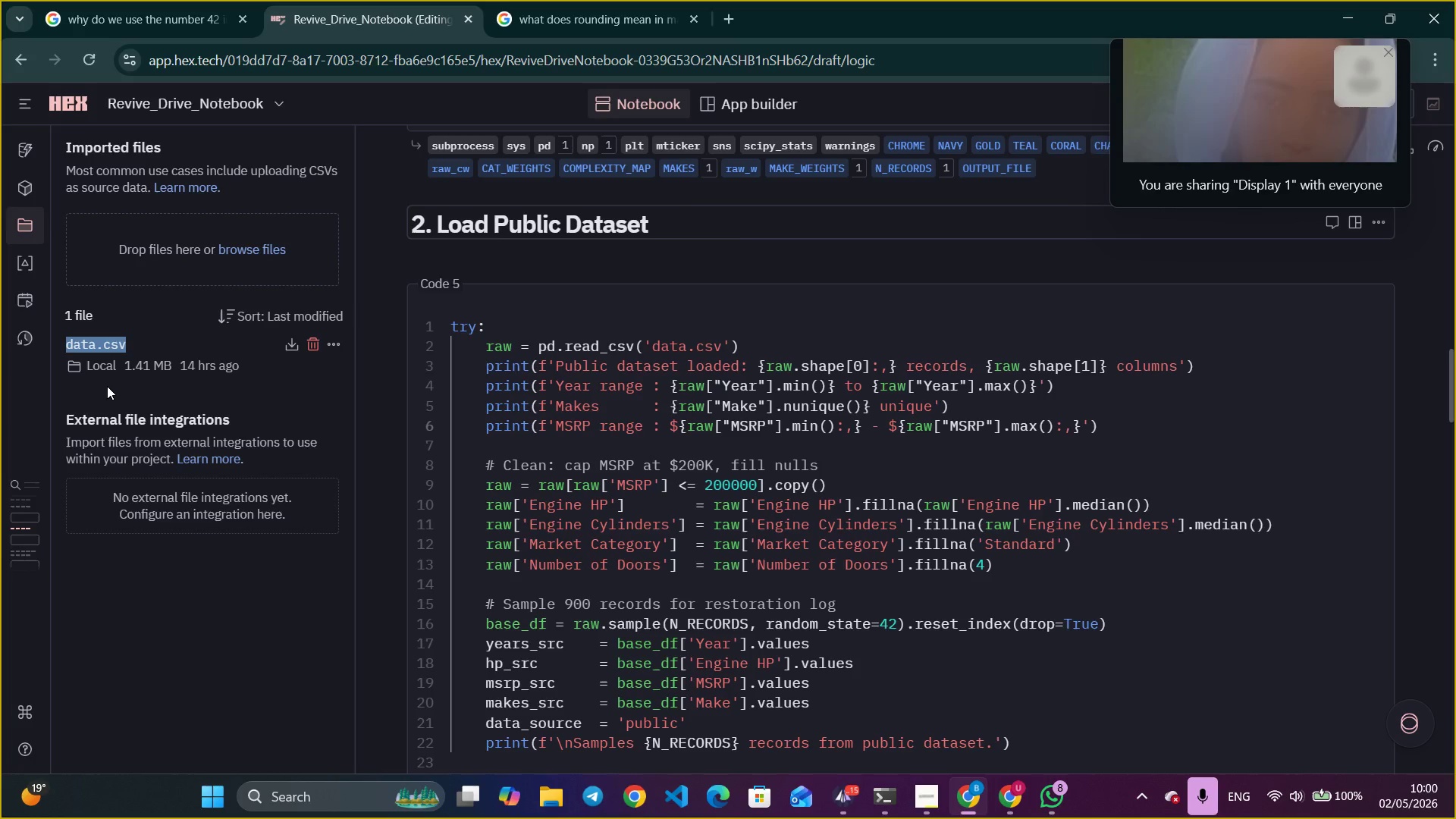 
wait(5.02)
 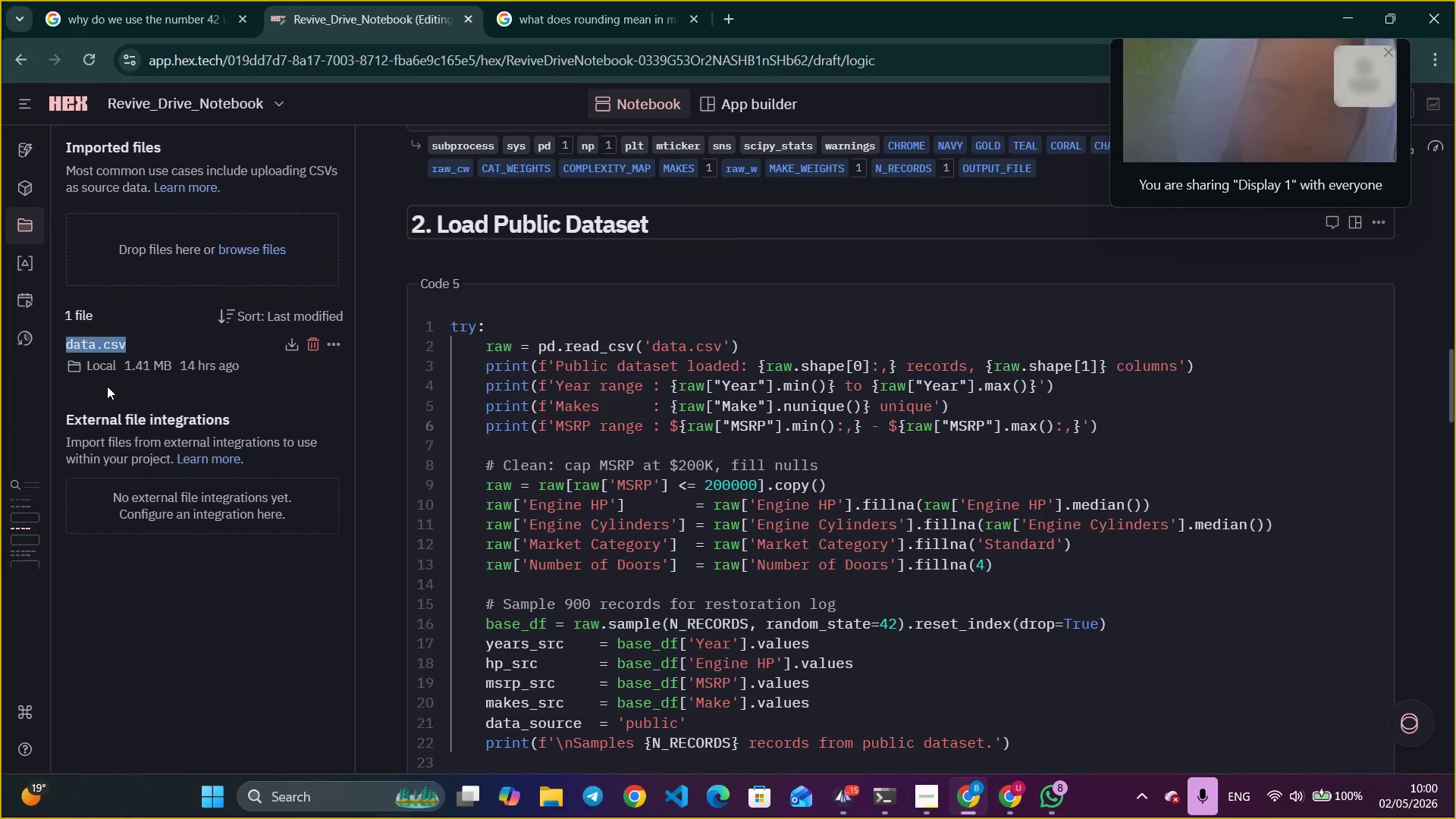 
left_click([139, 340])
 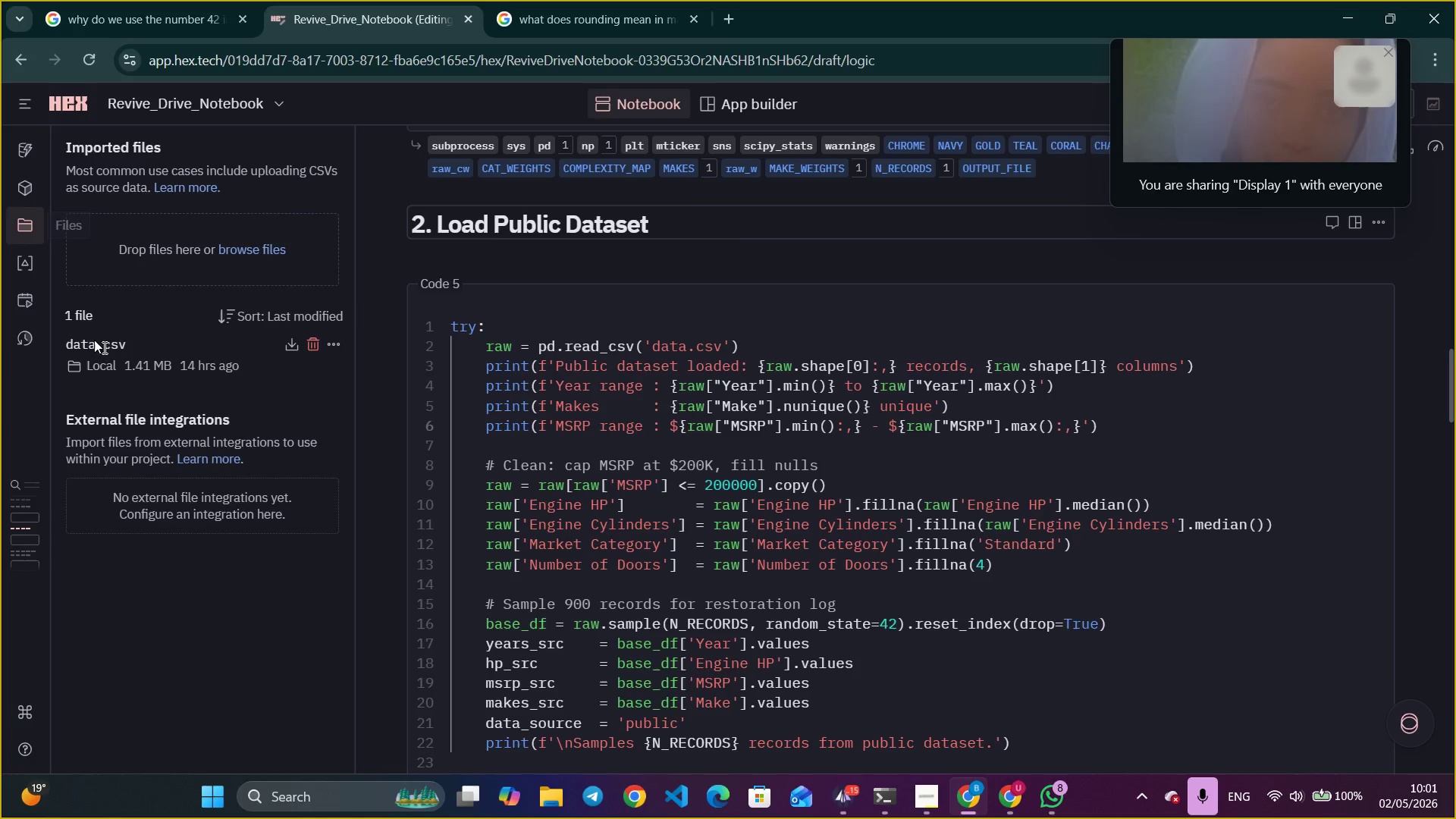 
left_click_drag(start_coordinate=[127, 344], to_coordinate=[65, 344])
 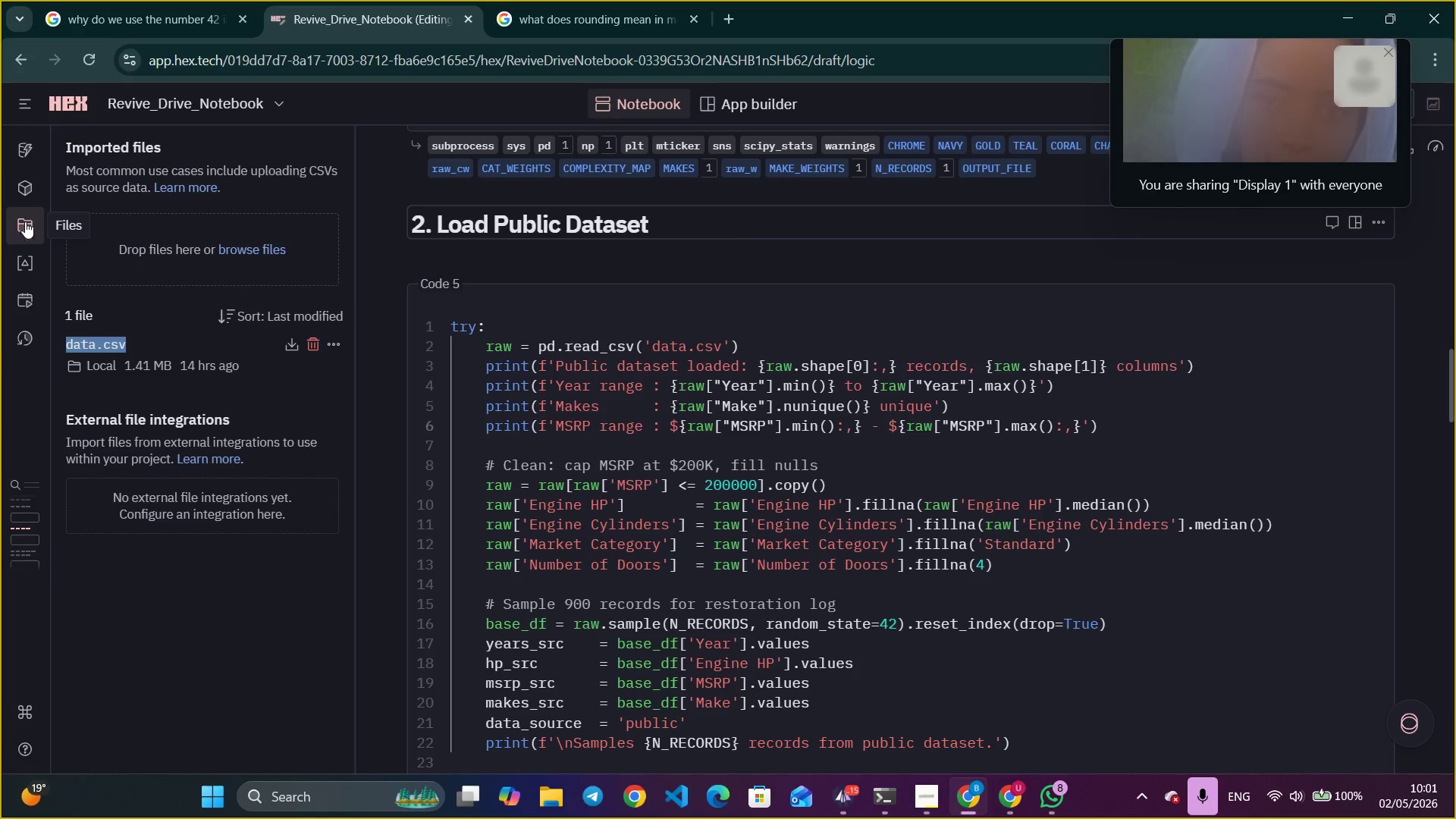 
left_click([25, 221])
 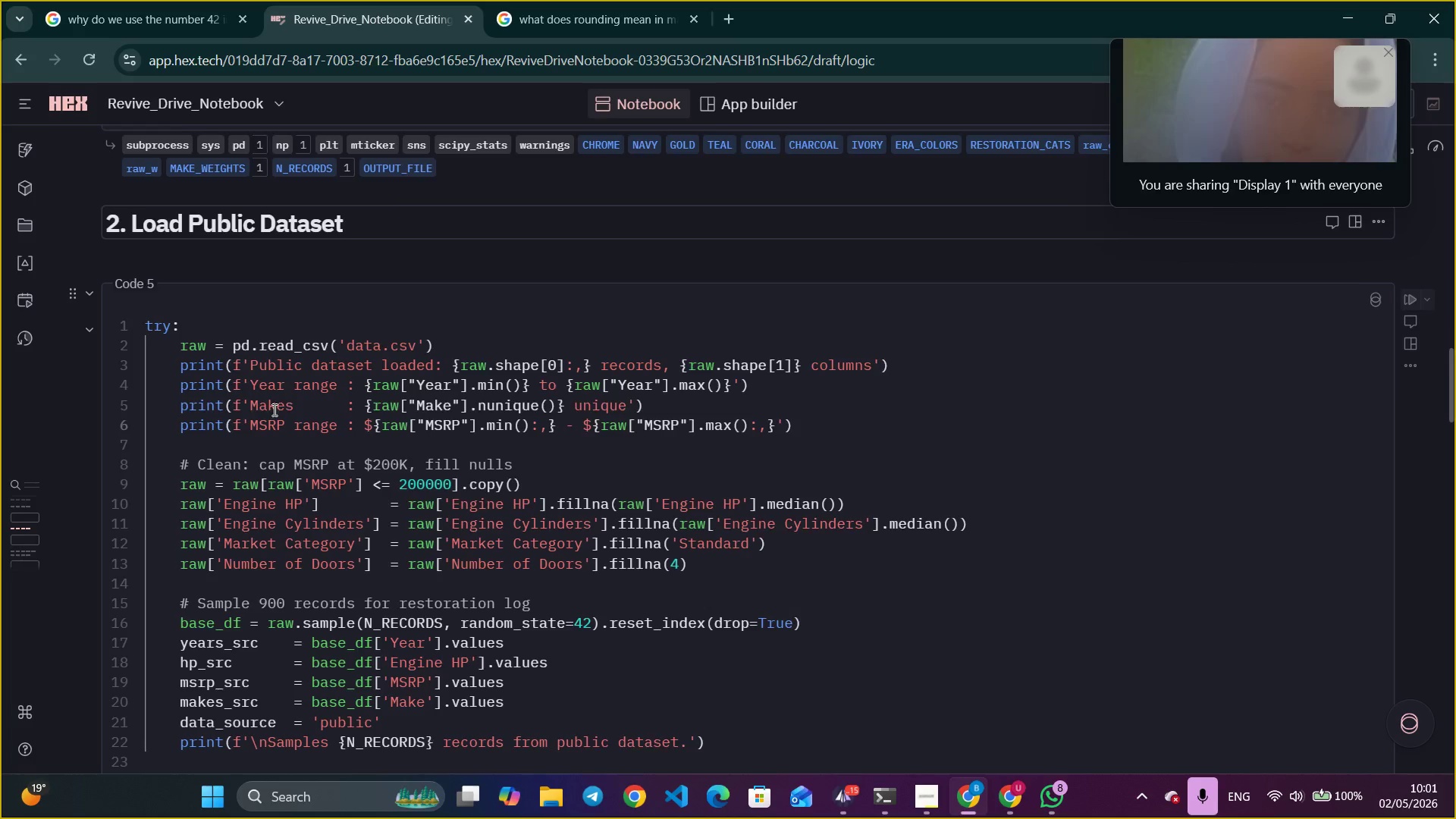 
scroll: coordinate [273, 408], scroll_direction: down, amount: 1.0
 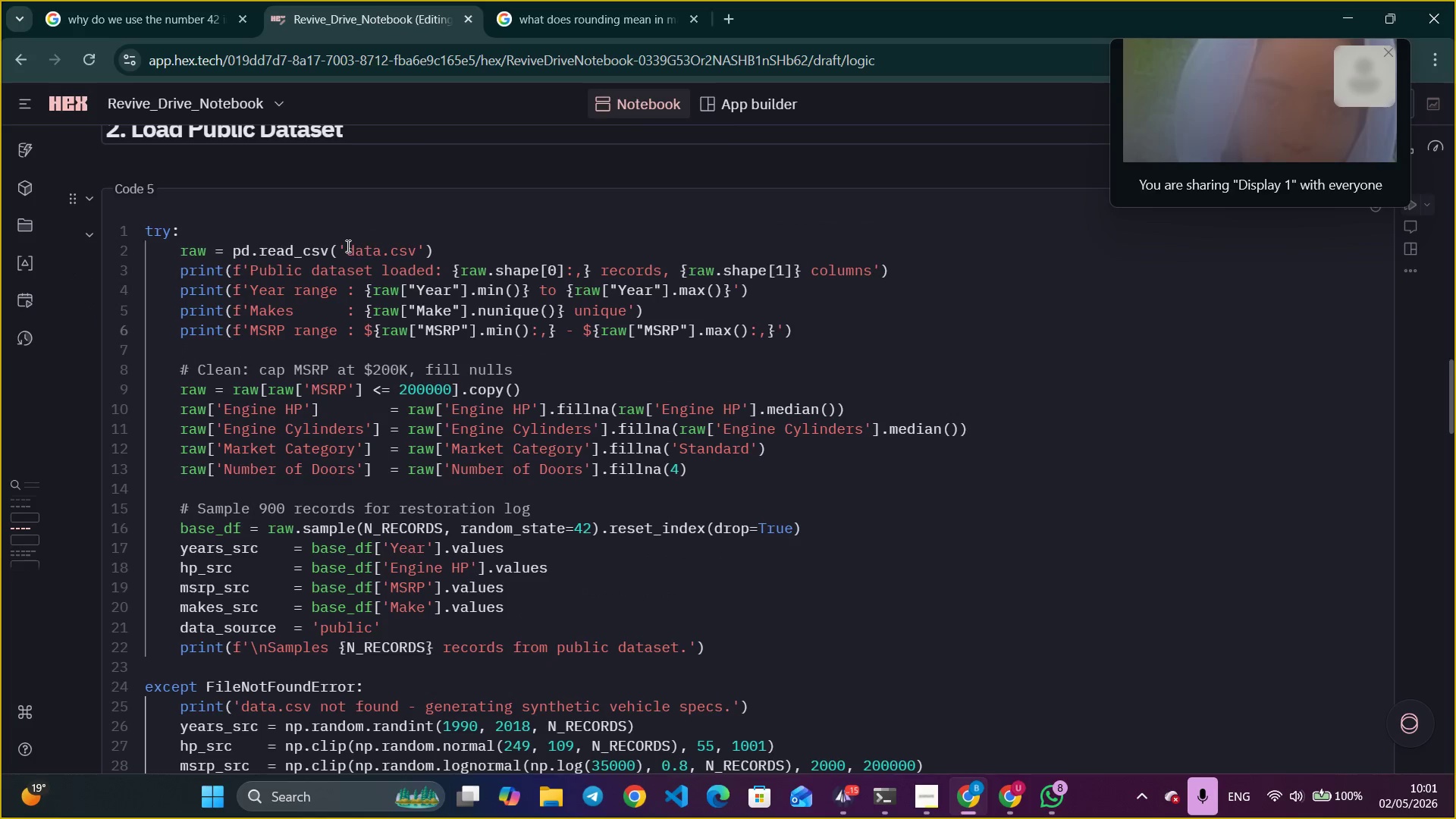 
left_click_drag(start_coordinate=[347, 245], to_coordinate=[414, 251])
 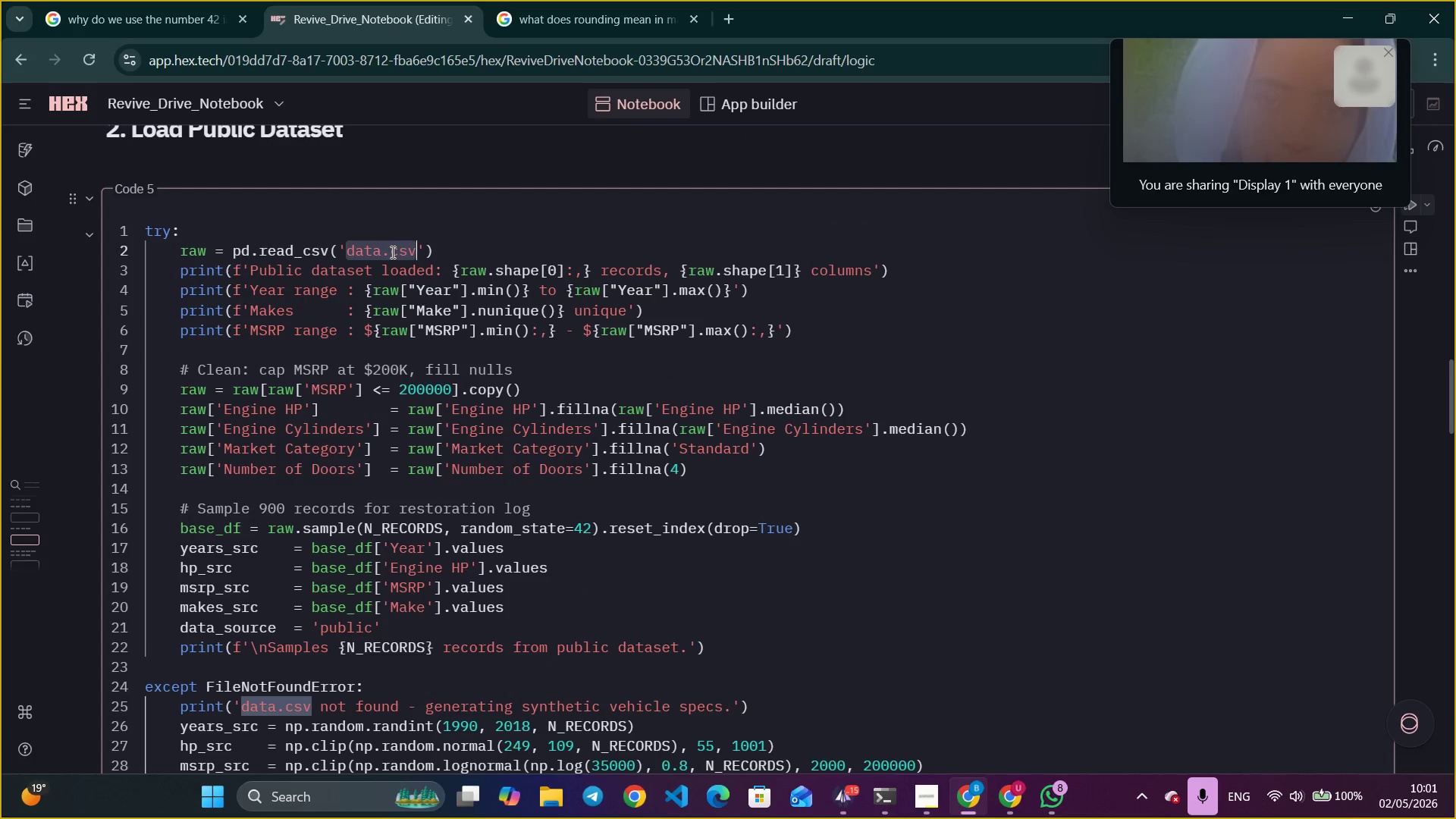 
double_click([391, 252])
 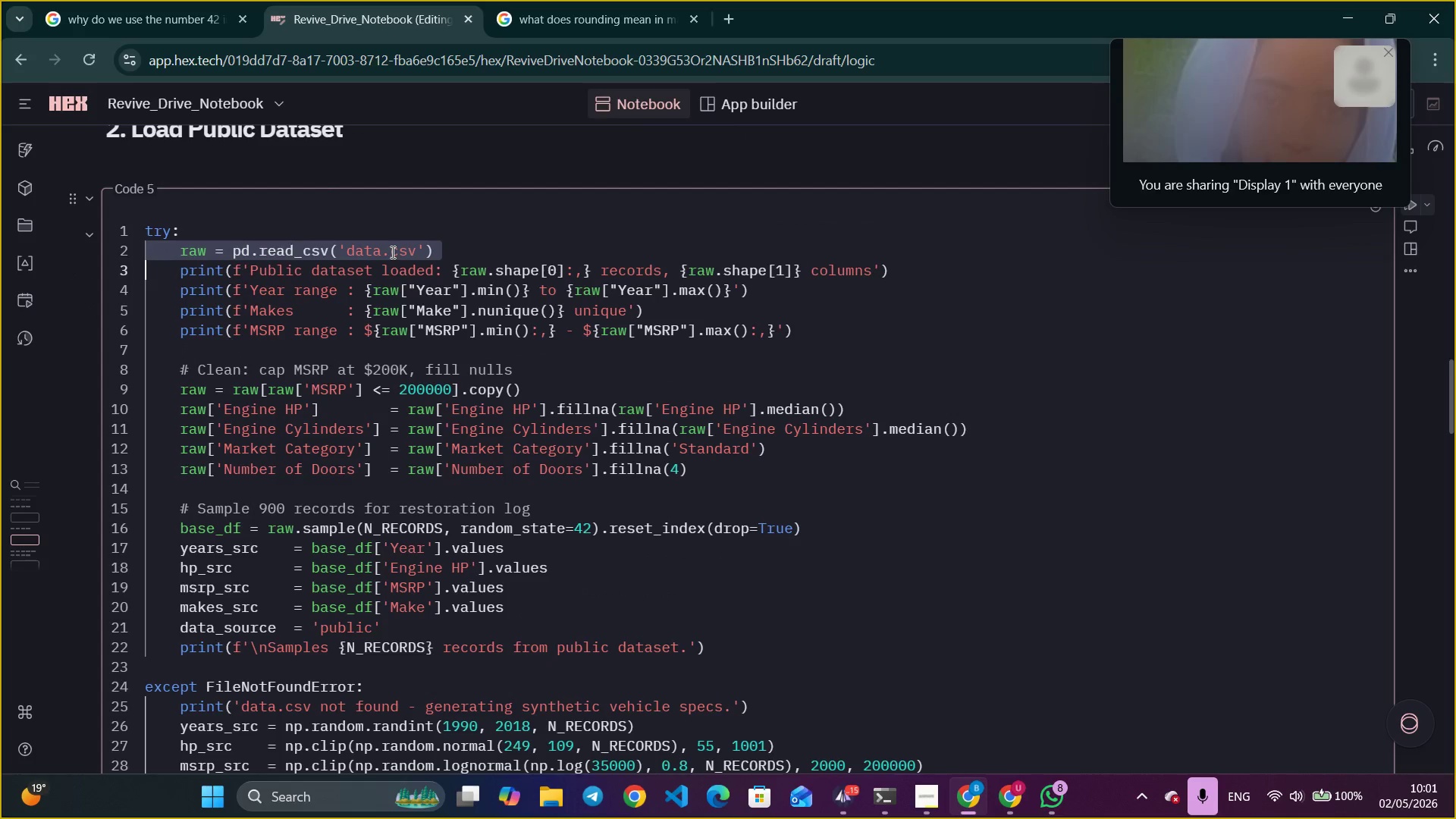 
triple_click([391, 252])
 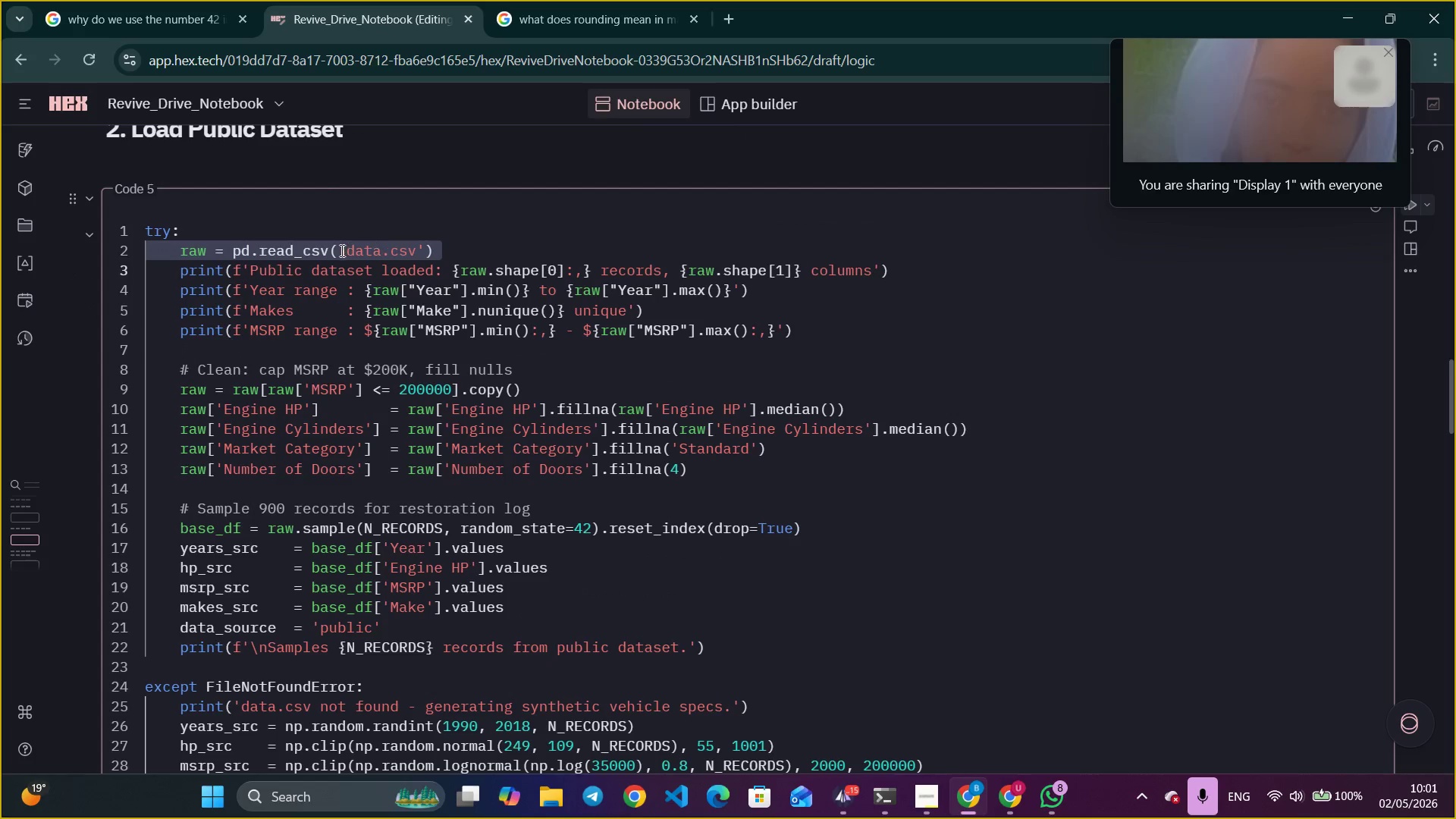 
left_click([340, 251])
 